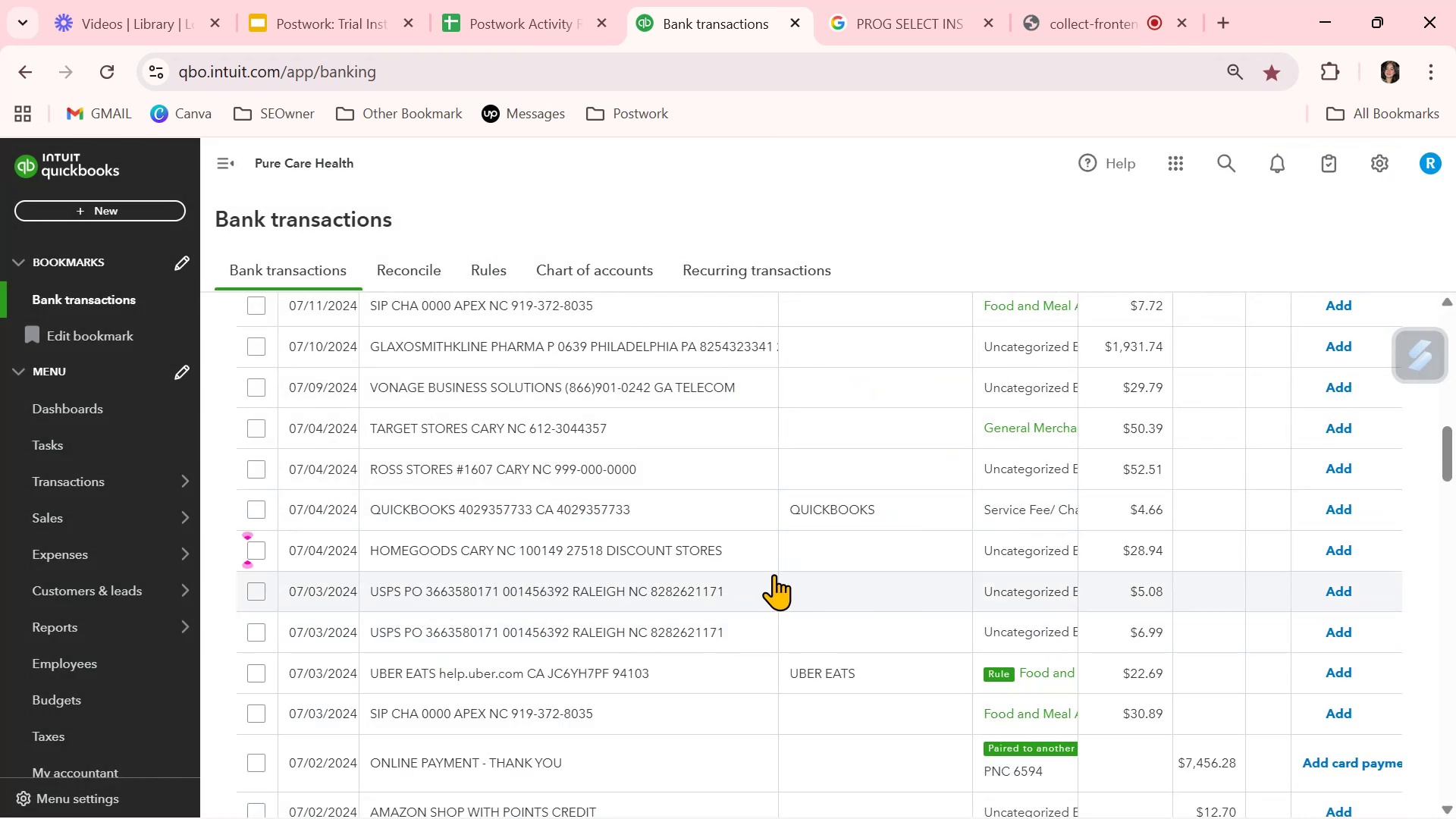 
left_click([822, 561])
 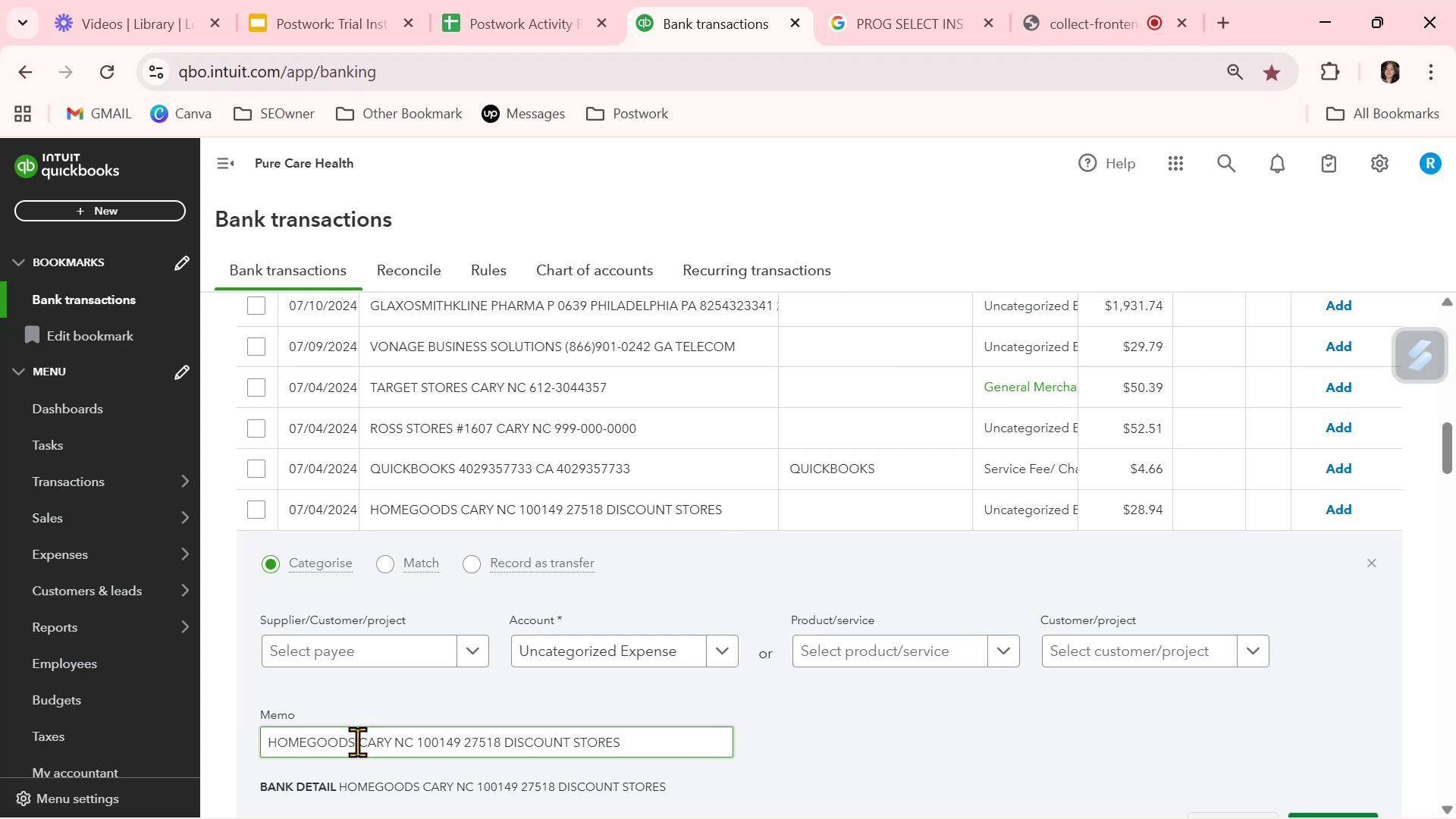 
left_click_drag(start_coordinate=[355, 743], to_coordinate=[240, 740])
 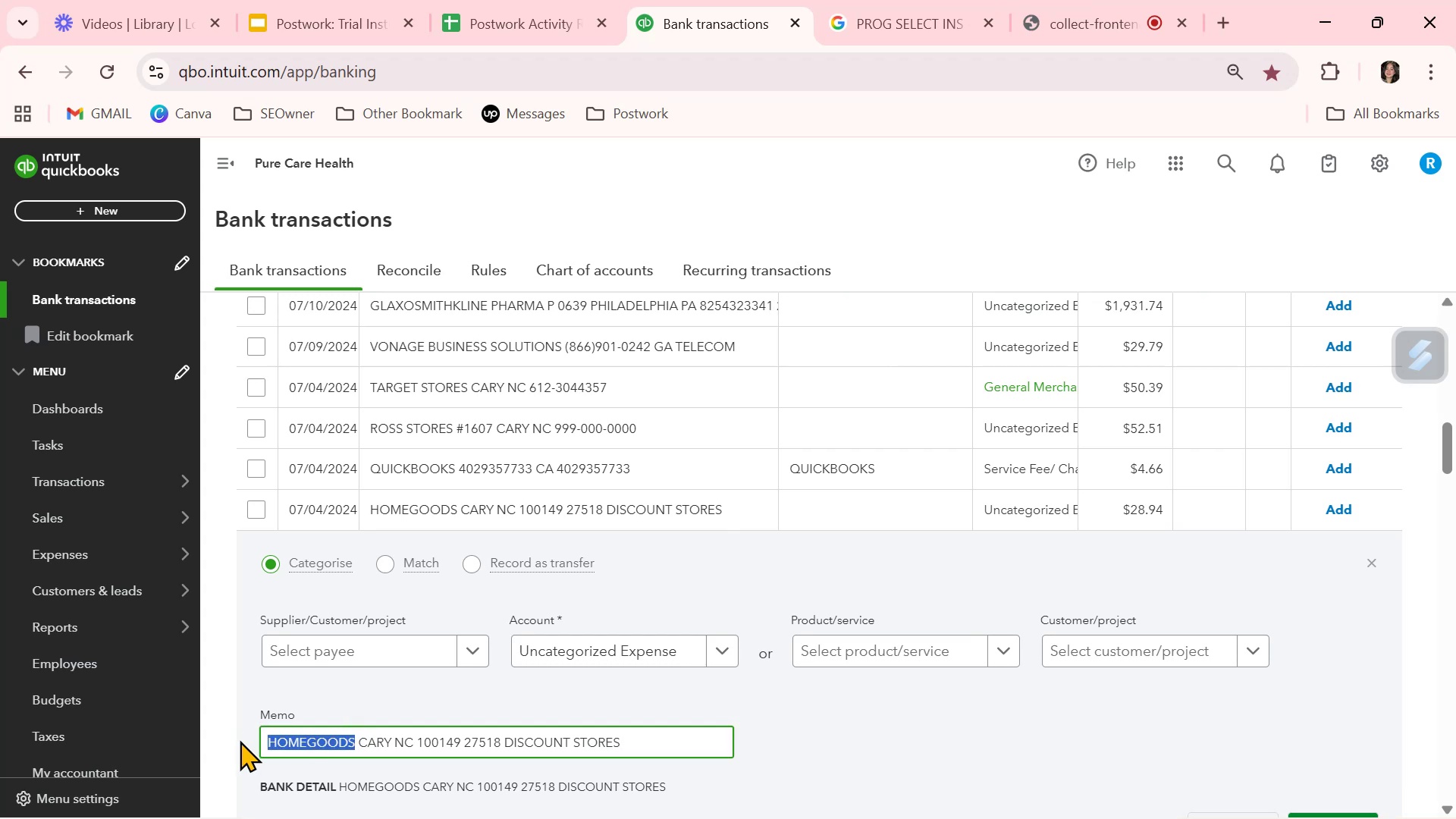 
key(Control+ControlLeft)
 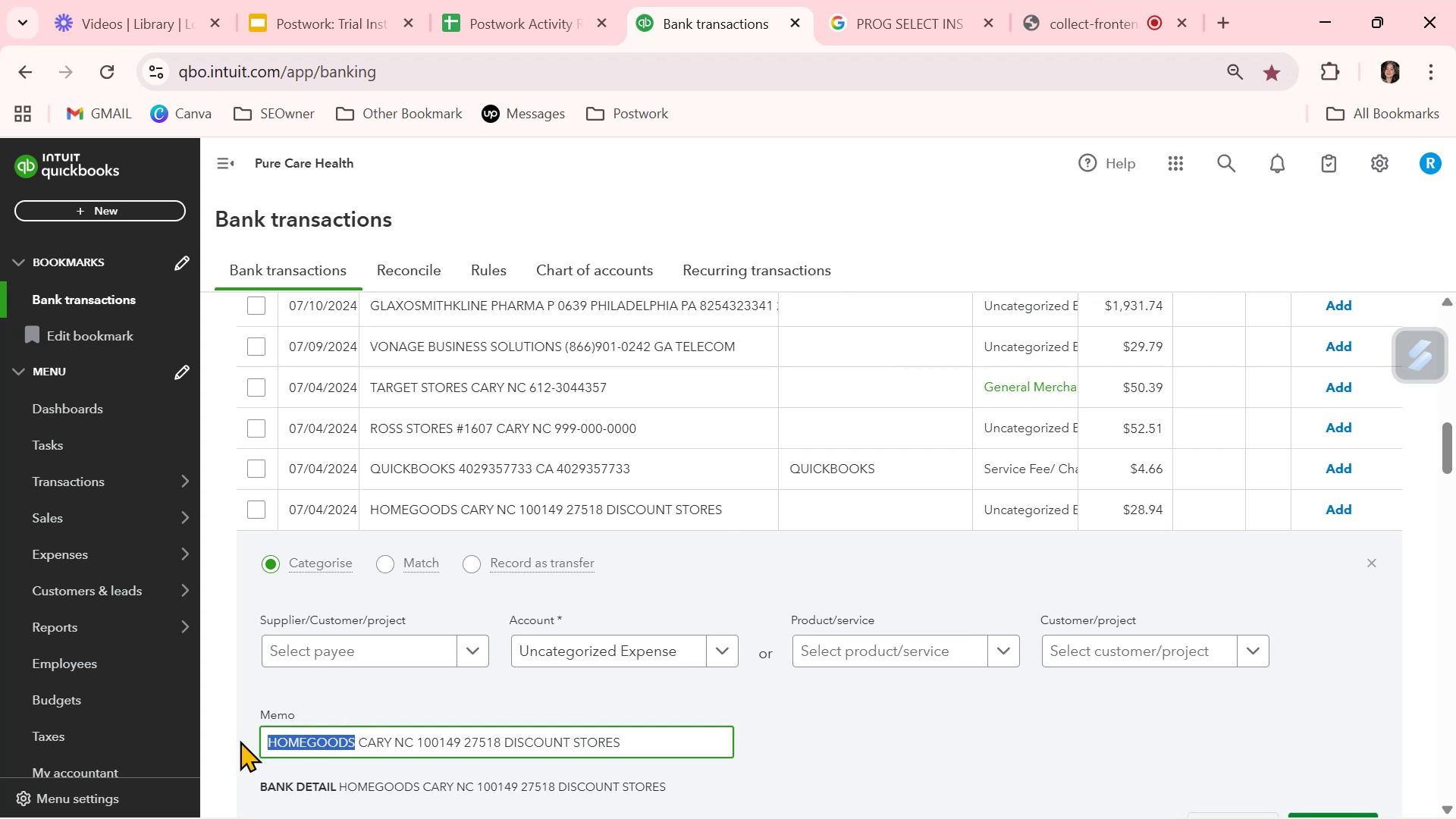 
key(Control+C)
 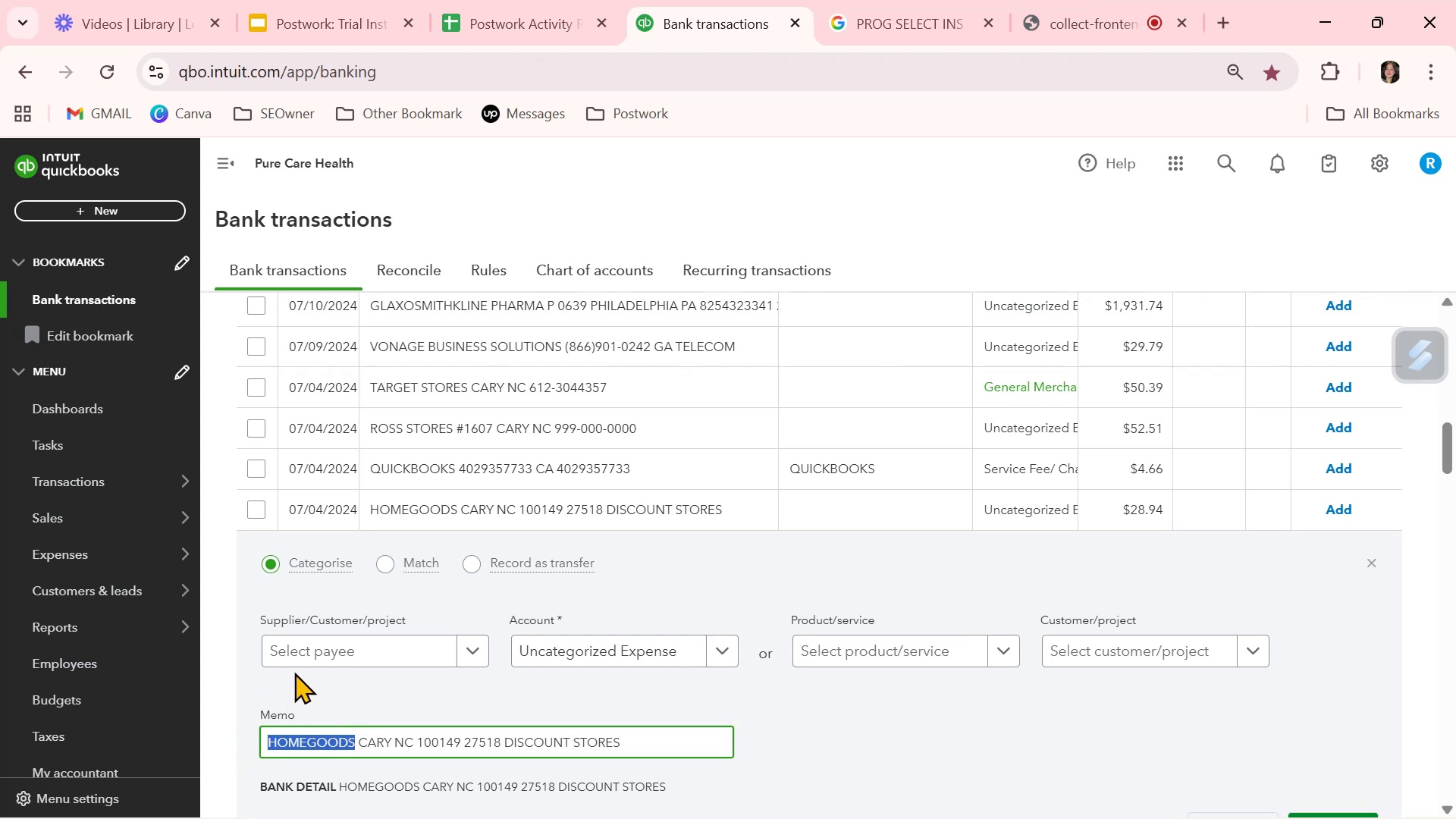 
left_click([307, 655])
 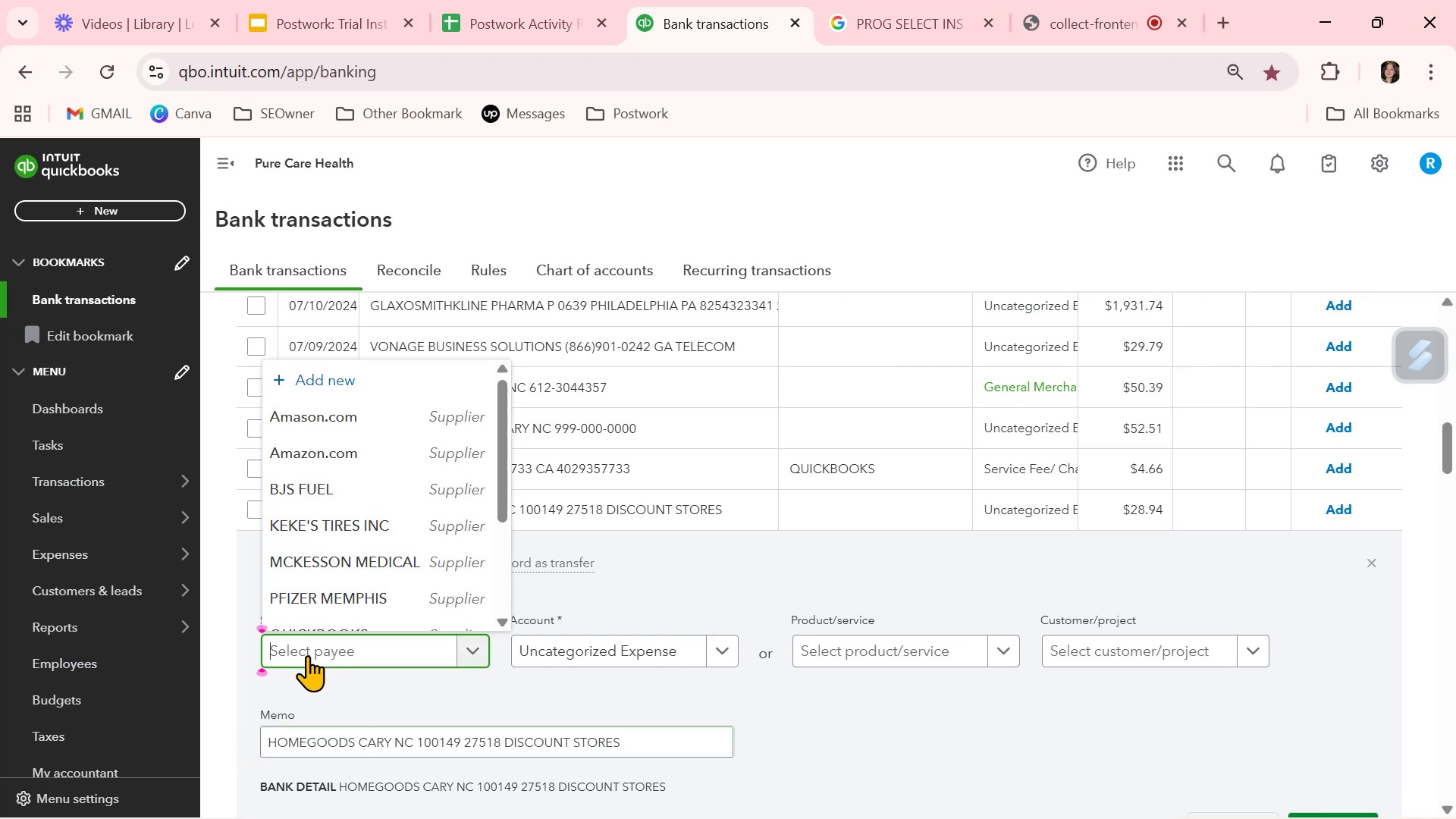 
key(Control+ControlLeft)
 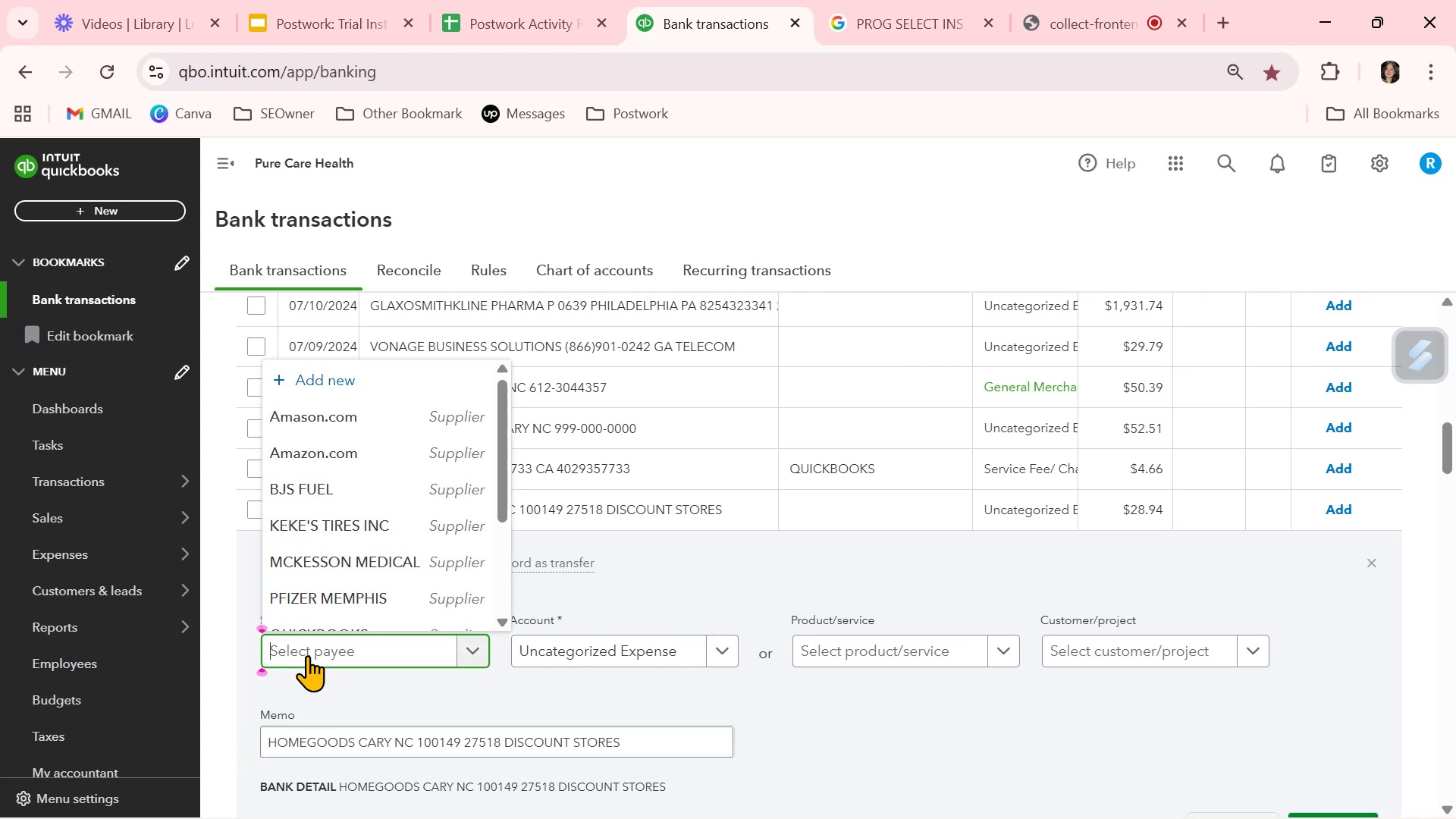 
key(Control+V)
 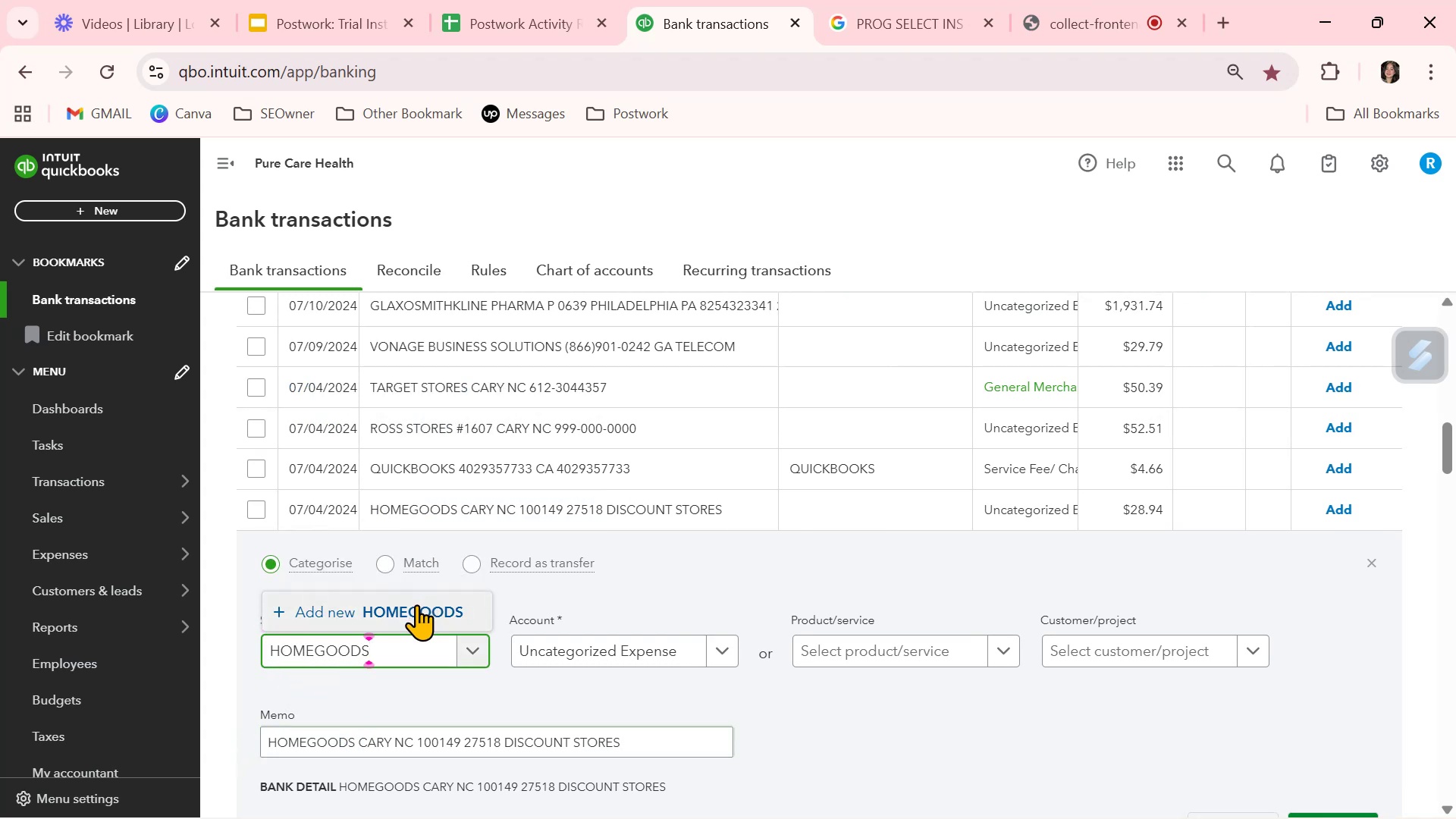 
left_click([416, 605])
 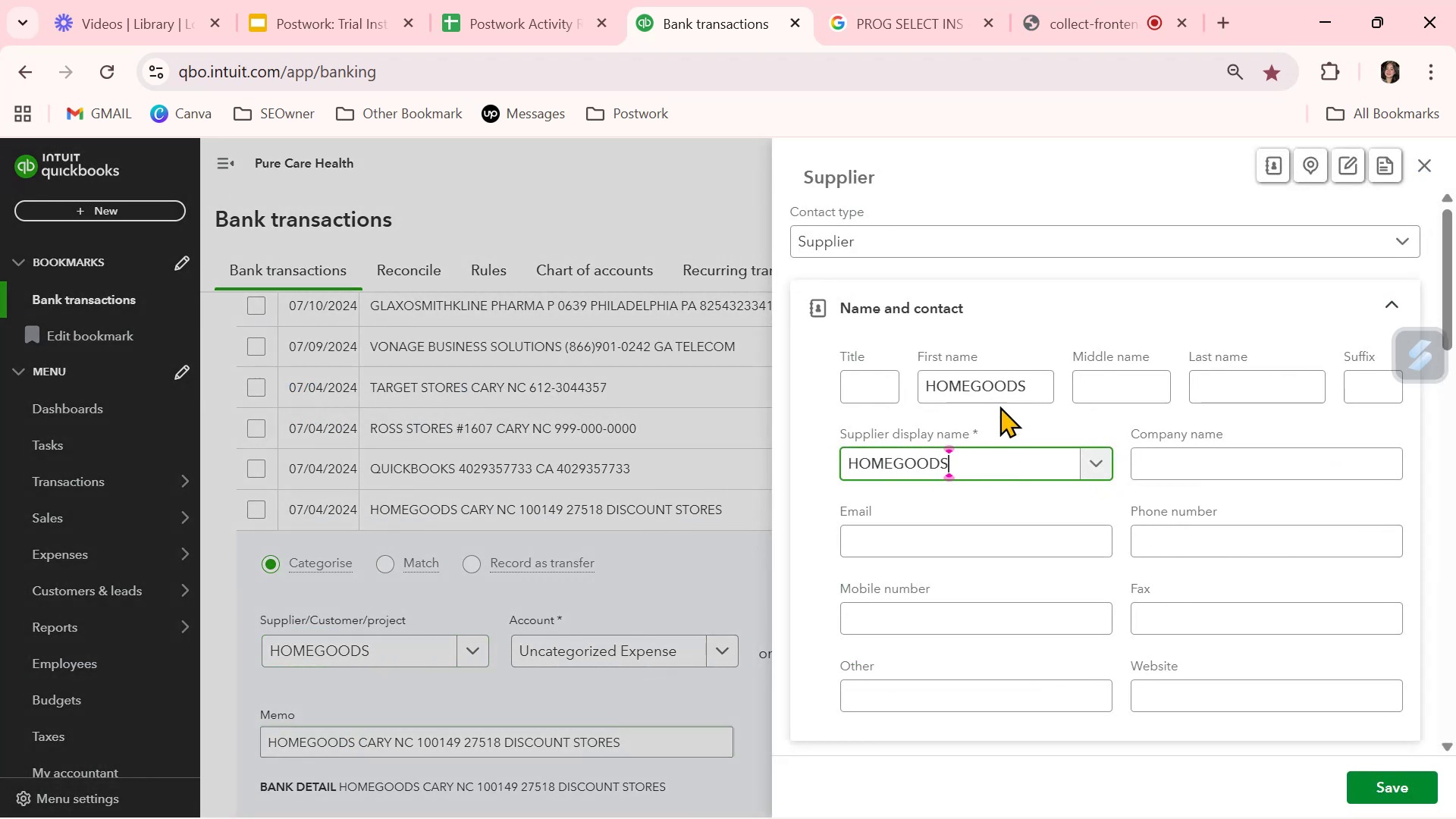 
double_click([1009, 392])
 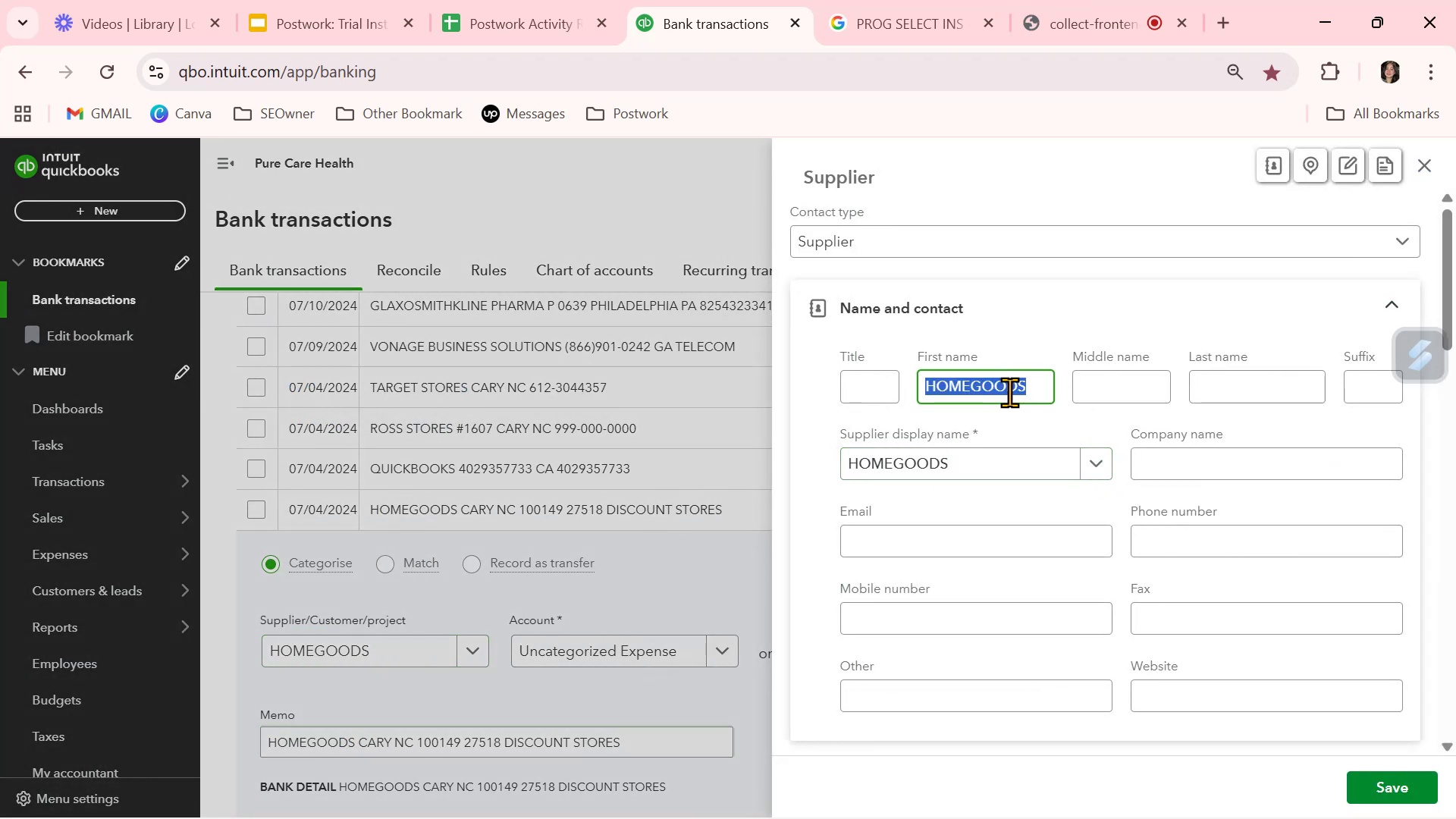 
key(Backspace)
 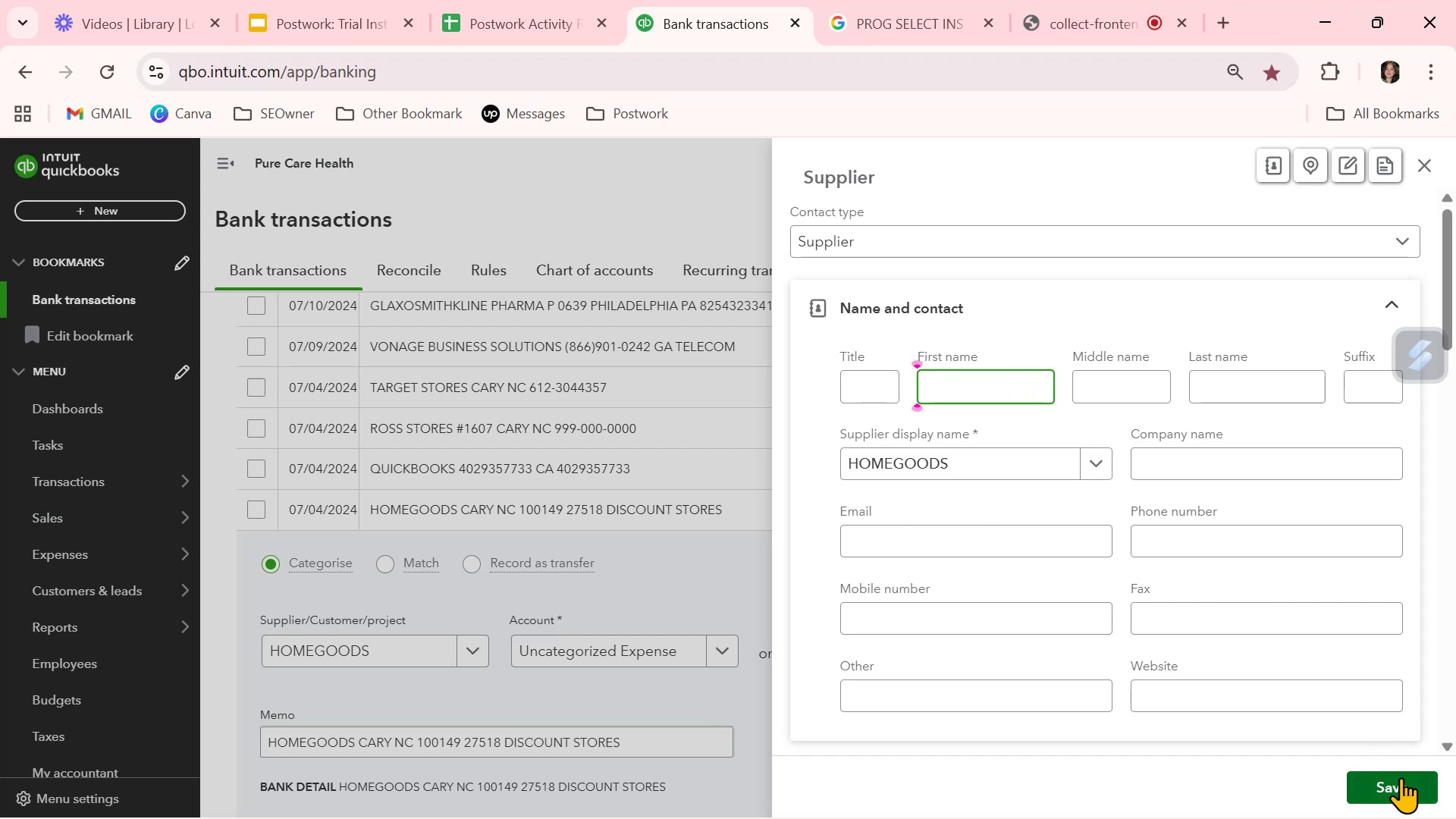 
left_click([1400, 783])
 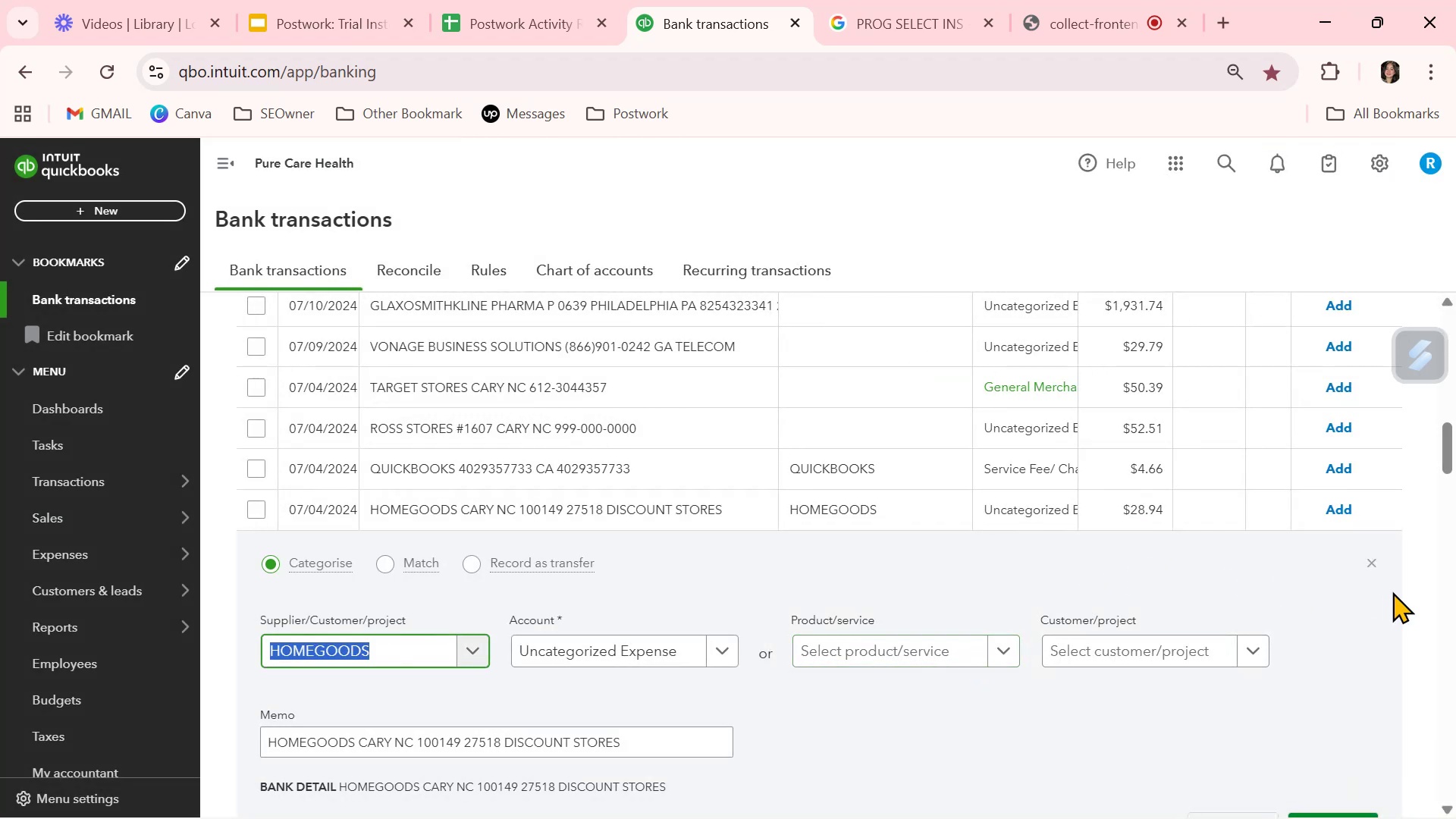 
left_click([1371, 566])
 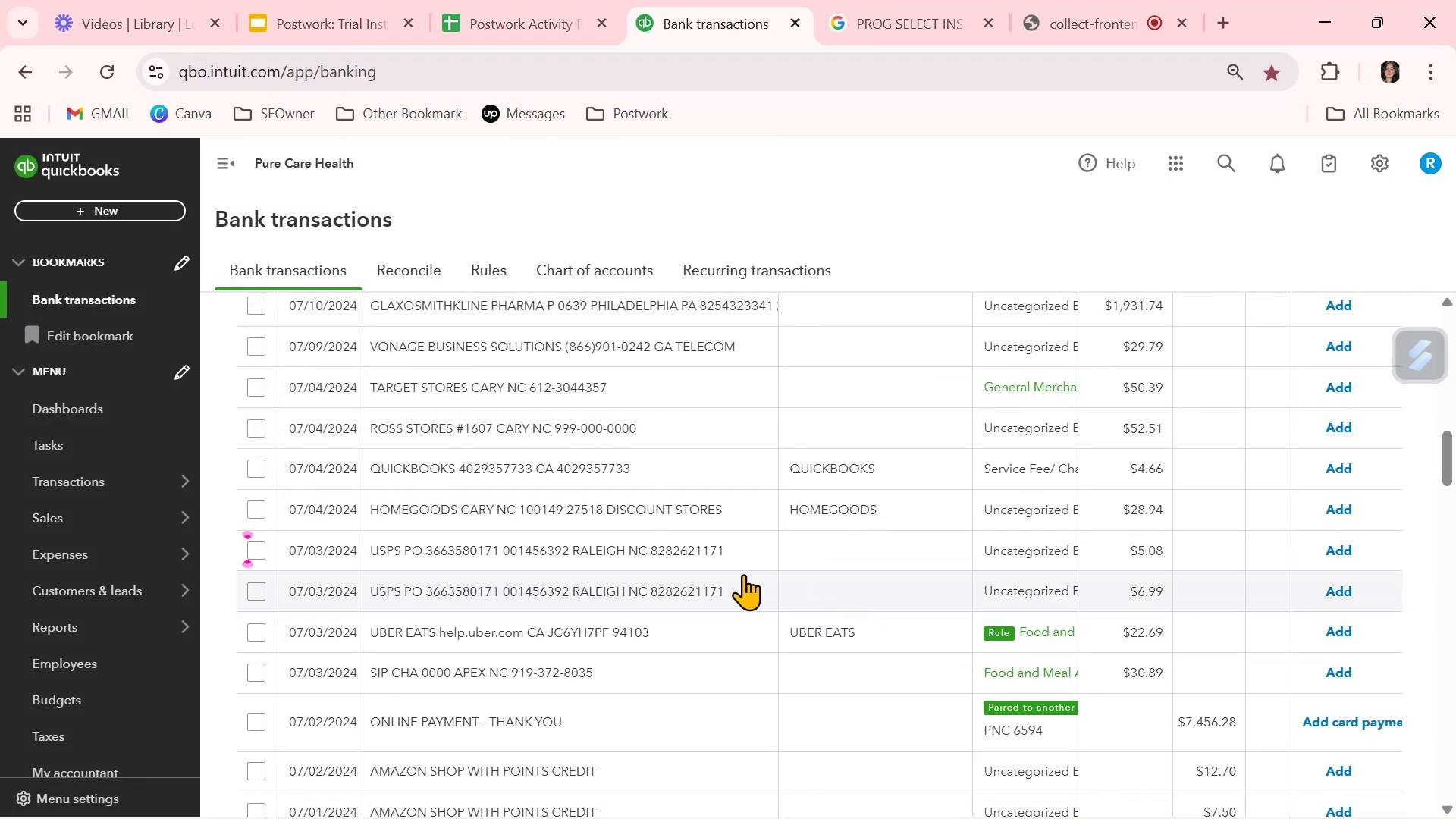 
left_click([833, 554])
 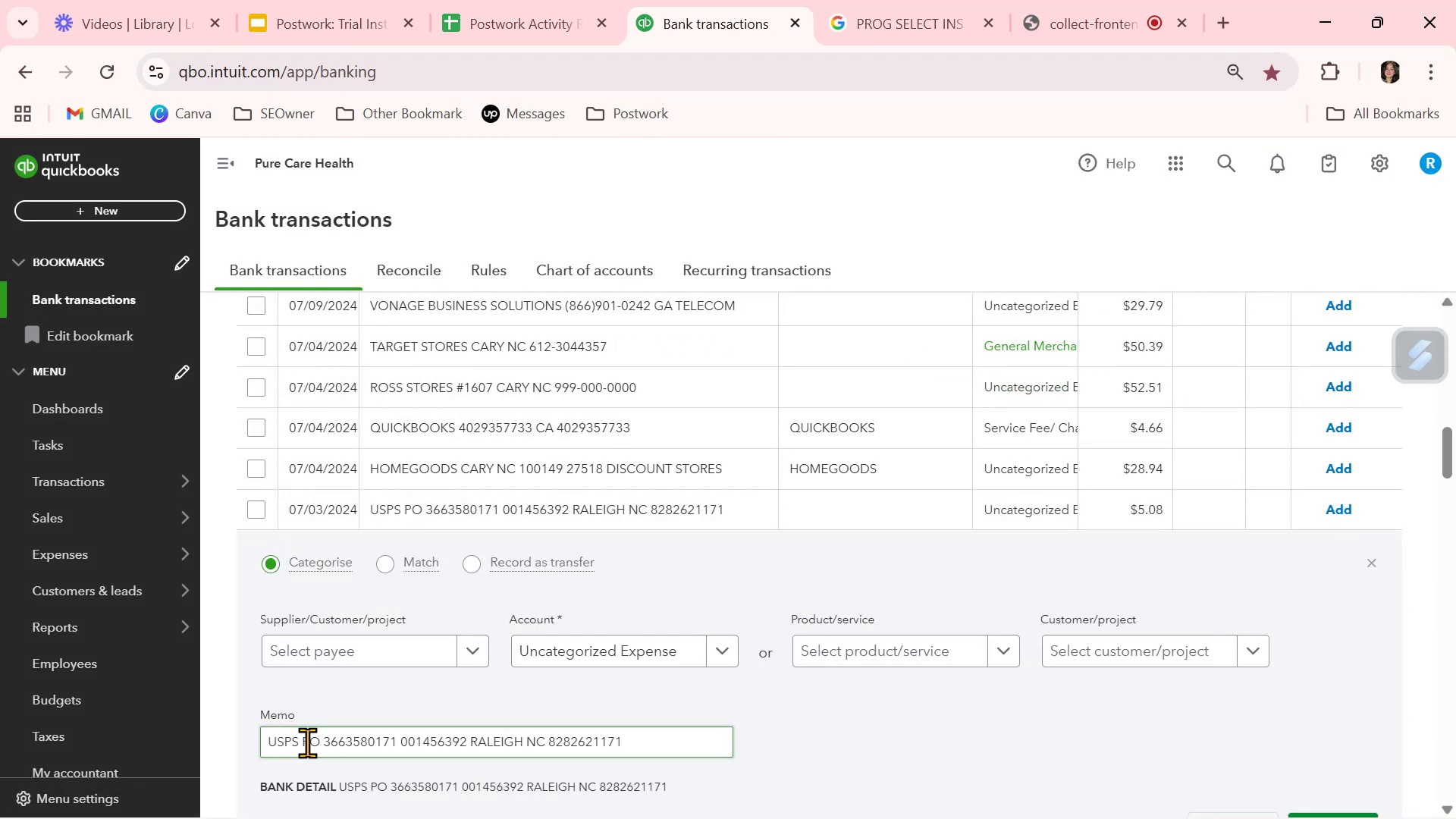 
left_click_drag(start_coordinate=[300, 742], to_coordinate=[249, 739])
 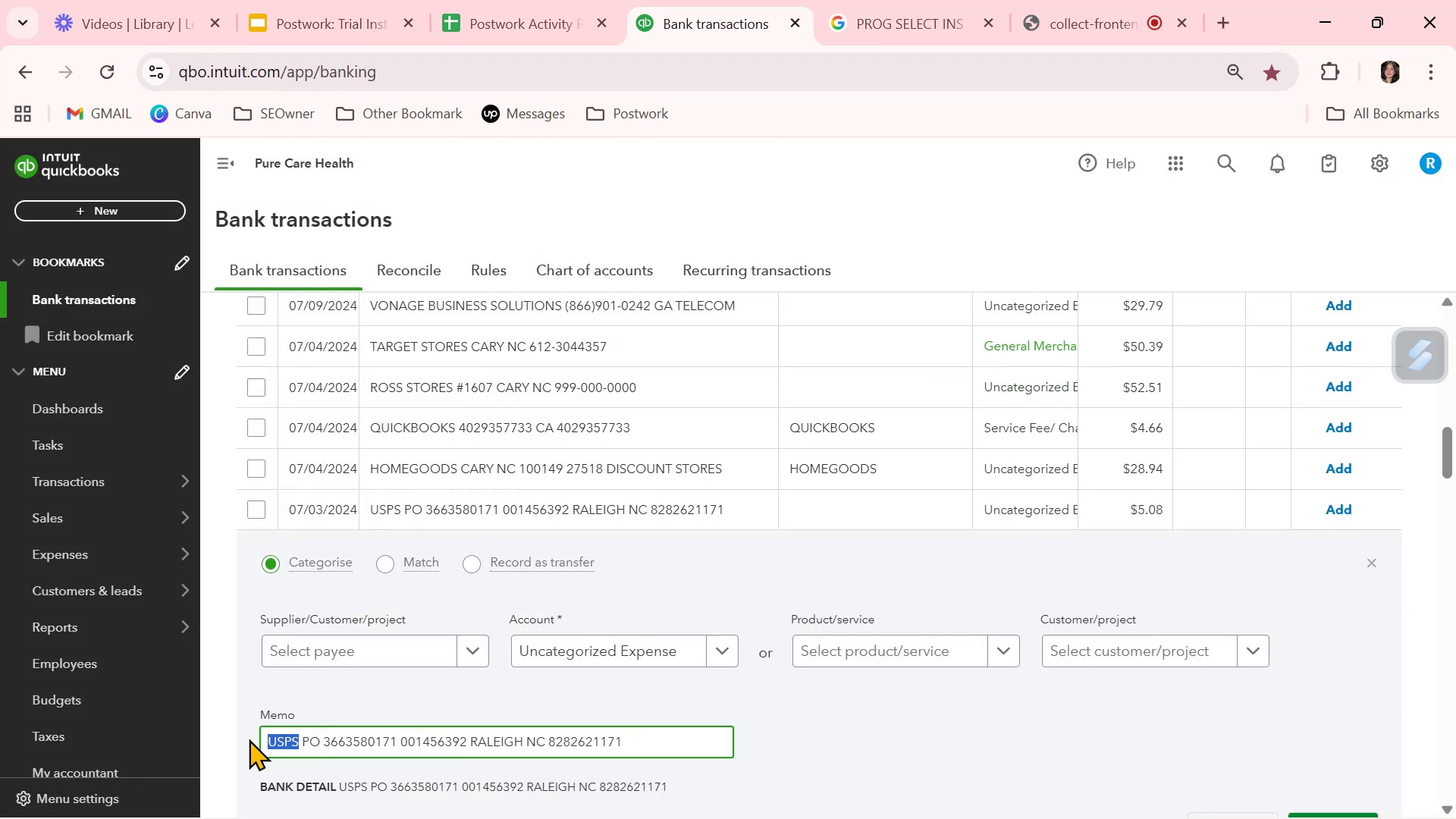 
key(Control+ControlLeft)
 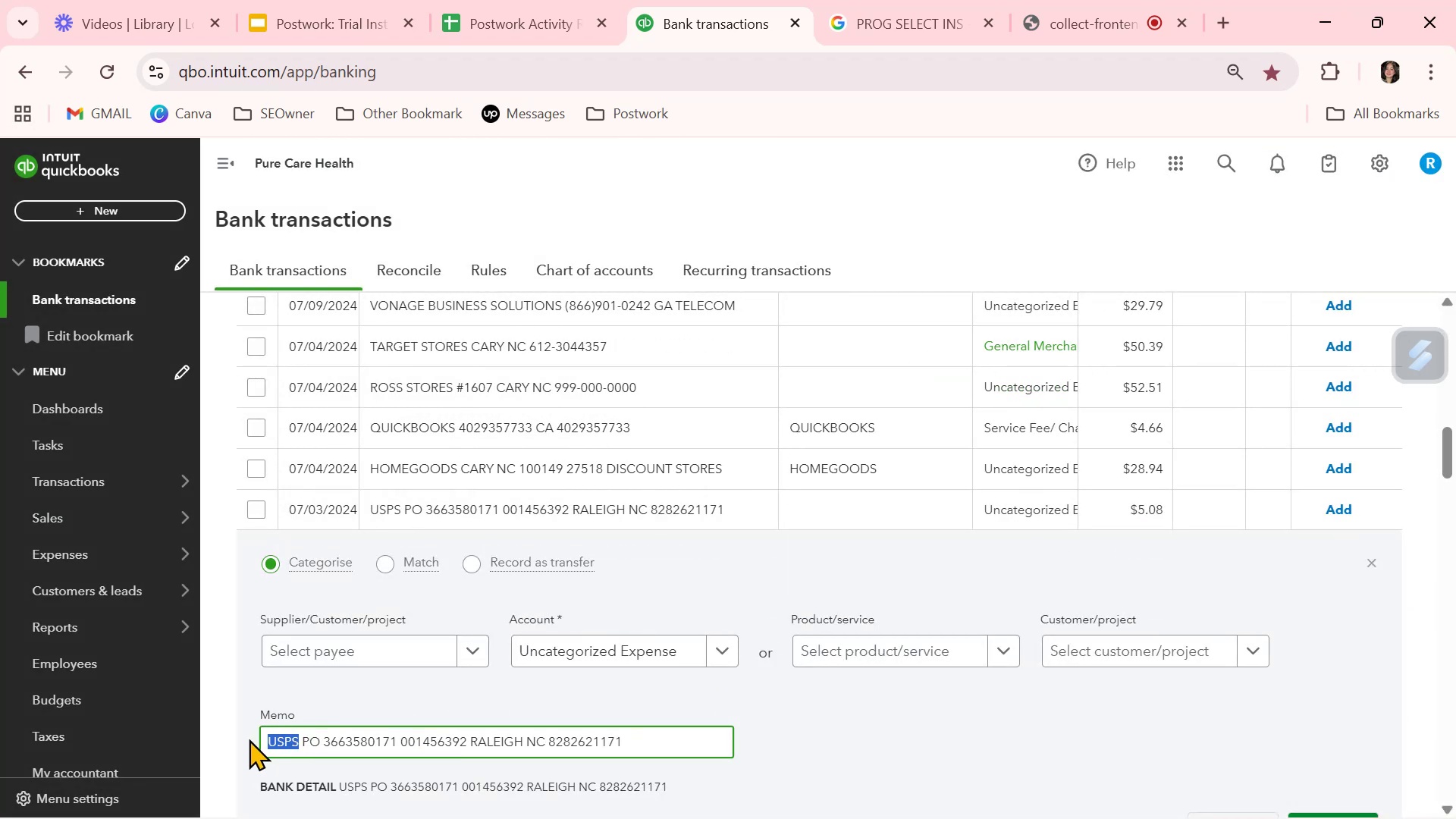 
key(Control+C)
 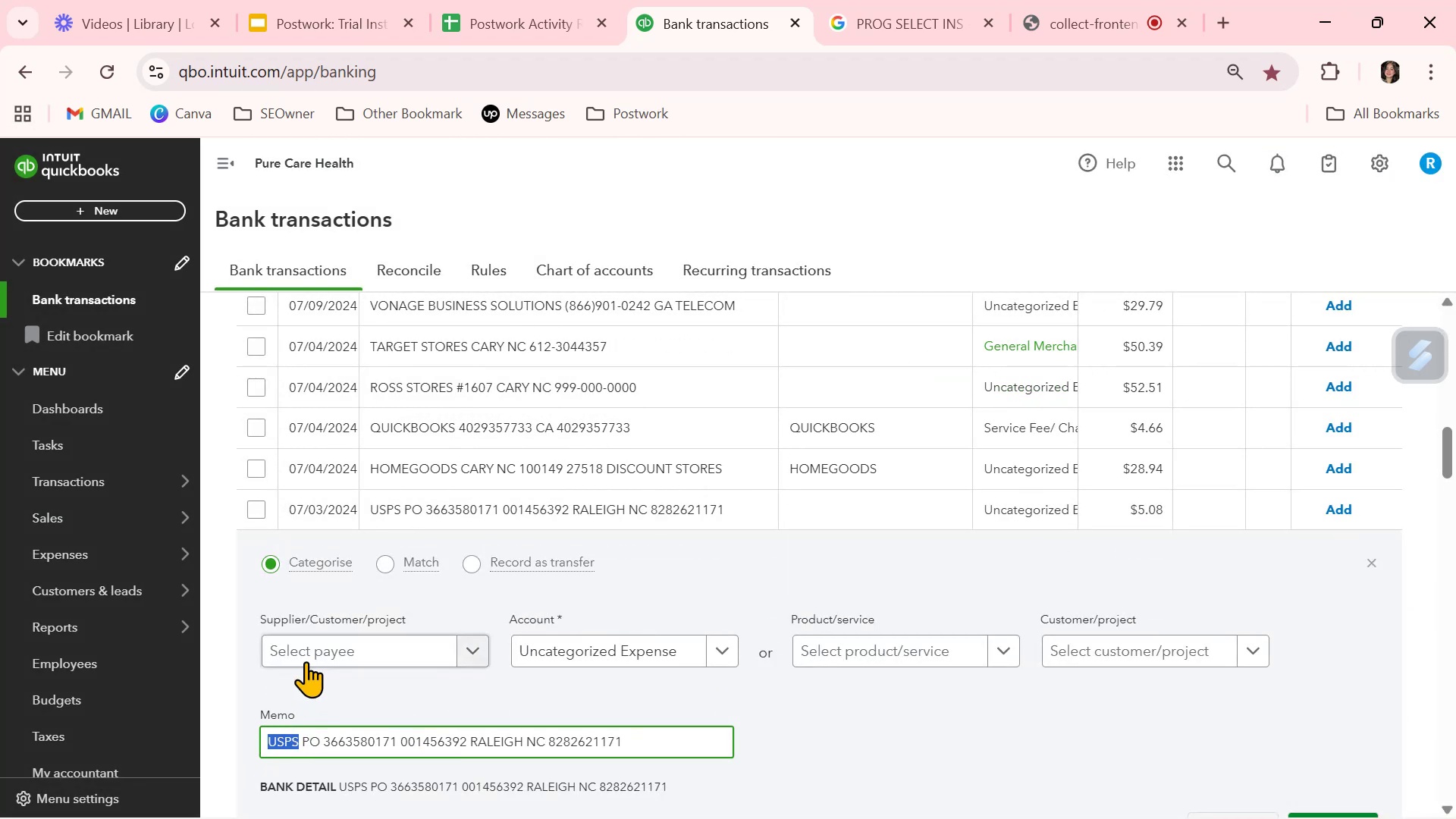 
left_click([311, 654])
 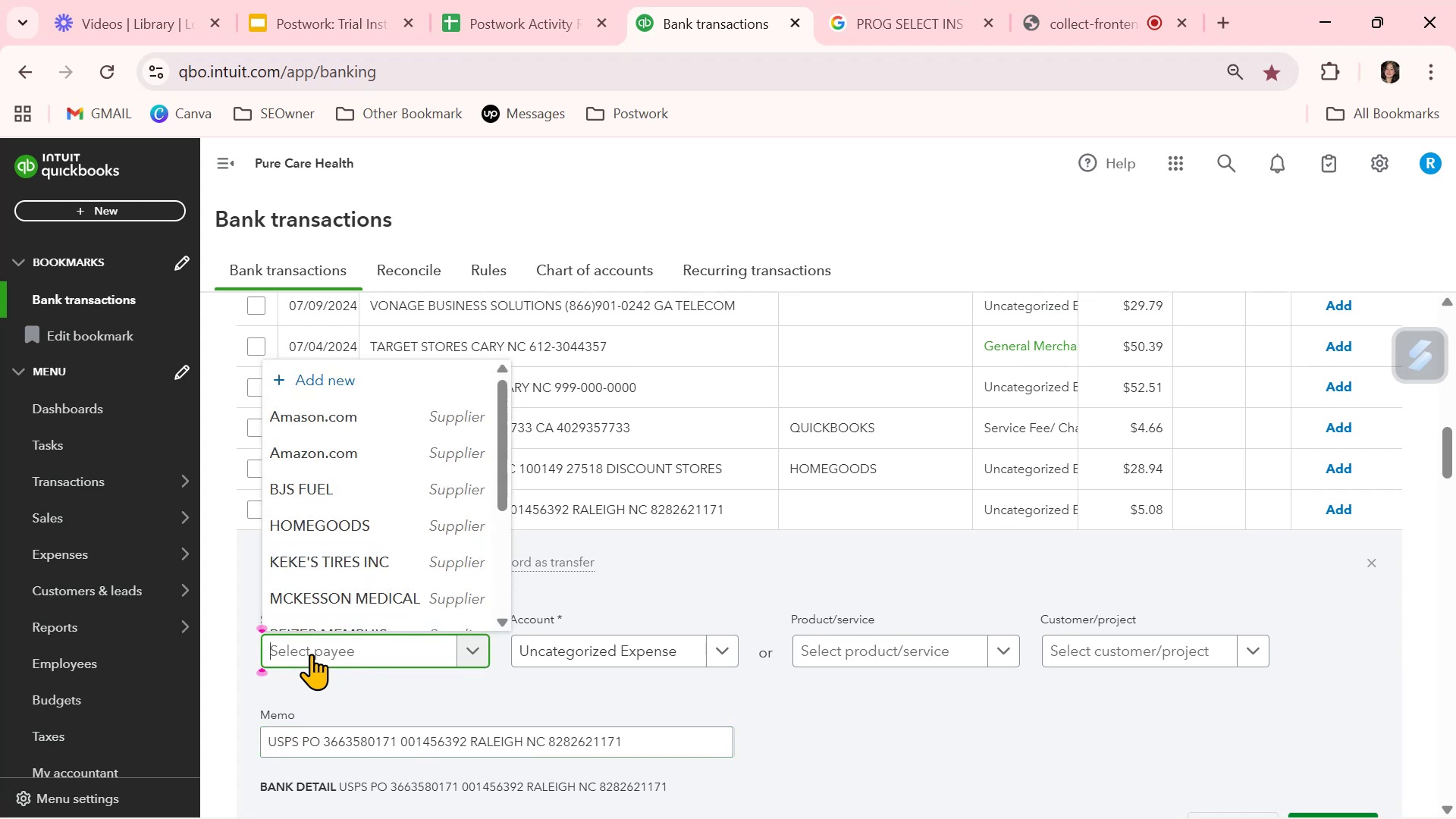 
key(Control+ControlLeft)
 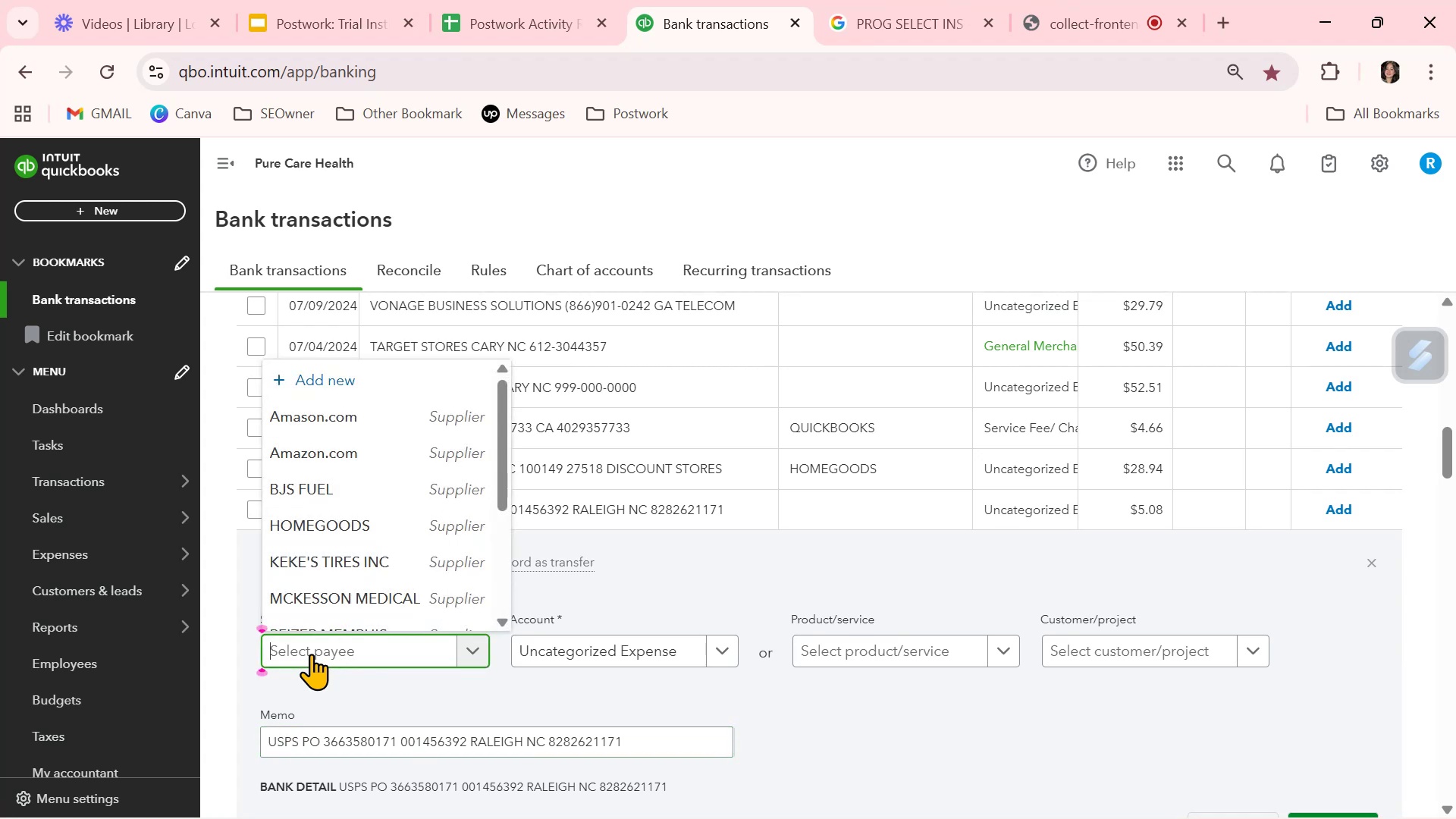 
key(Control+V)
 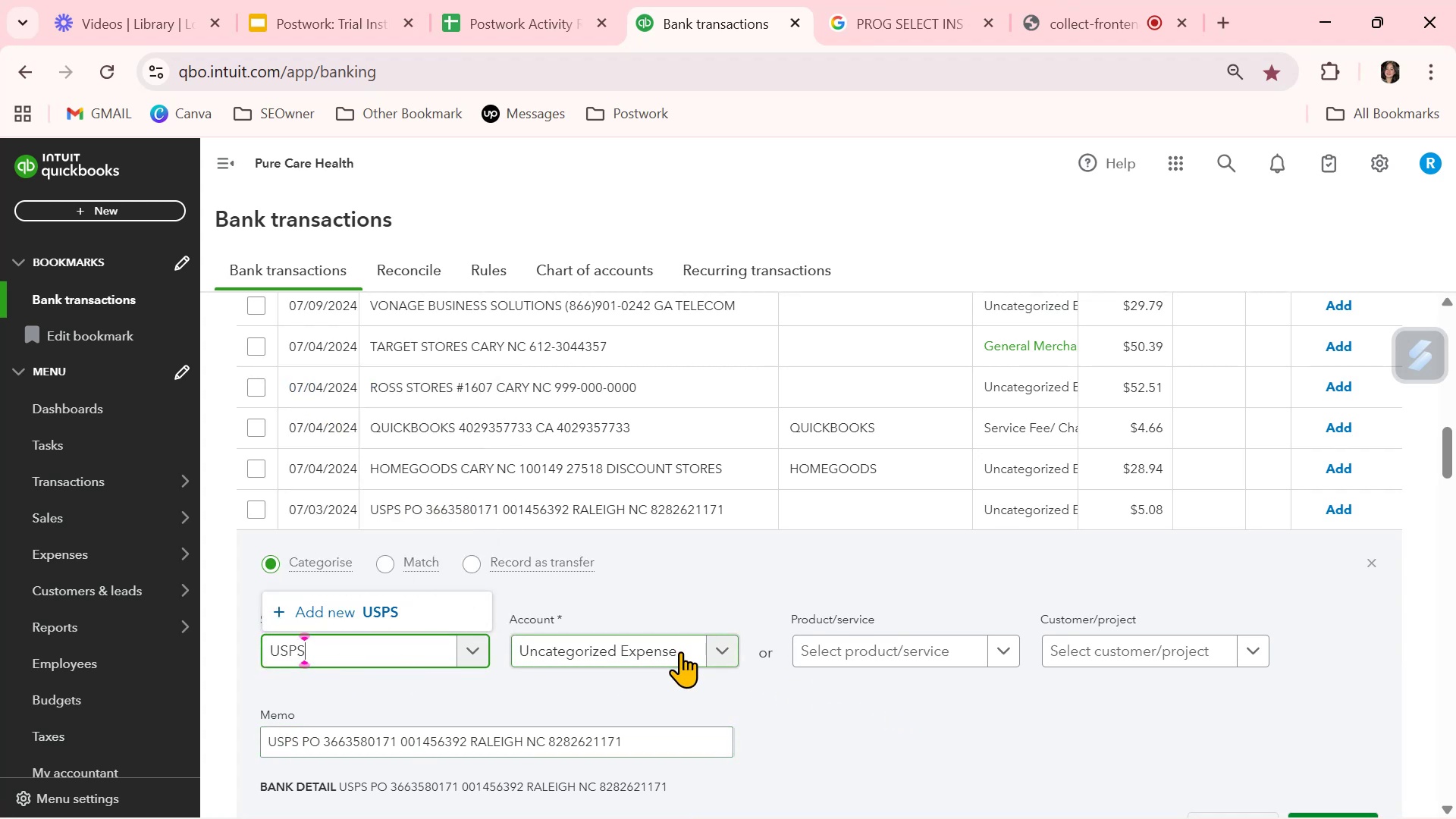 
wait(5.81)
 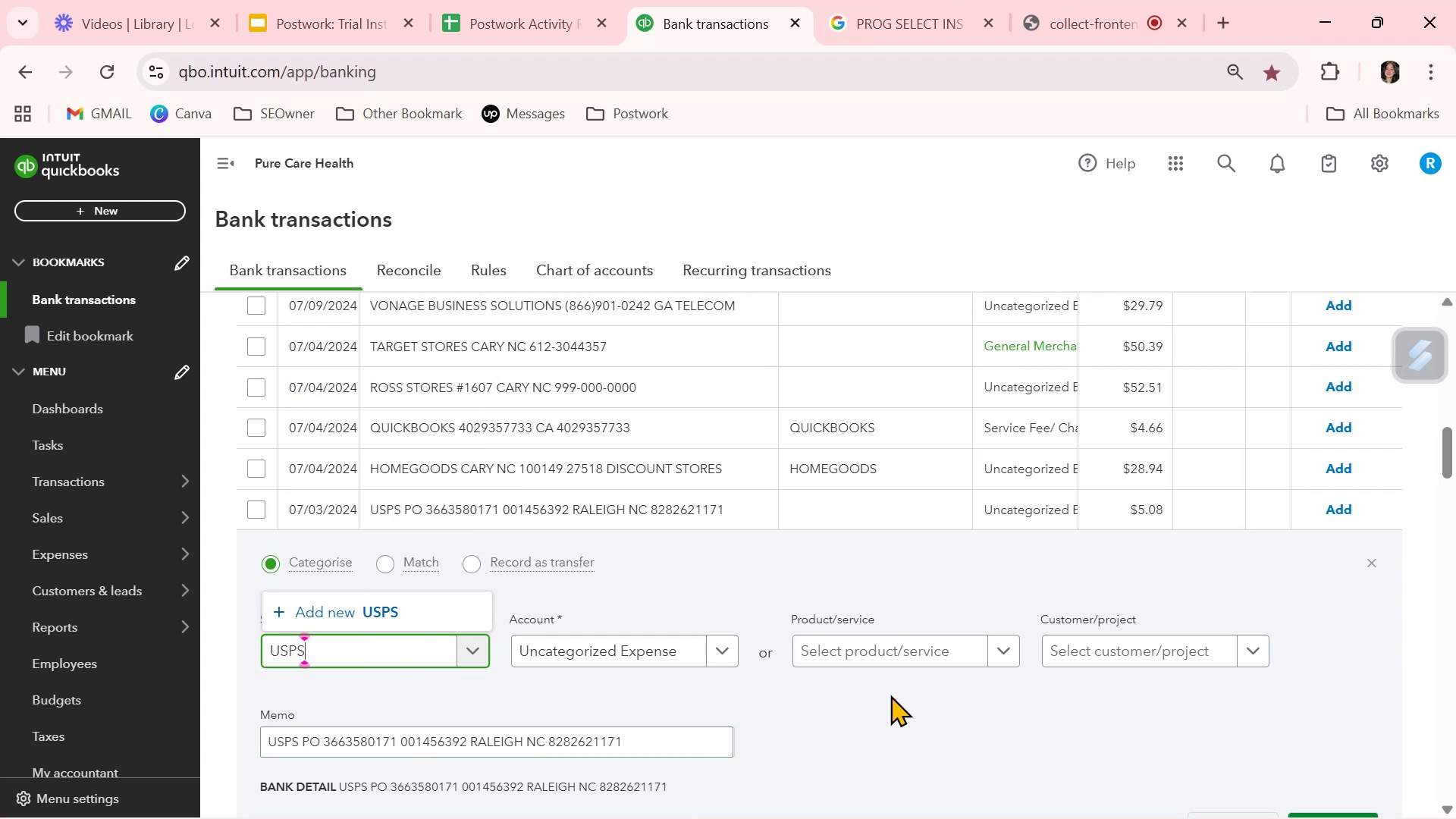 
left_click([814, 714])
 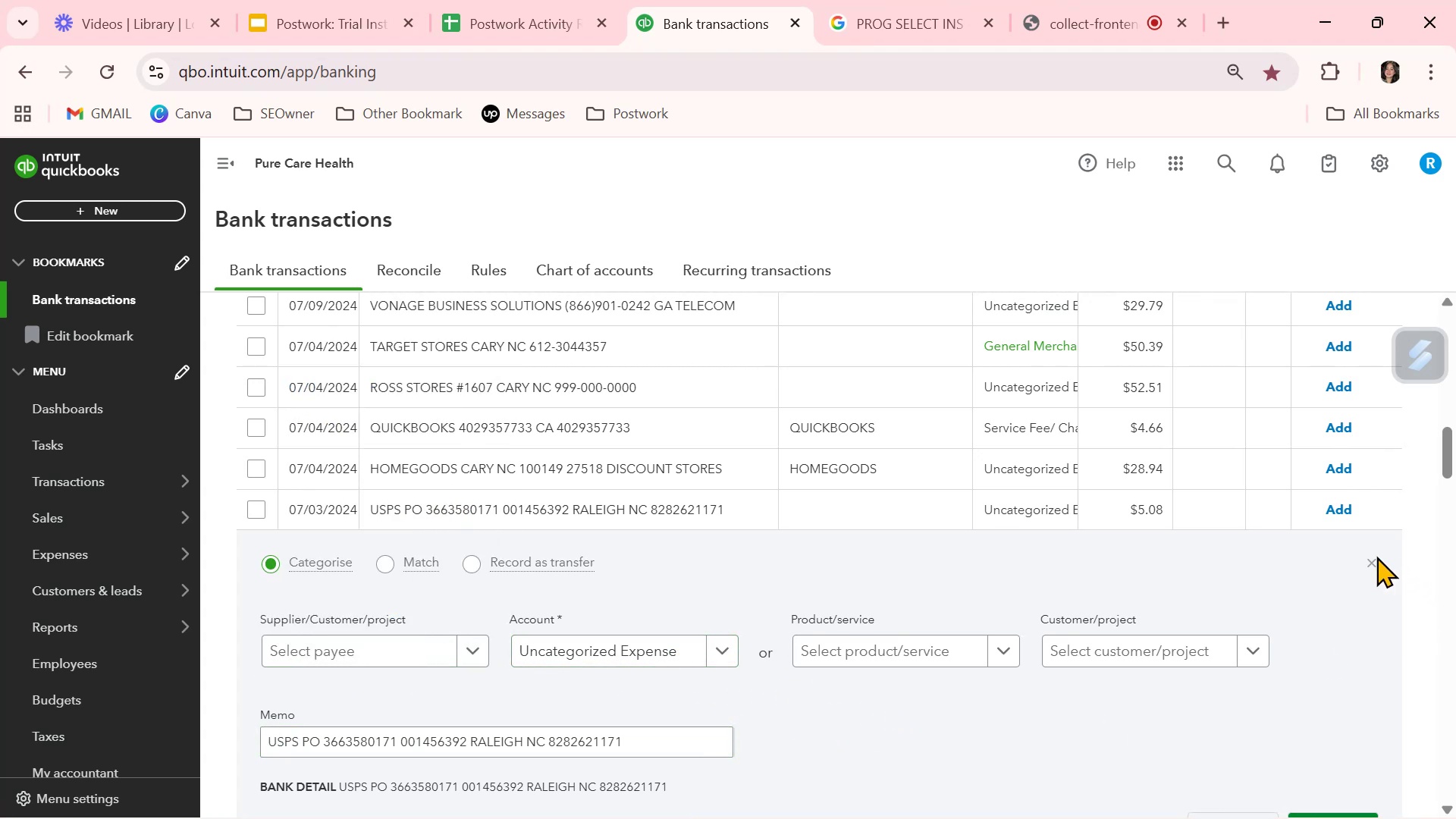 
left_click([1367, 557])
 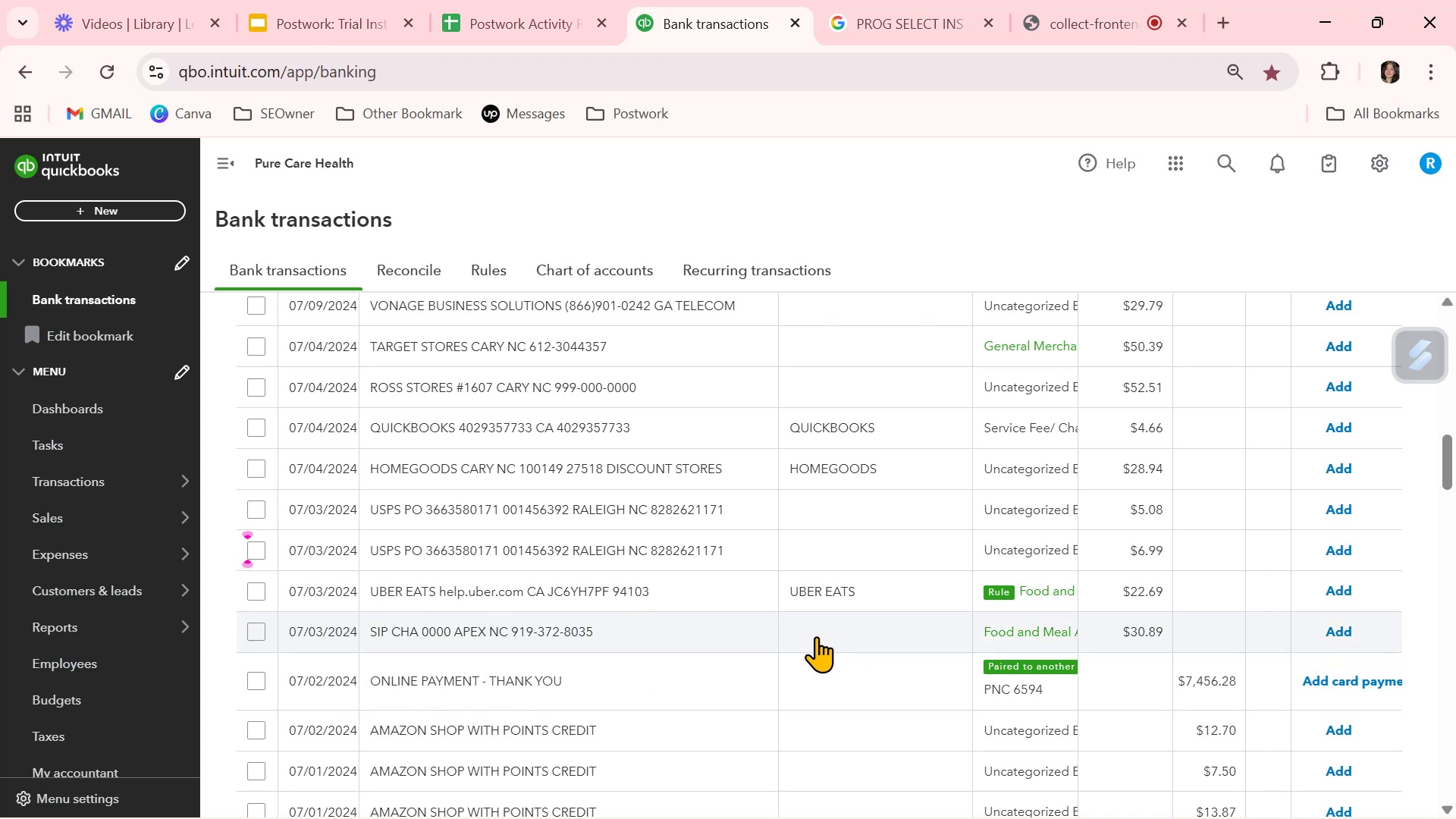 
left_click([861, 501])
 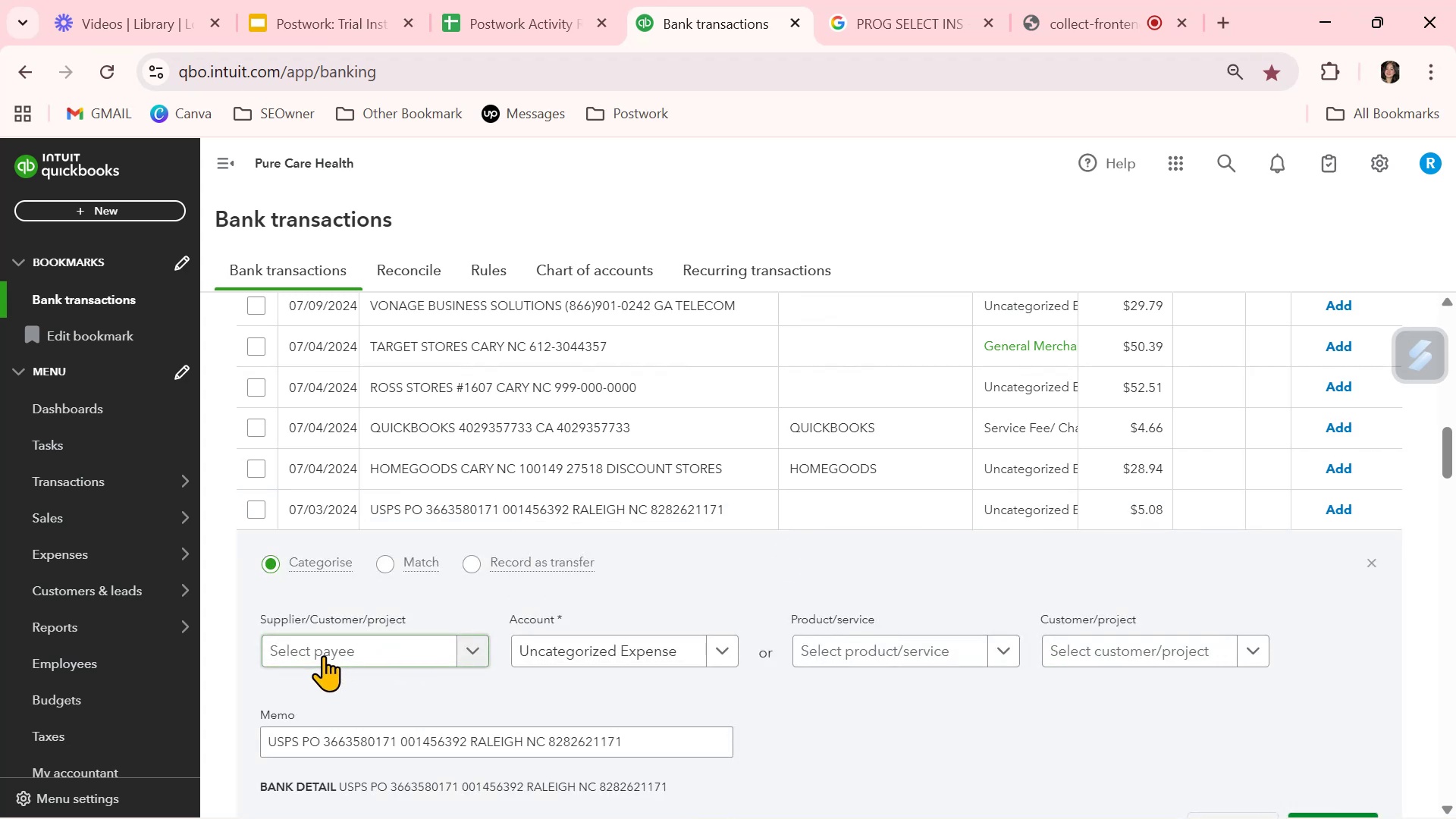 
left_click([323, 655])
 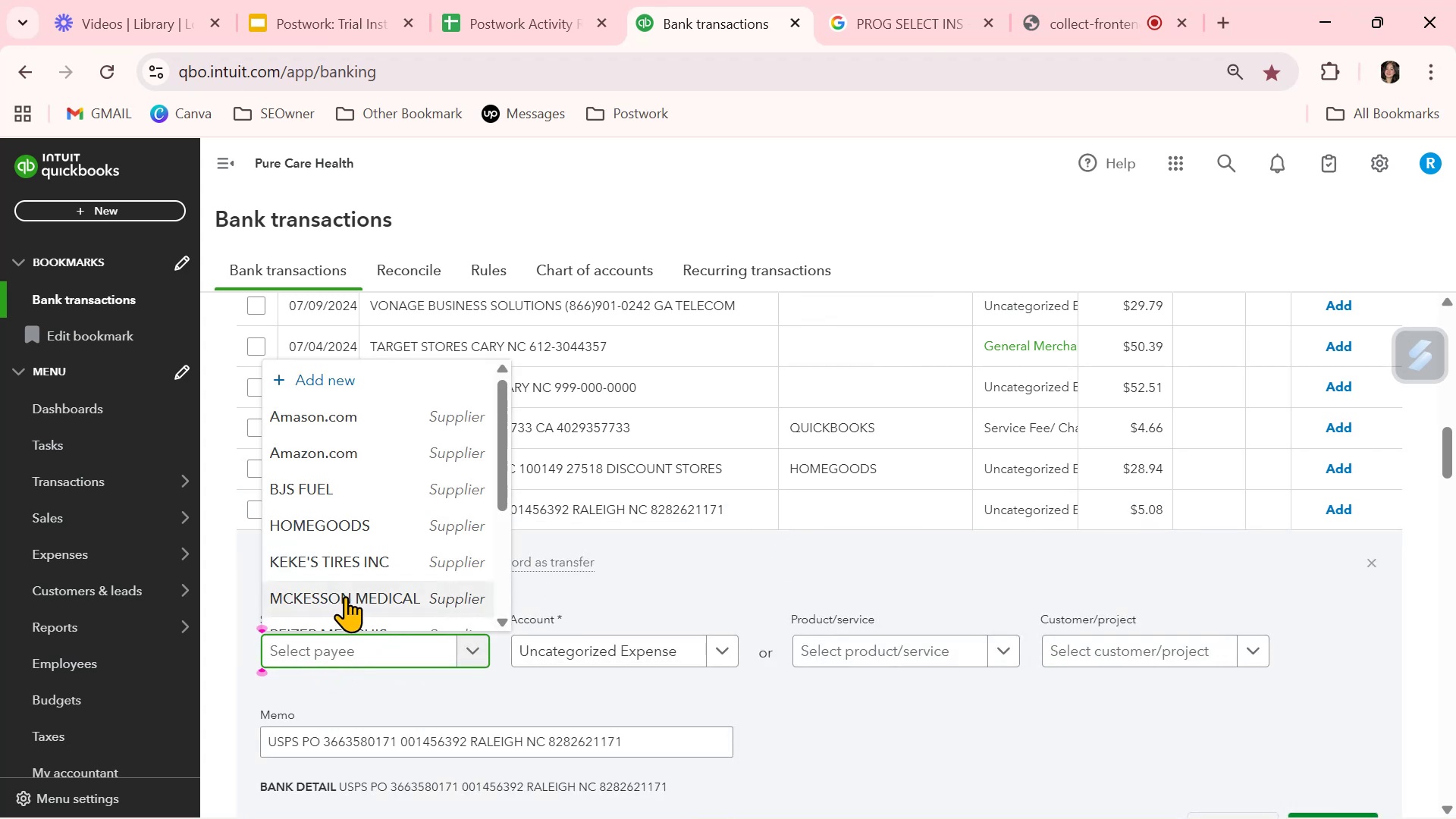 
key(Control+ControlLeft)
 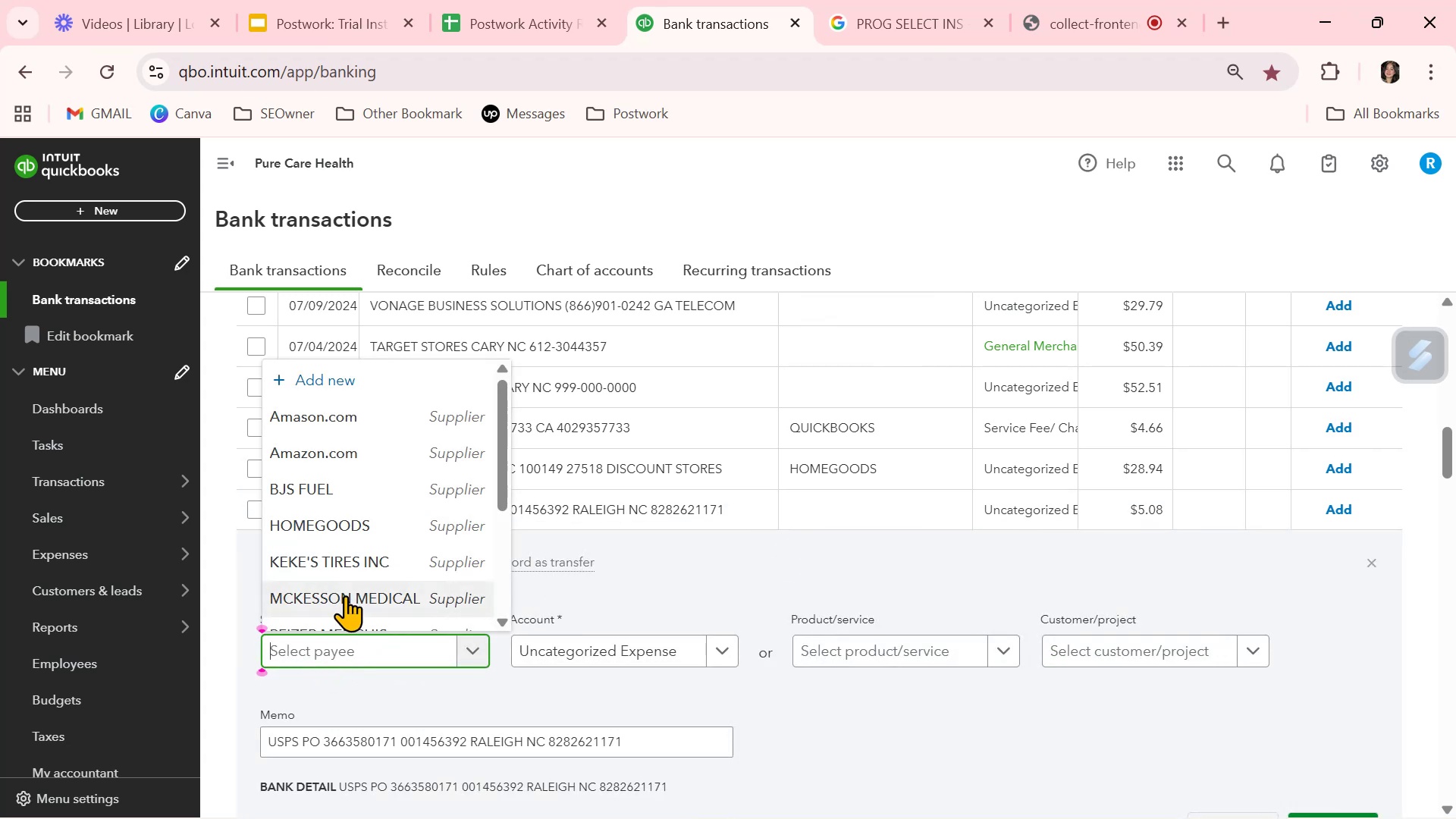 
key(Control+V)
 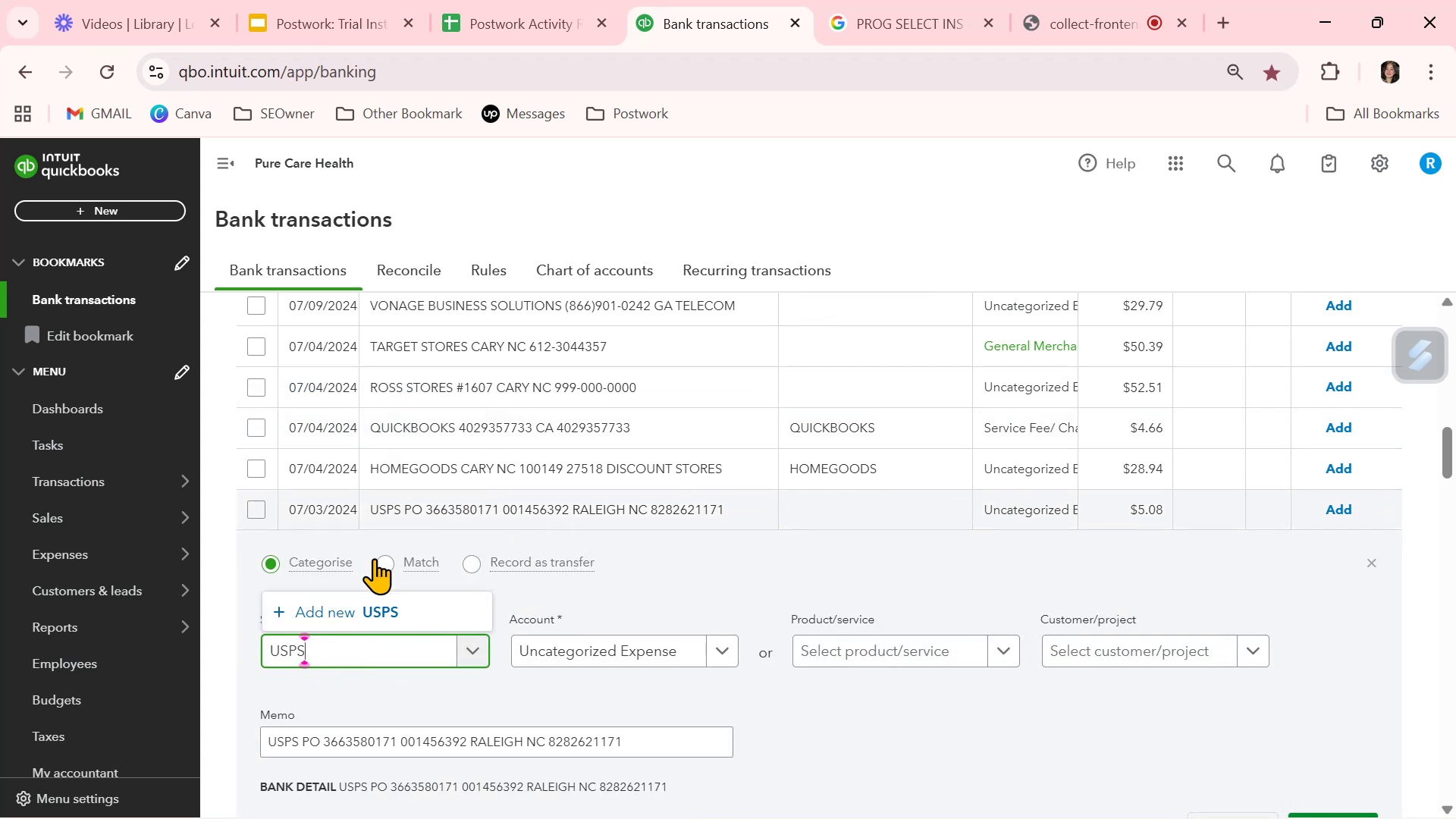 
left_click([362, 617])
 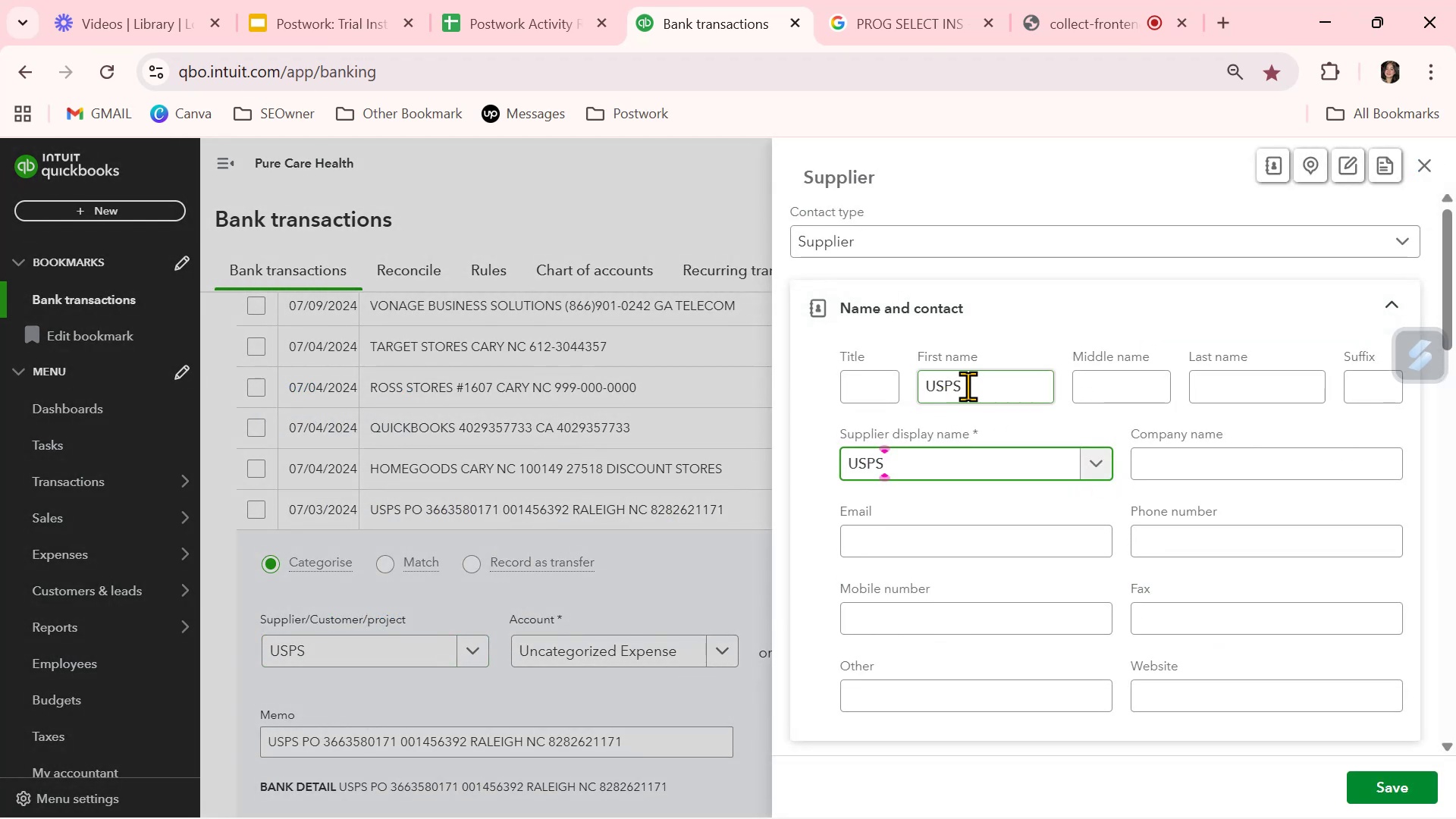 
left_click_drag(start_coordinate=[968, 386], to_coordinate=[810, 390])
 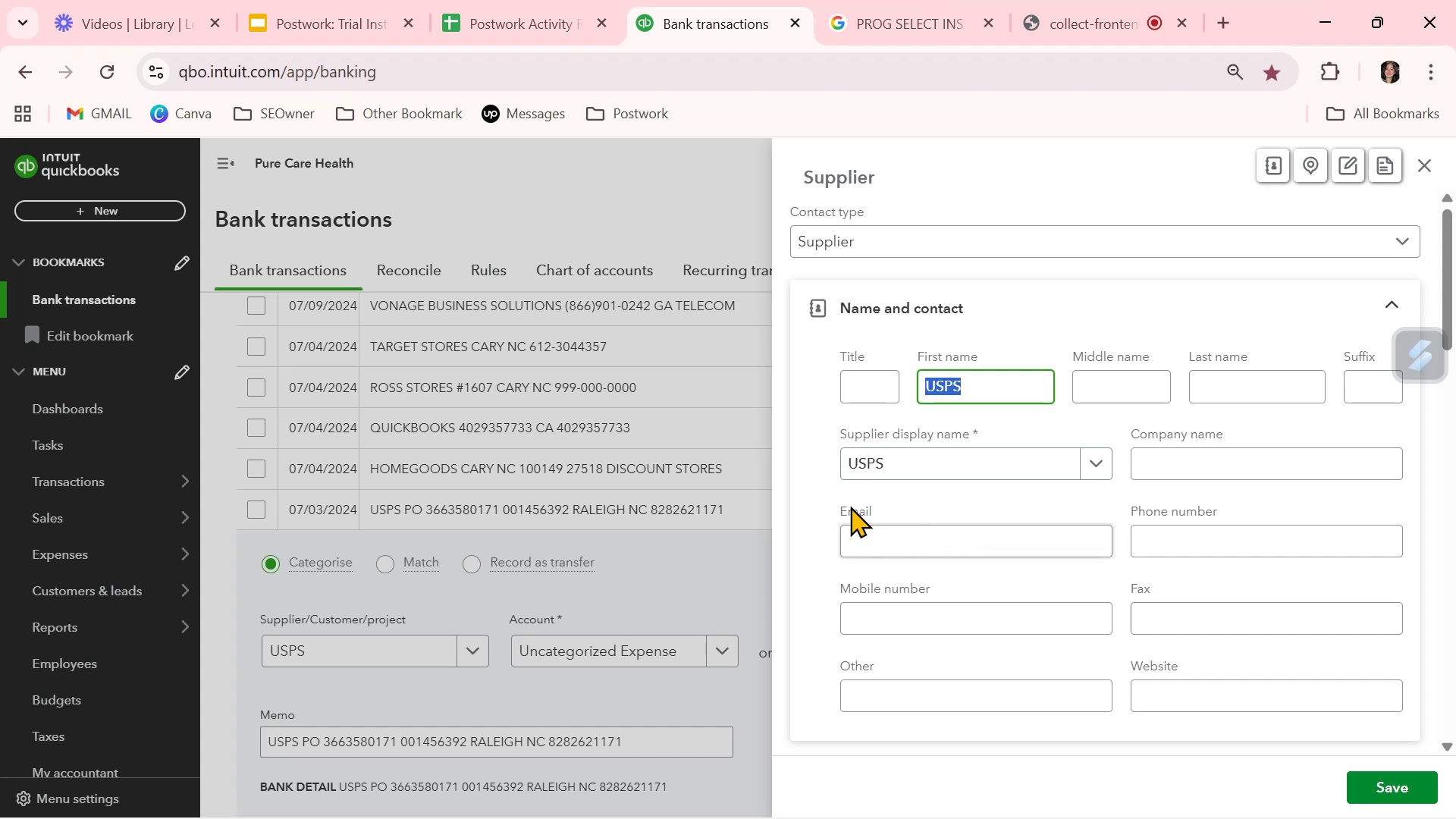 
key(Backspace)
 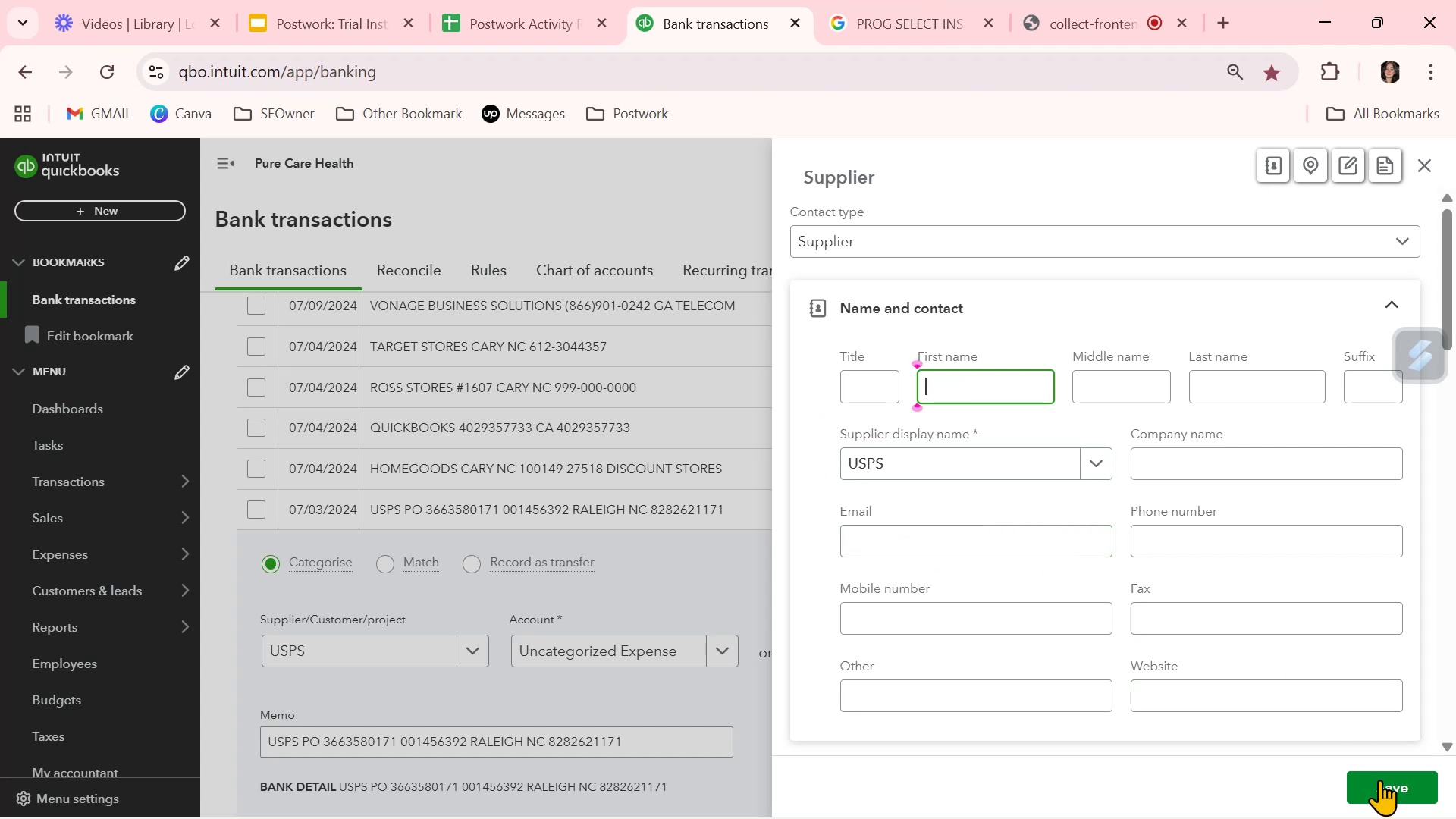 
left_click([1387, 786])
 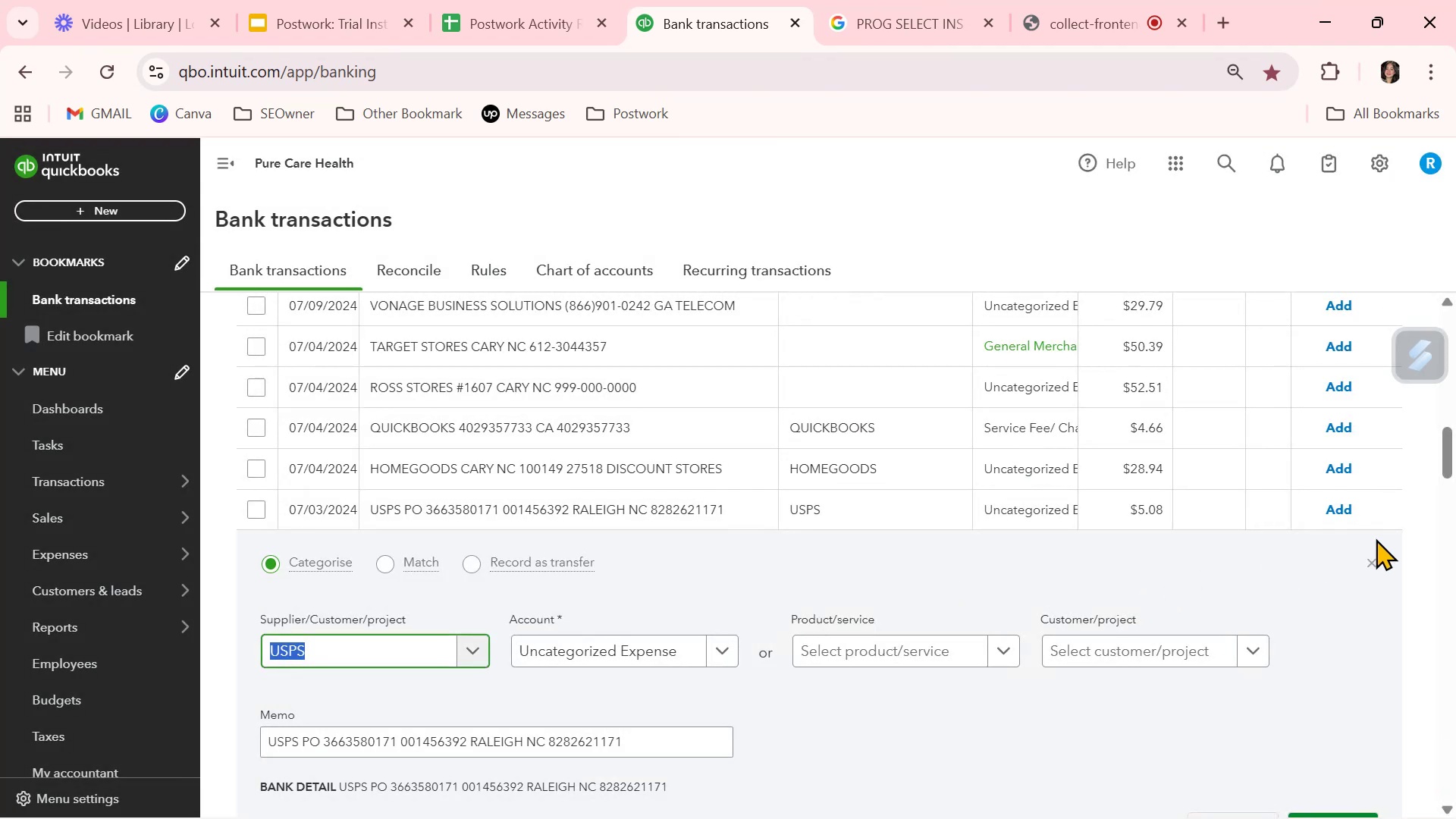 
left_click([1373, 561])
 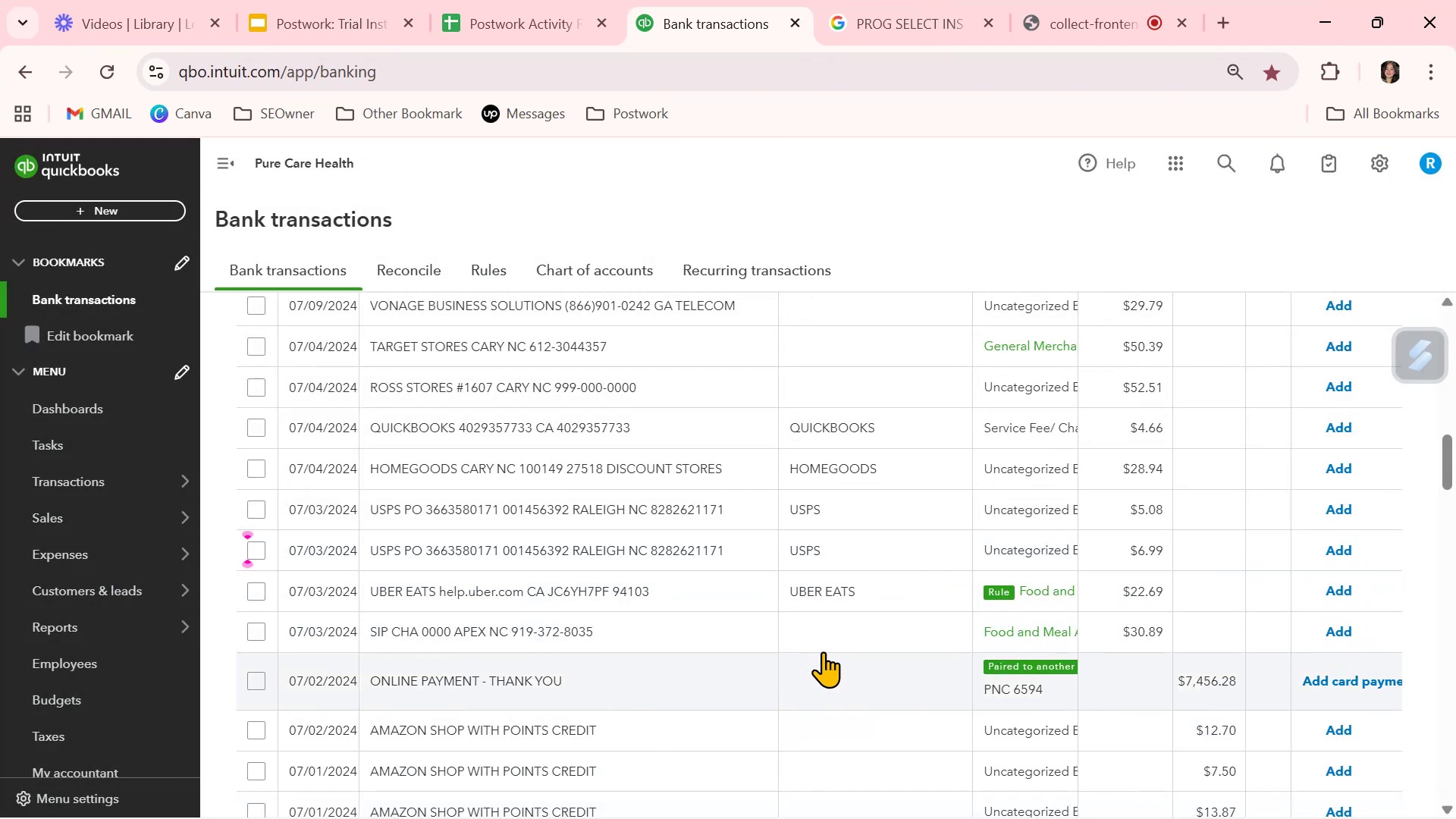 
wait(5.75)
 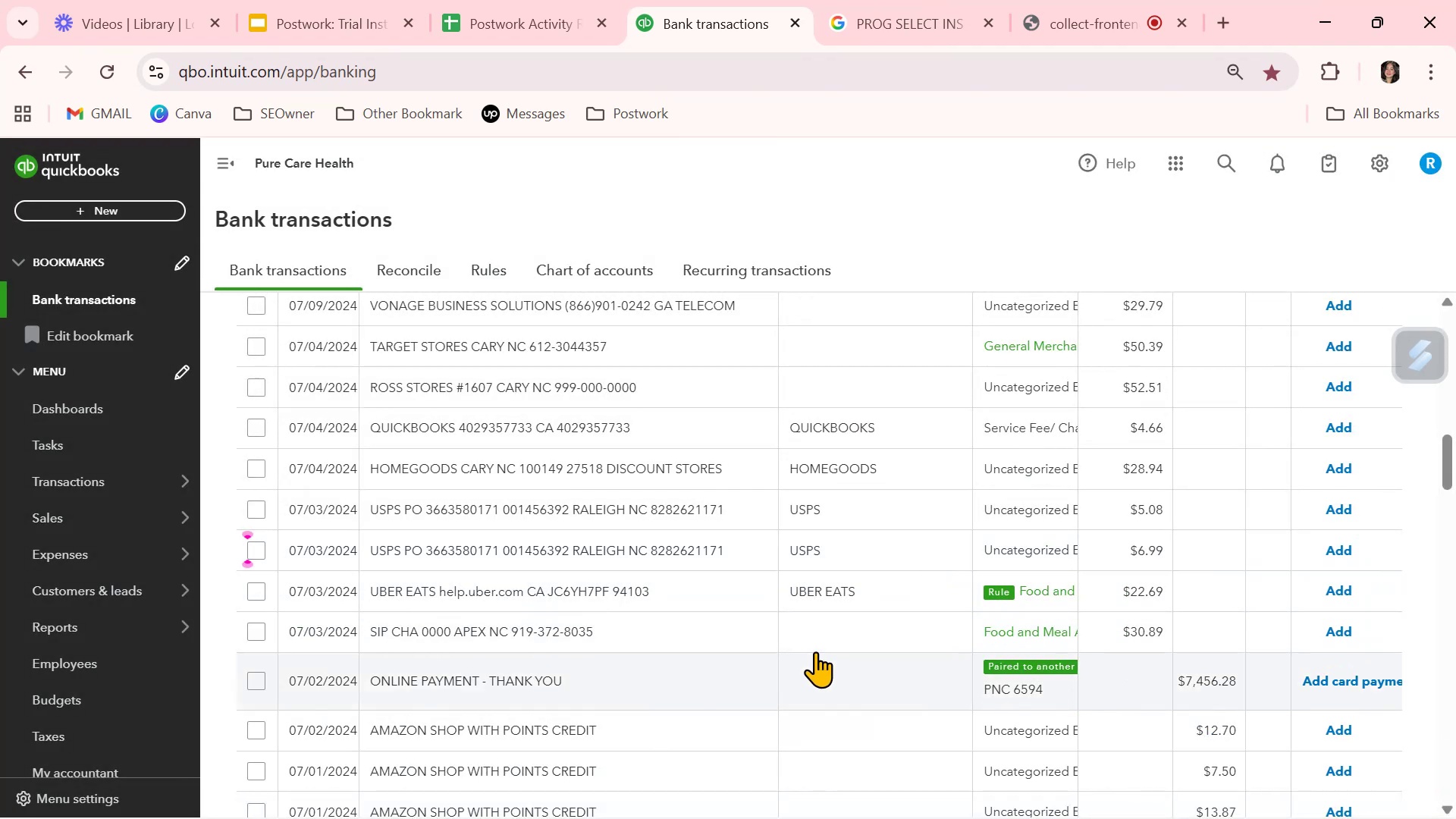 
scroll: coordinate [823, 651], scroll_direction: down, amount: 2.0
 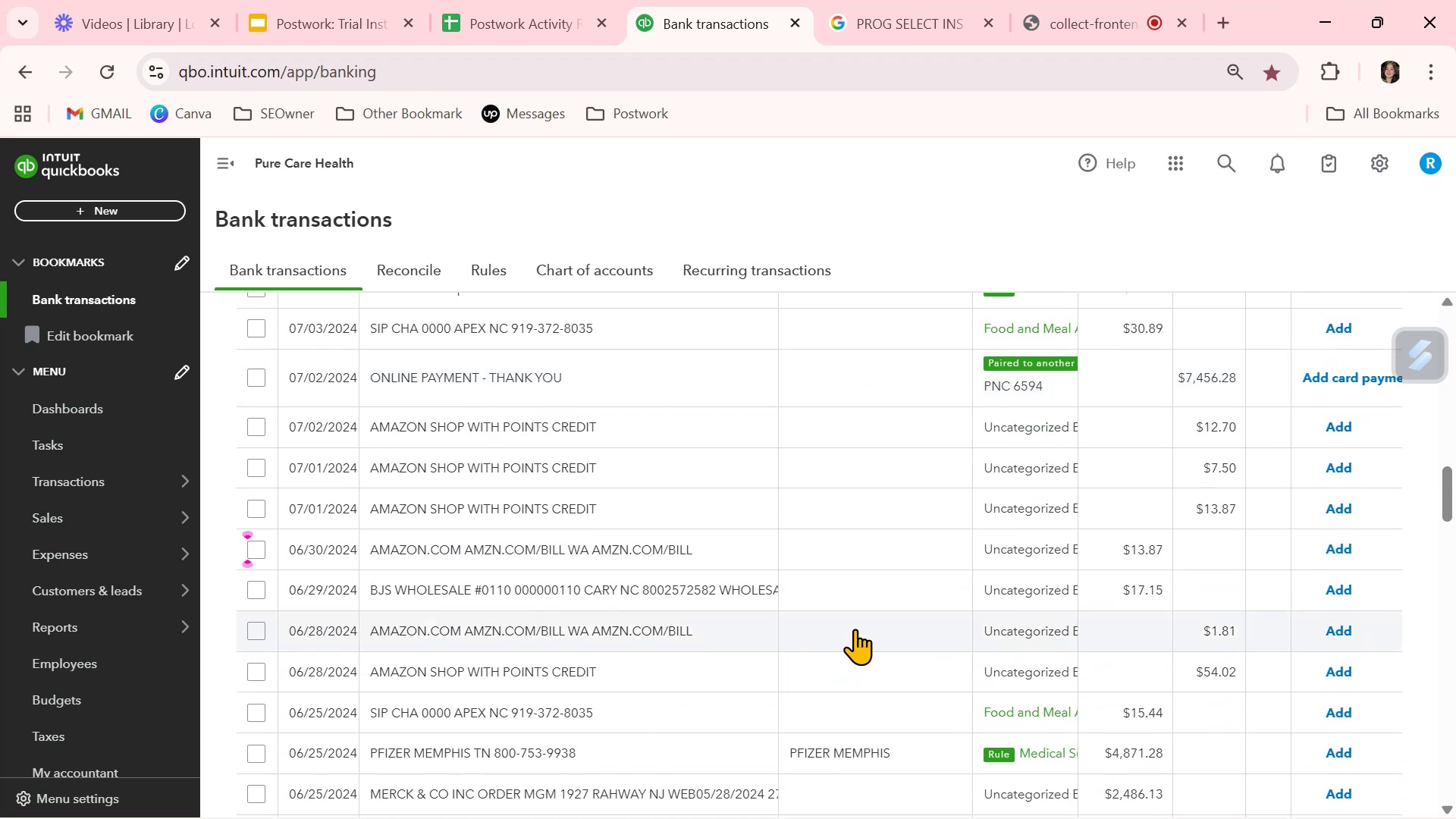 
scroll: coordinate [876, 601], scroll_direction: up, amount: 12.0
 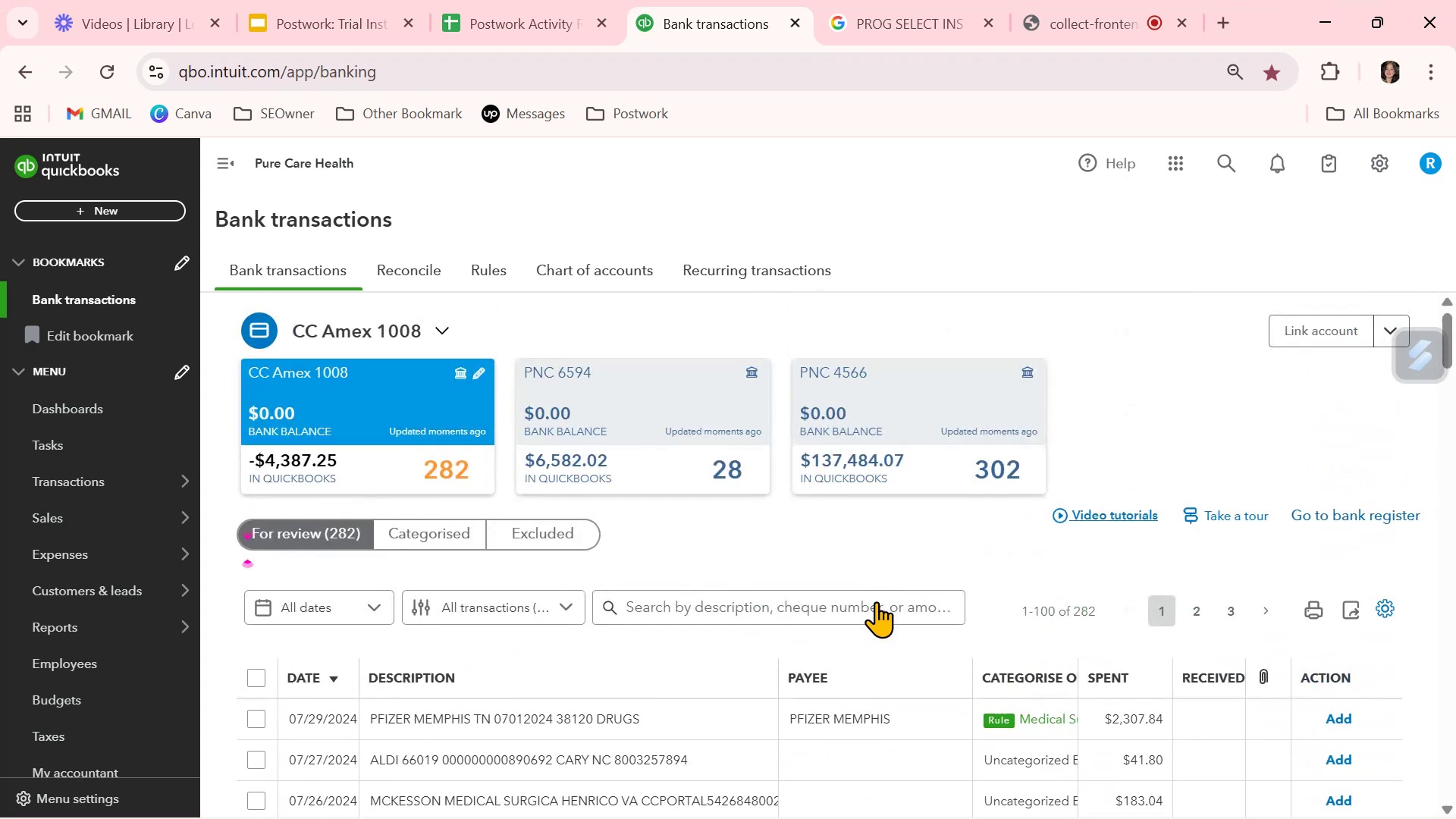 
scroll: coordinate [876, 601], scroll_direction: down, amount: 3.0
 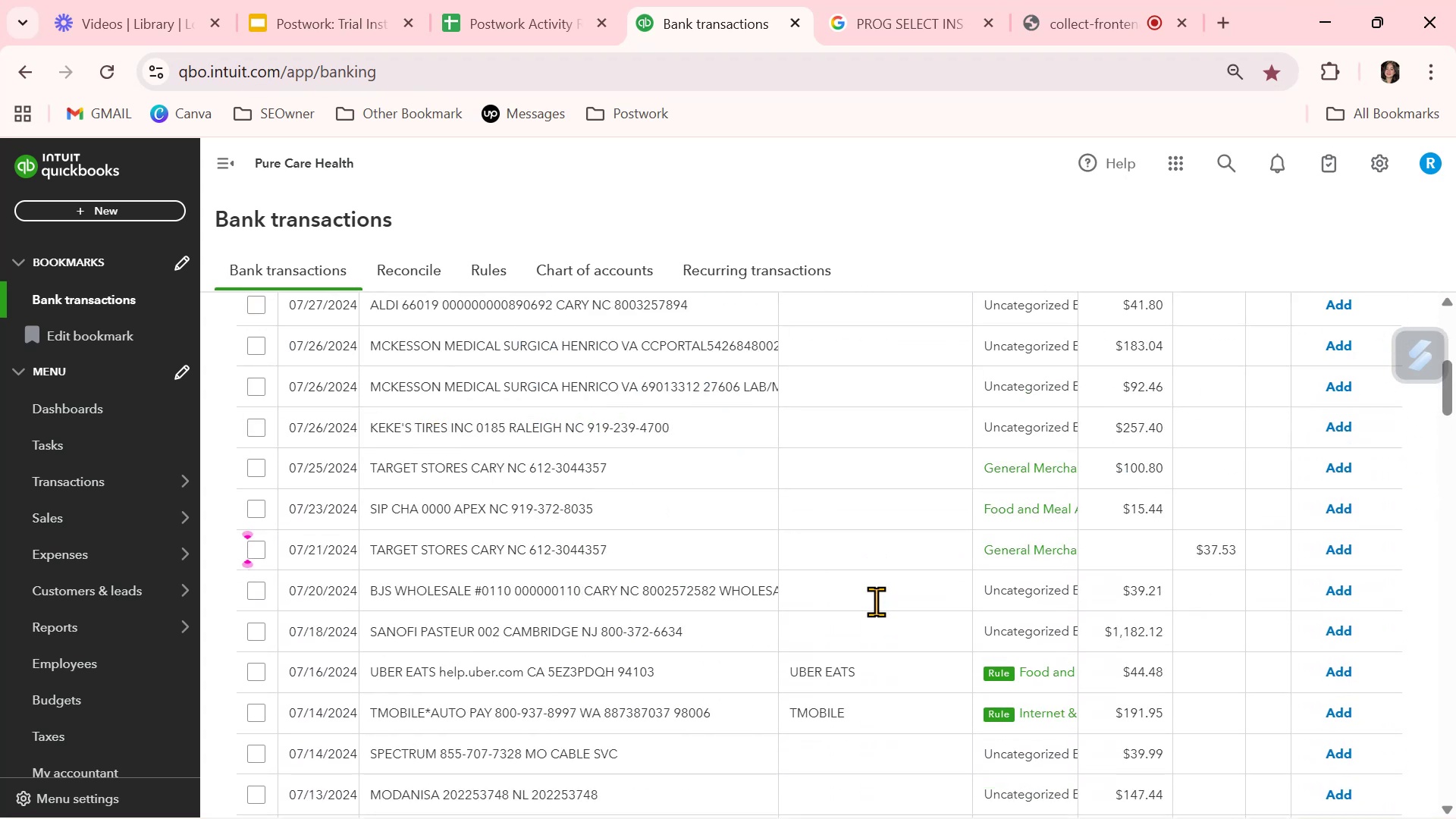 
scroll: coordinate [876, 601], scroll_direction: up, amount: 1.0
 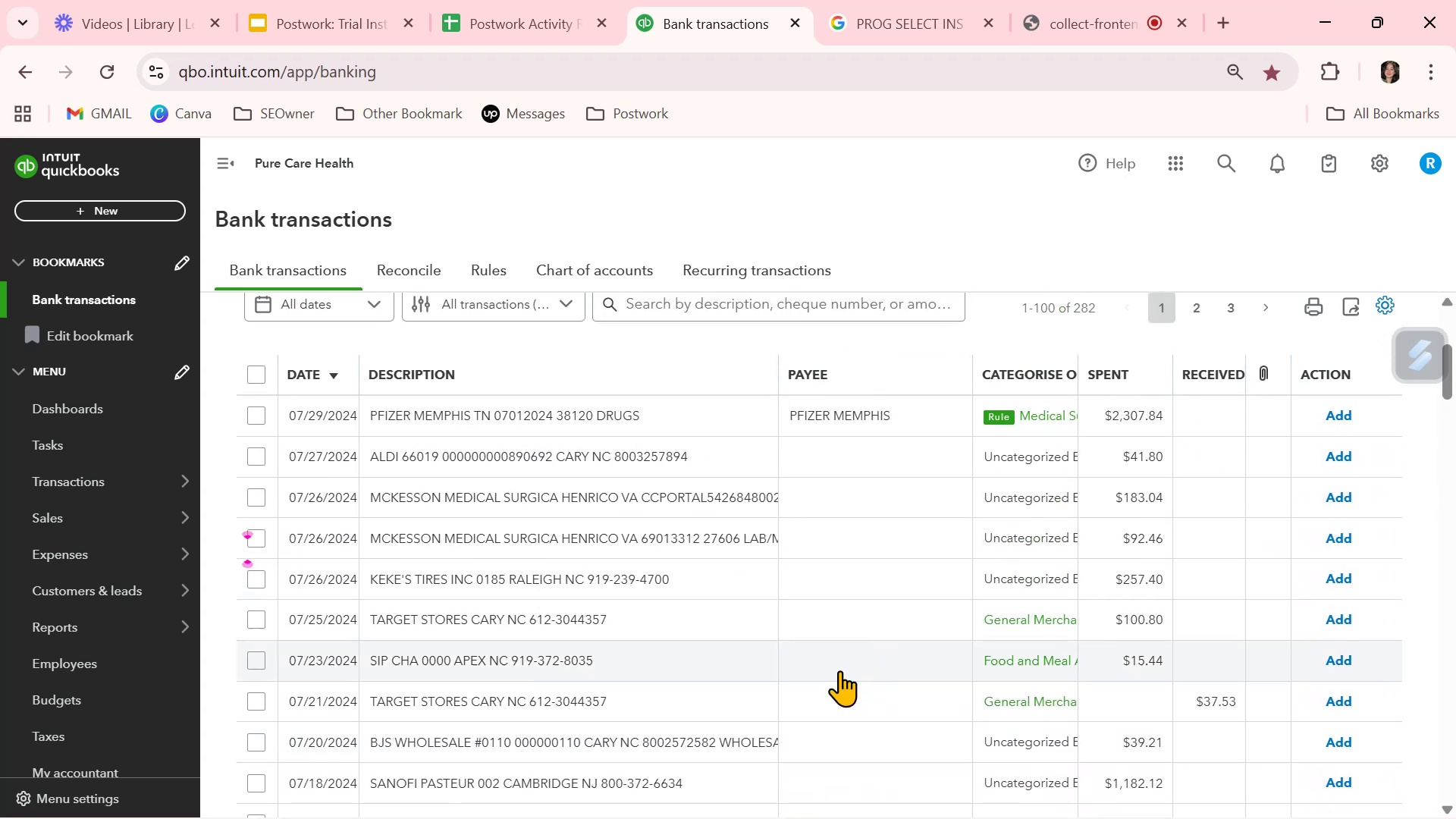 
left_click([826, 741])
 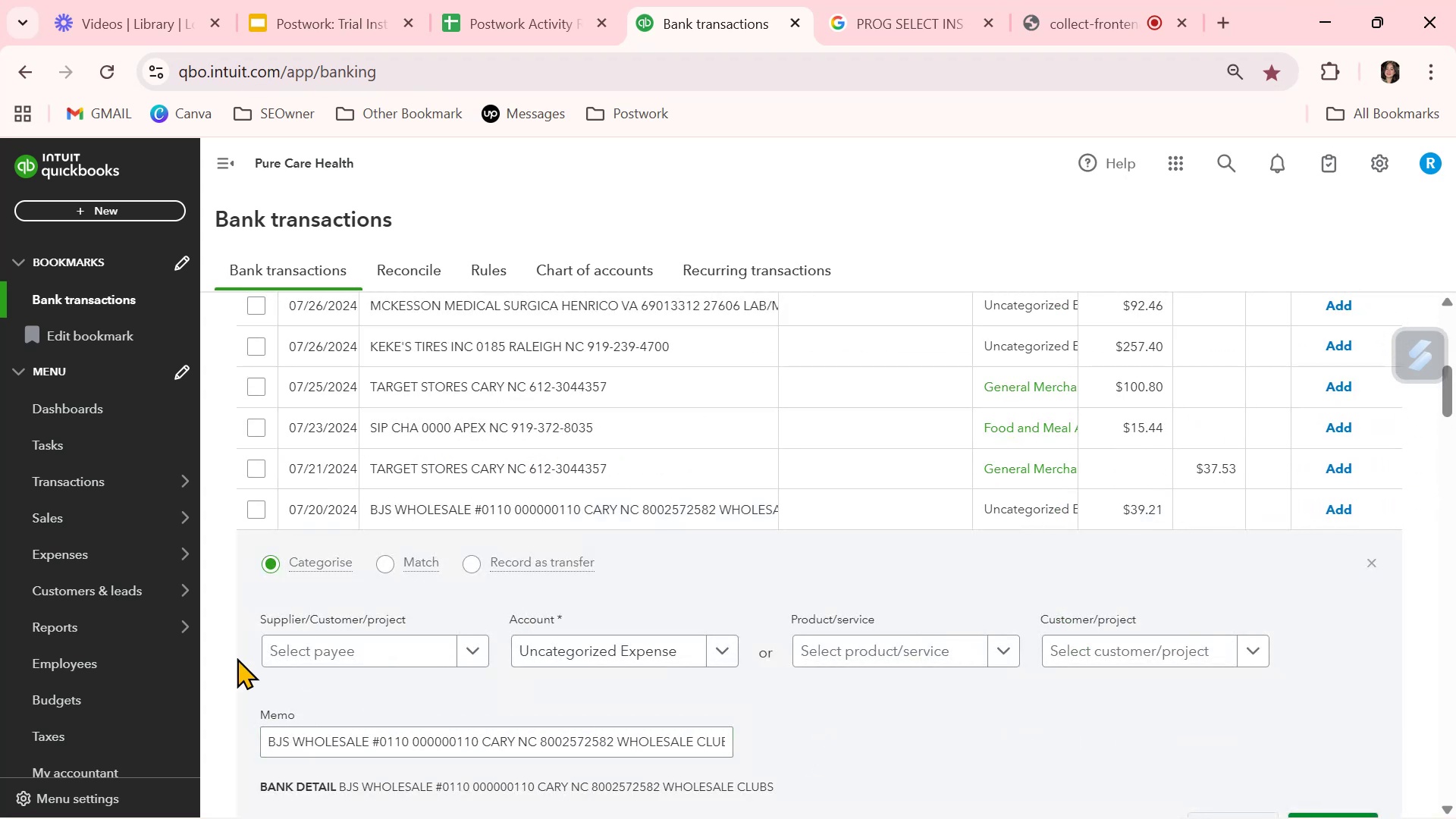 
left_click([318, 657])
 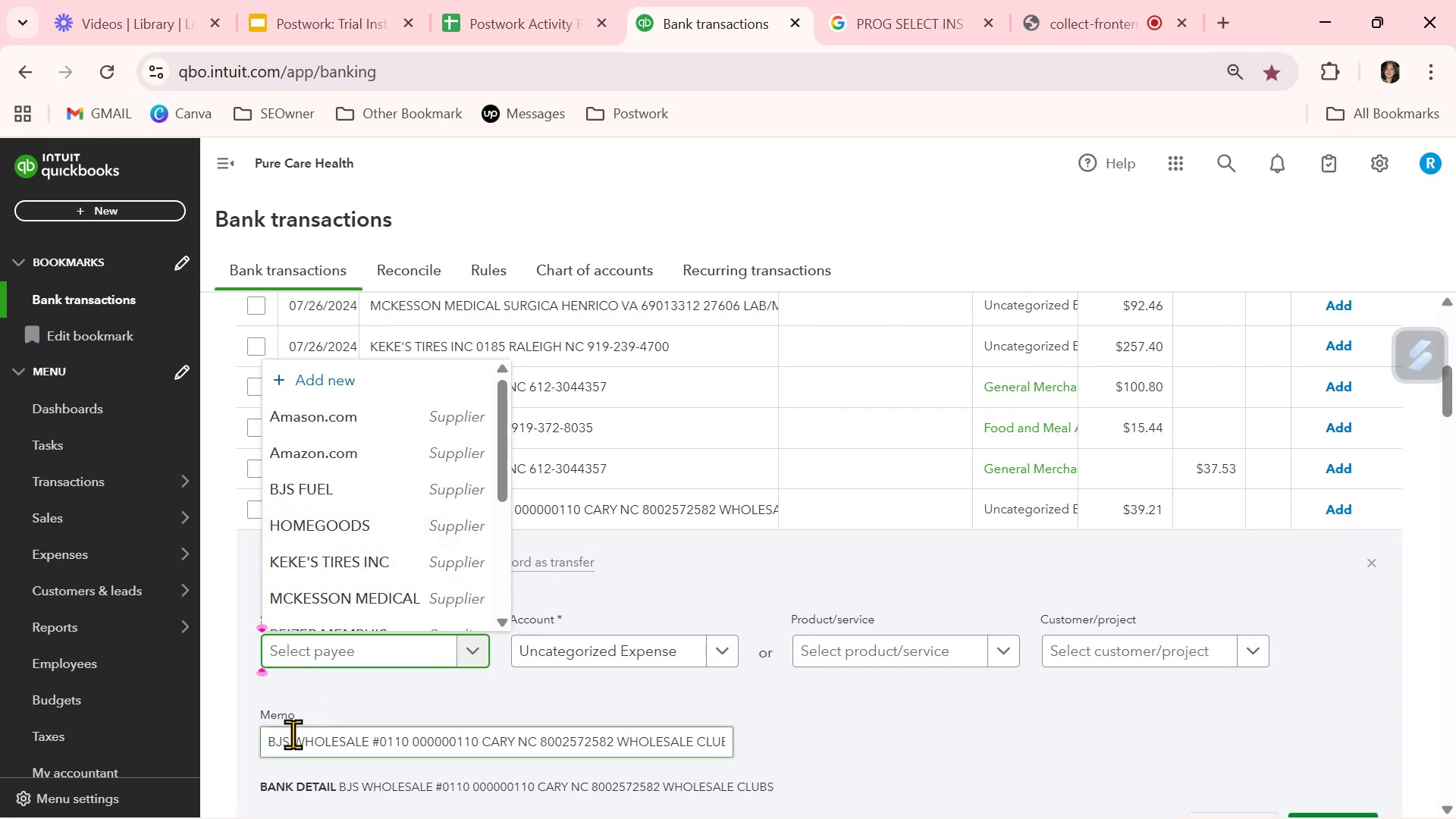 
left_click_drag(start_coordinate=[367, 739], to_coordinate=[246, 735])
 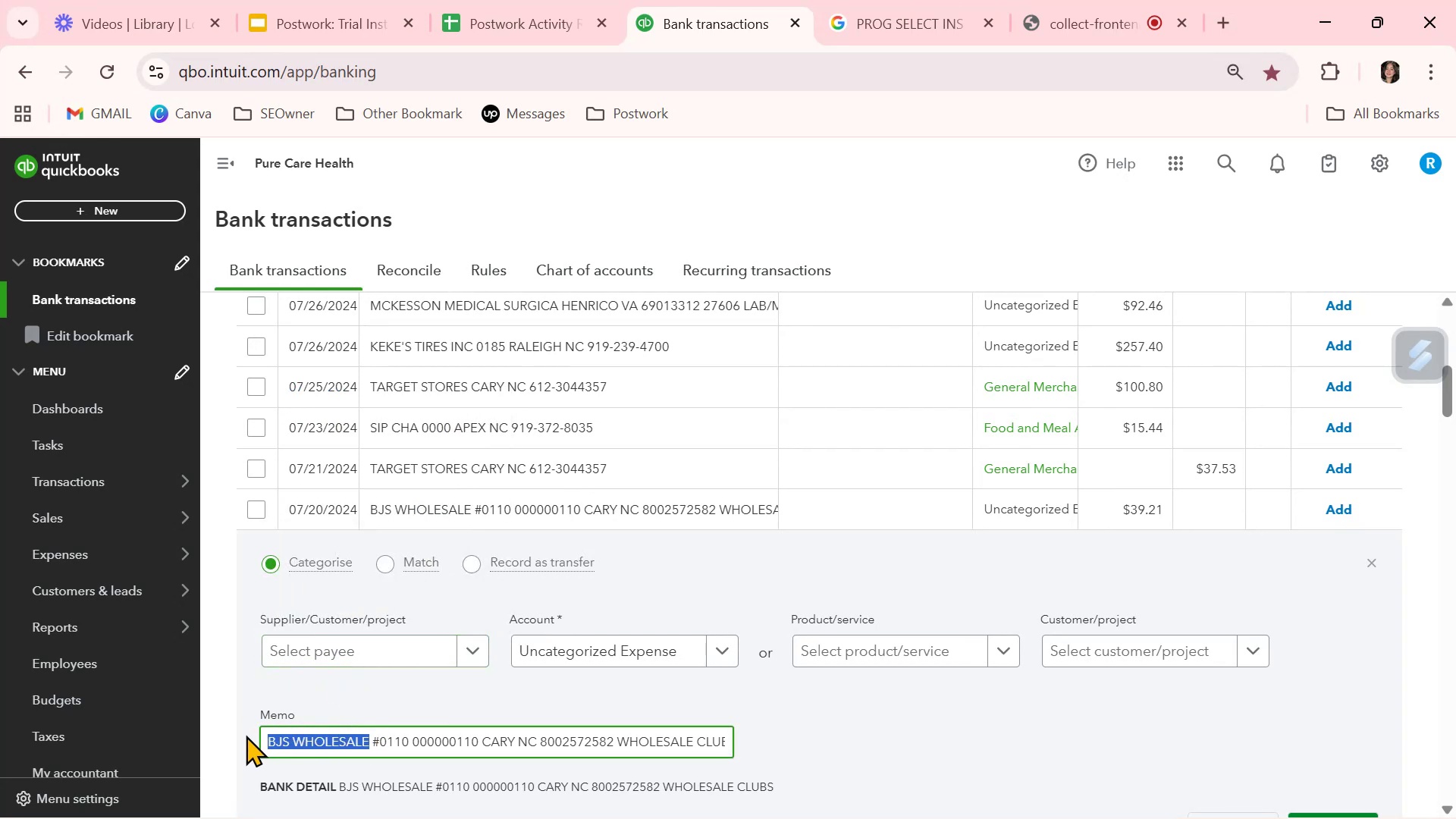 
key(Control+ControlLeft)
 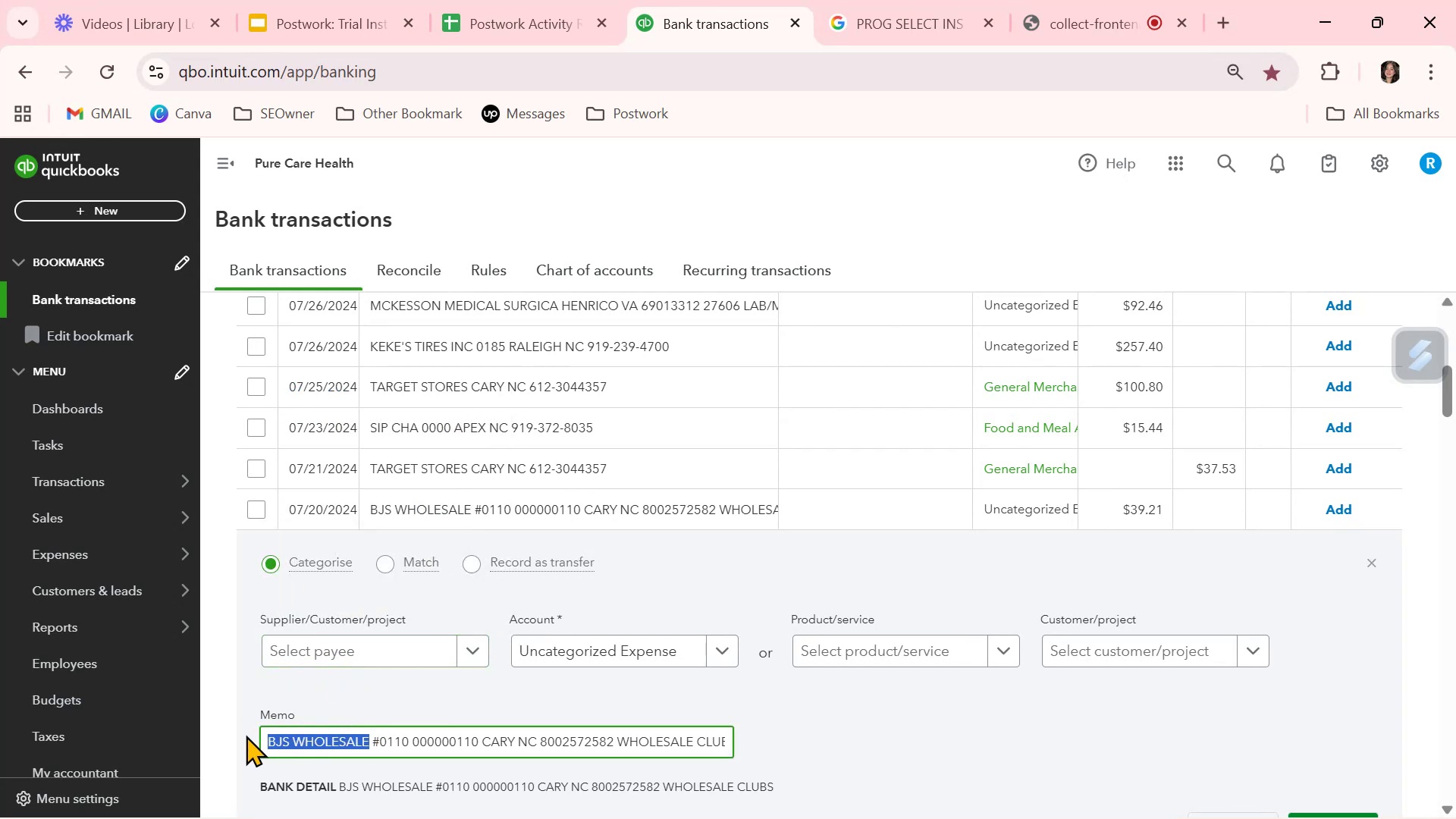 
key(Control+C)
 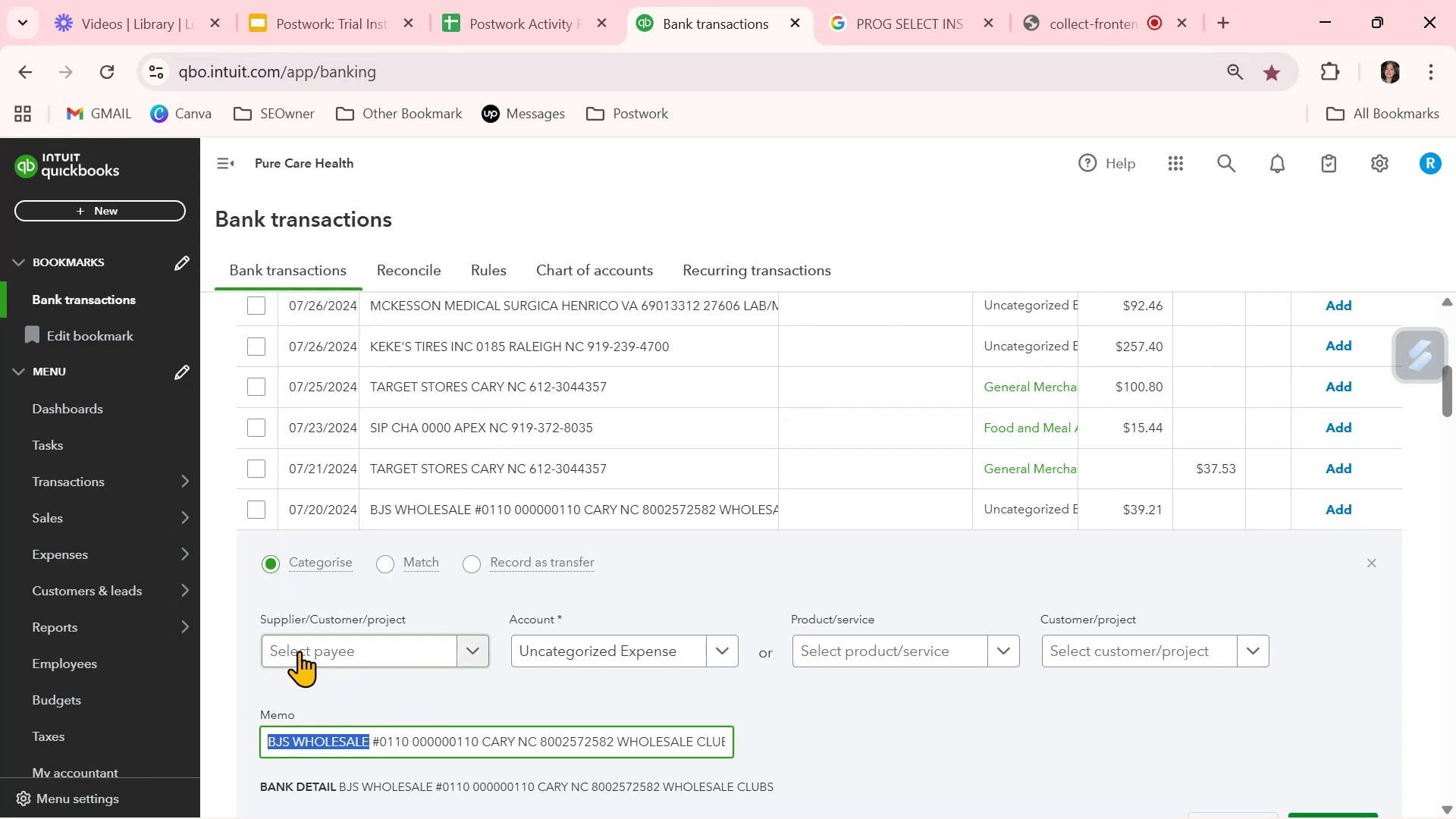 
left_click([303, 645])
 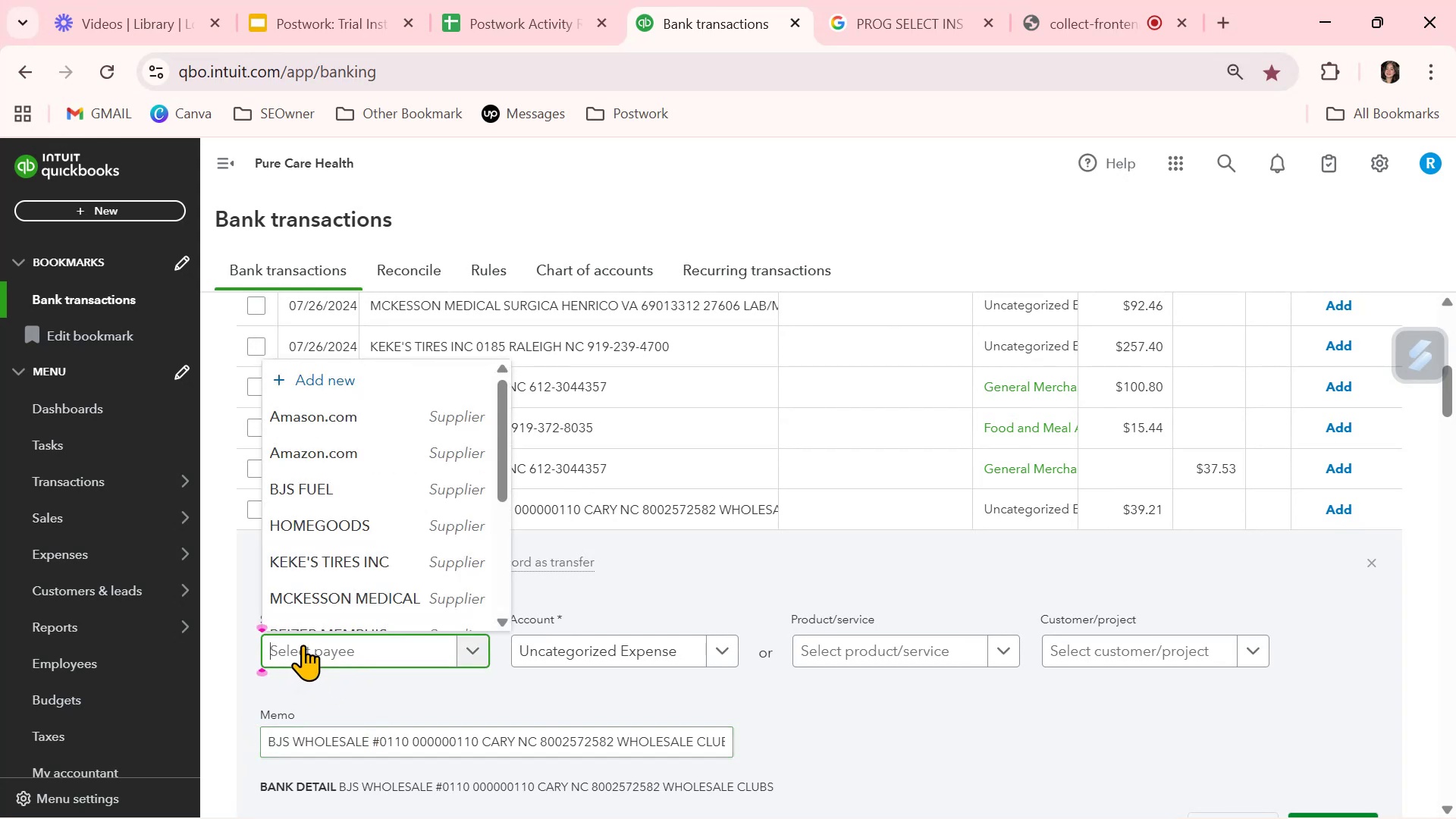 
key(Control+ControlLeft)
 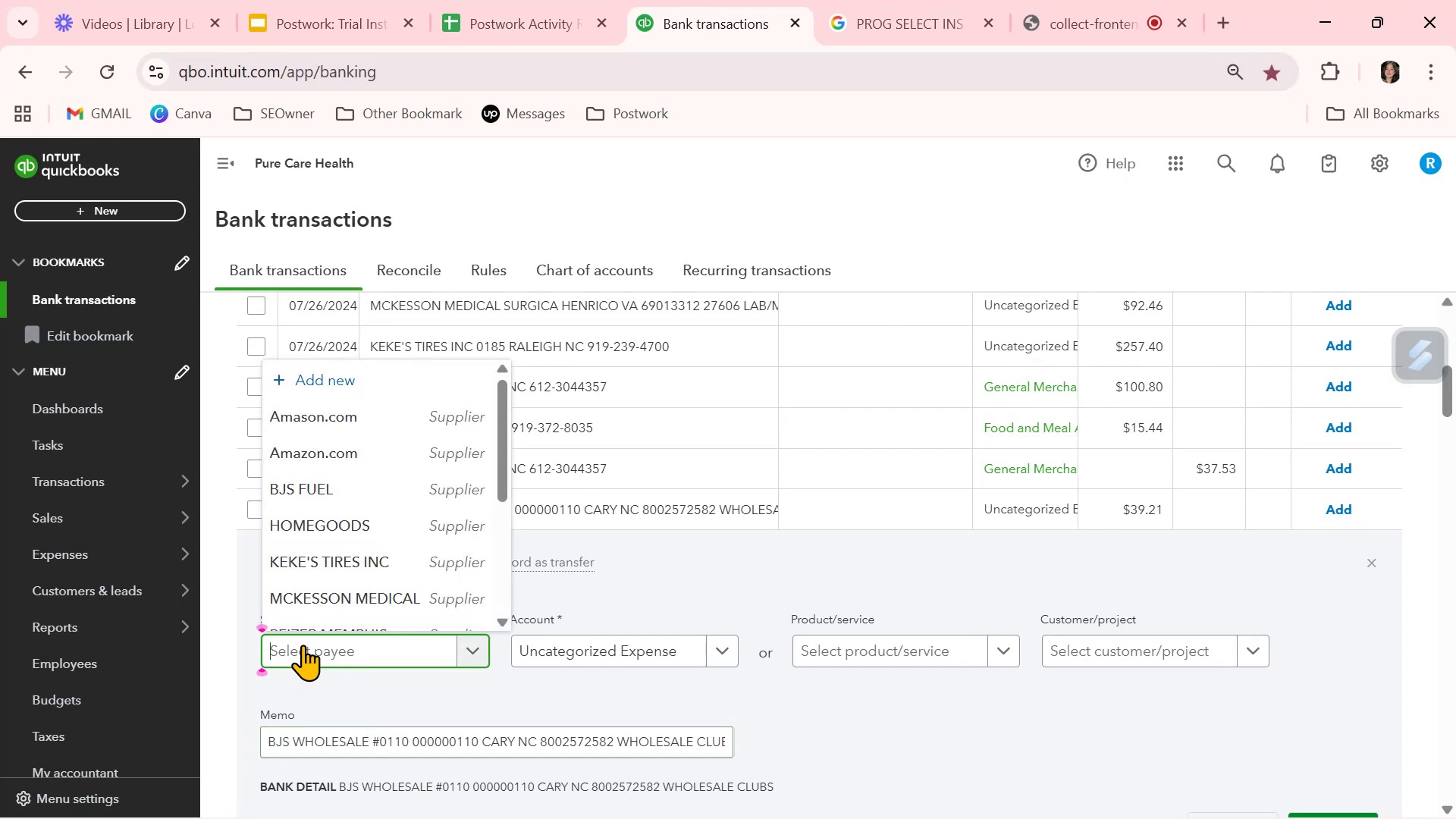 
key(Control+V)
 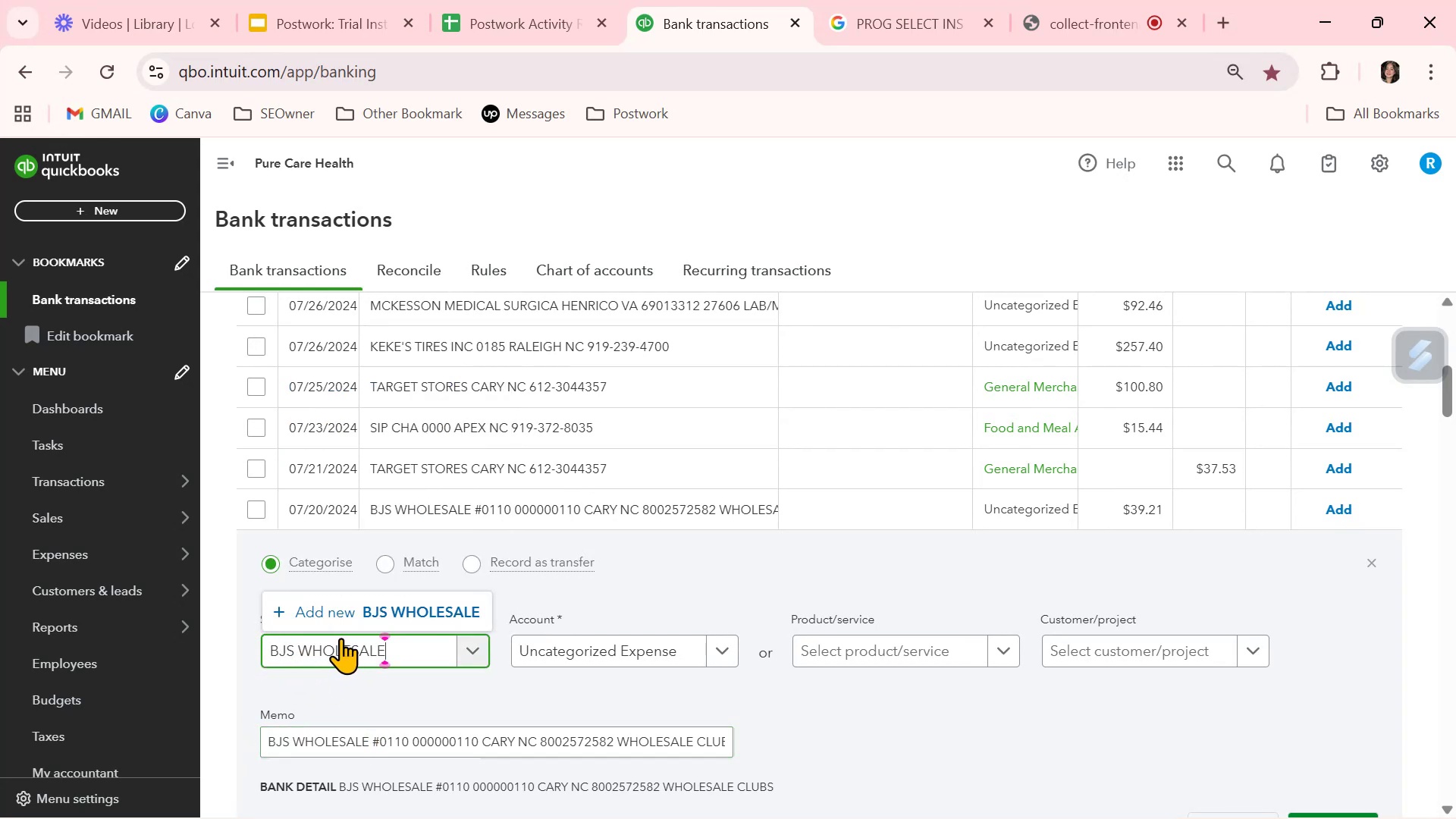 
left_click([404, 603])
 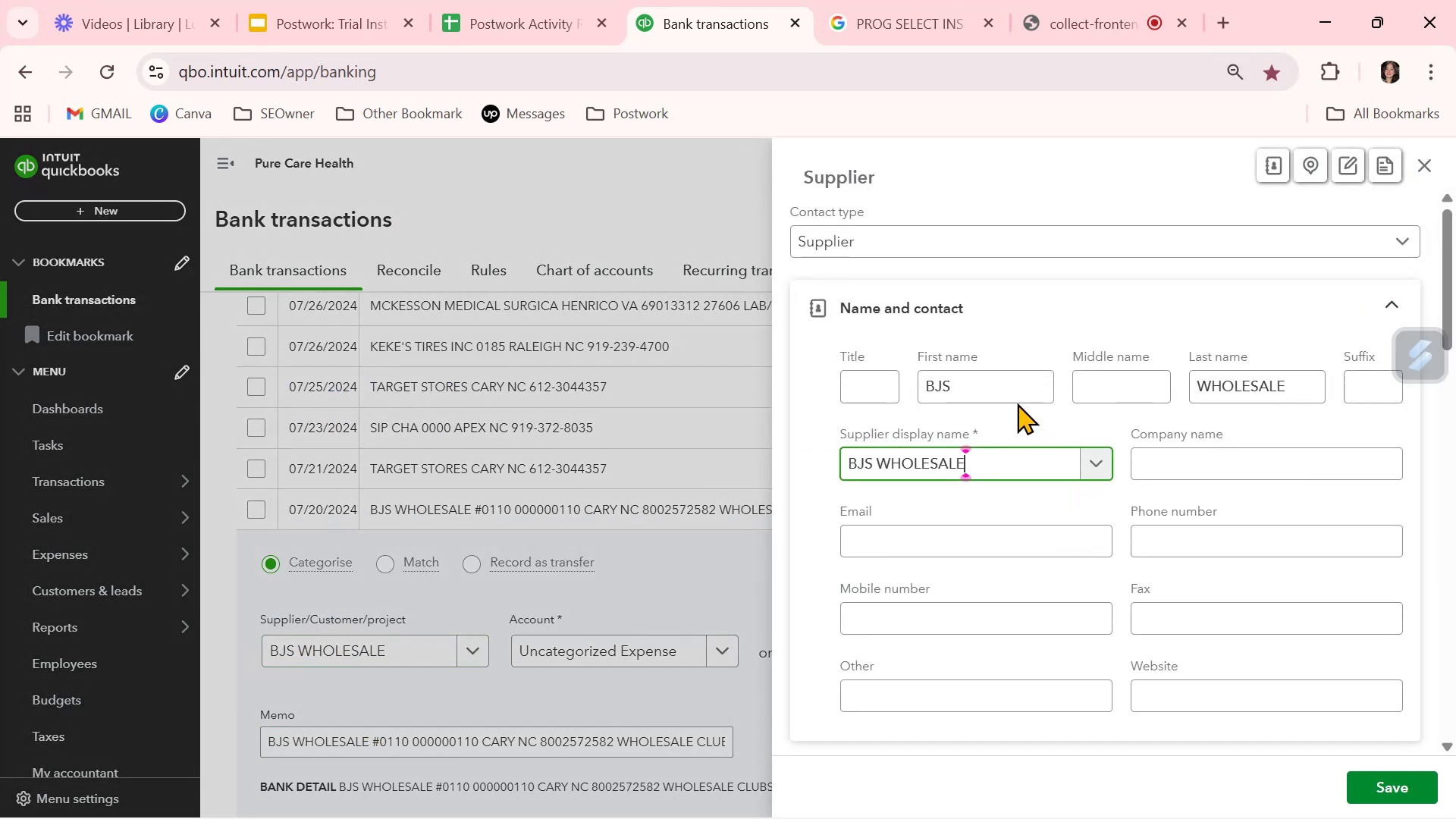 
left_click_drag(start_coordinate=[1009, 388], to_coordinate=[889, 387])
 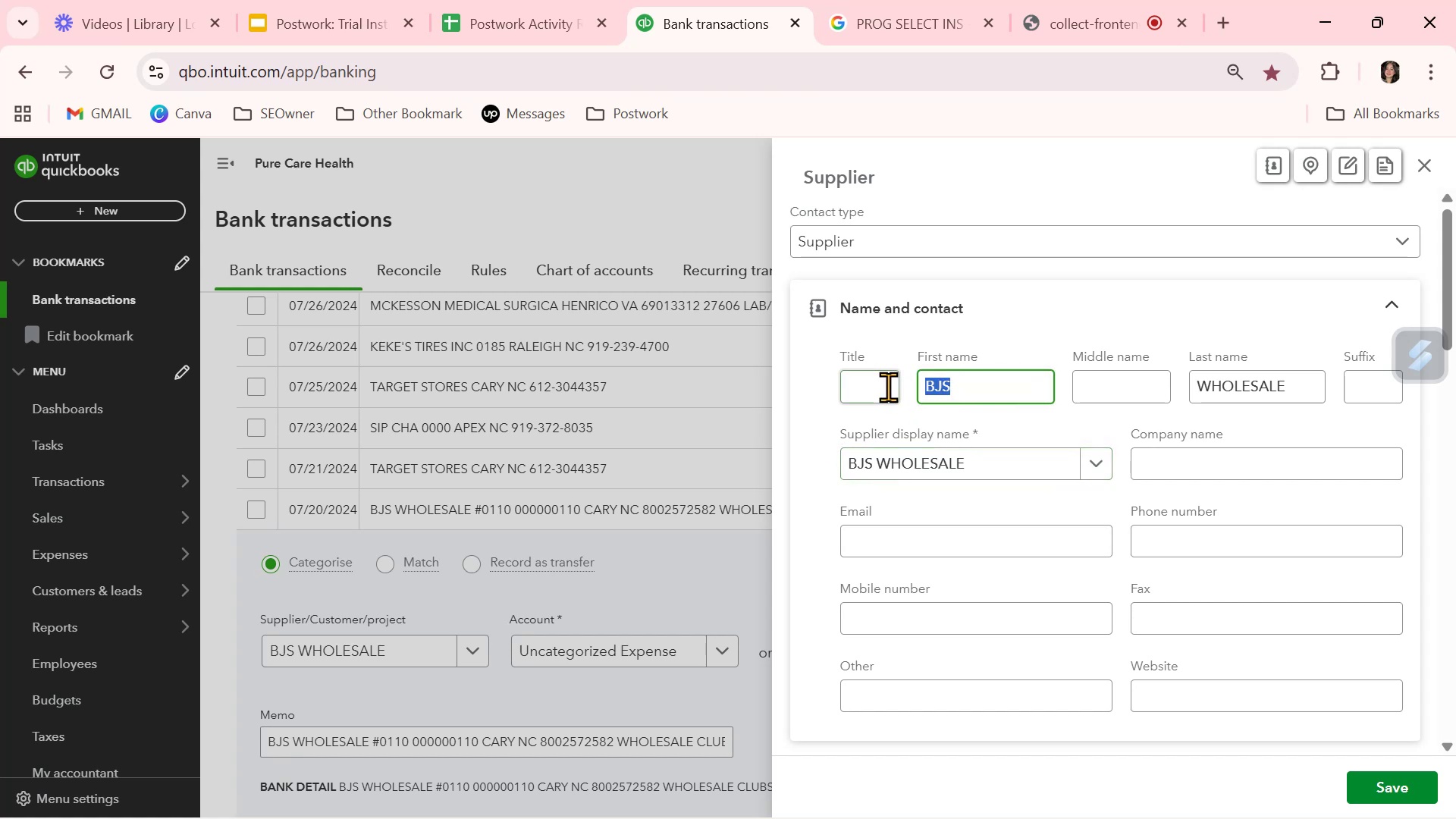 
key(Backspace)
 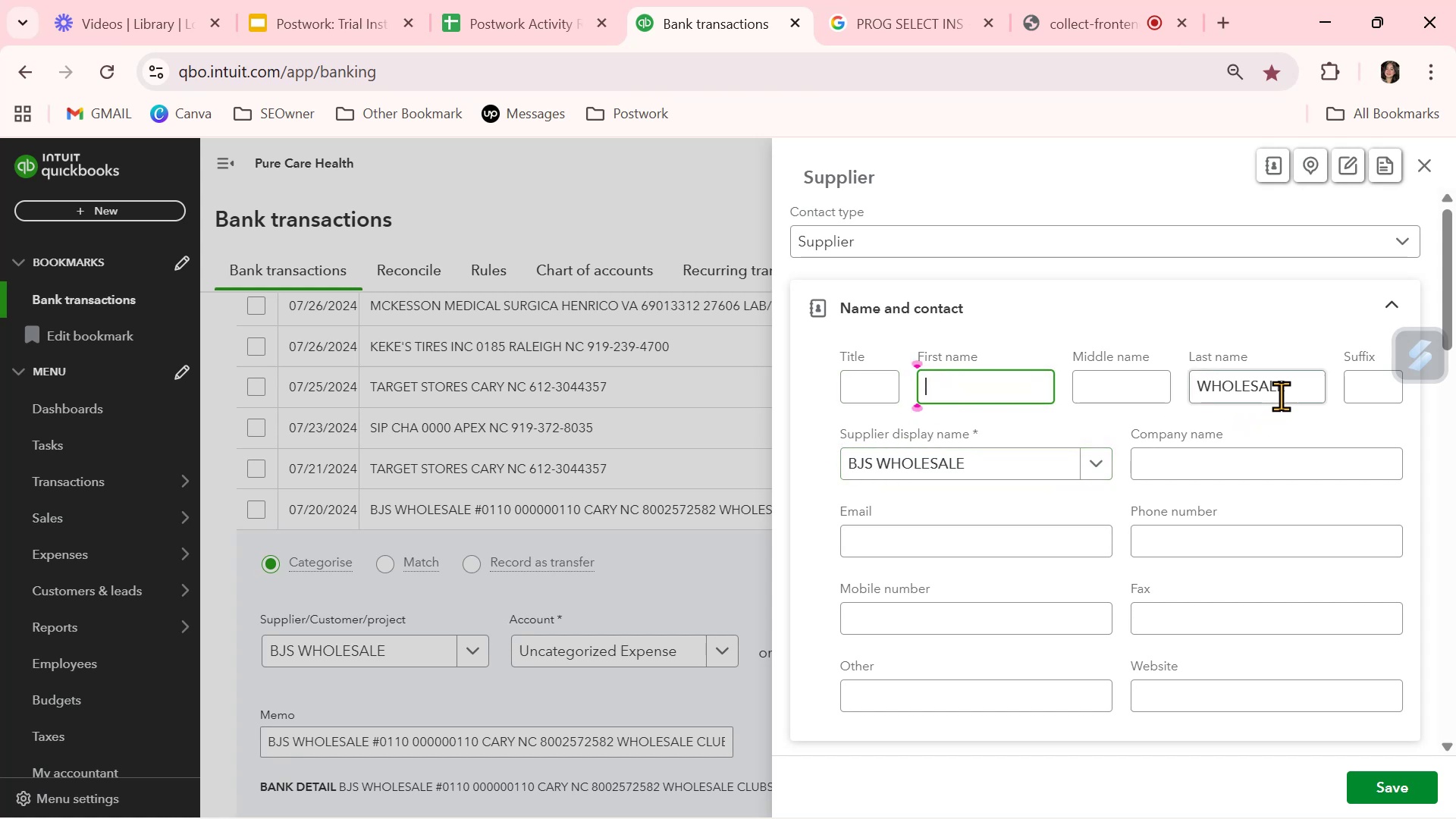 
left_click_drag(start_coordinate=[1297, 390], to_coordinate=[1170, 378])
 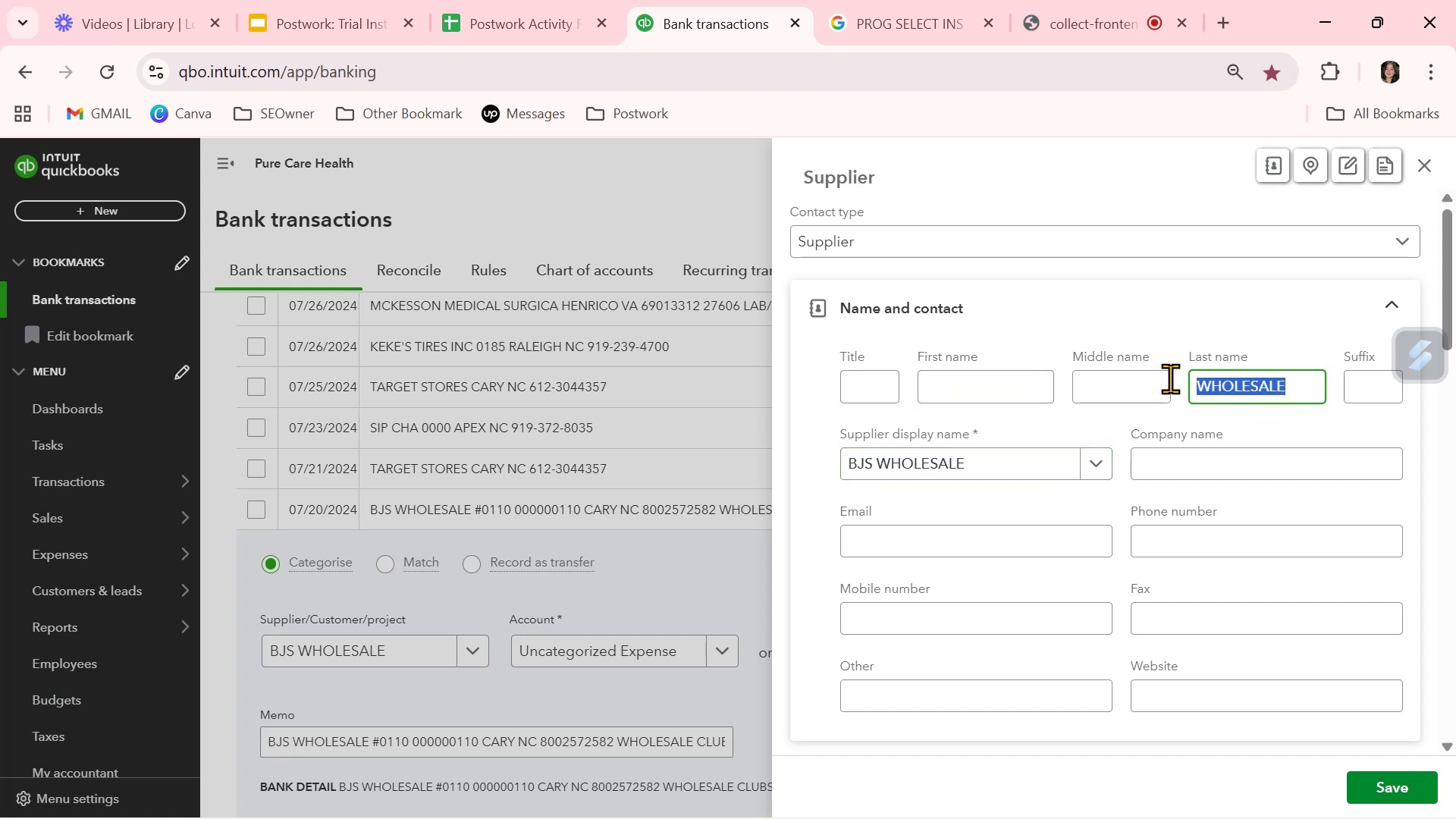 
key(Backspace)
 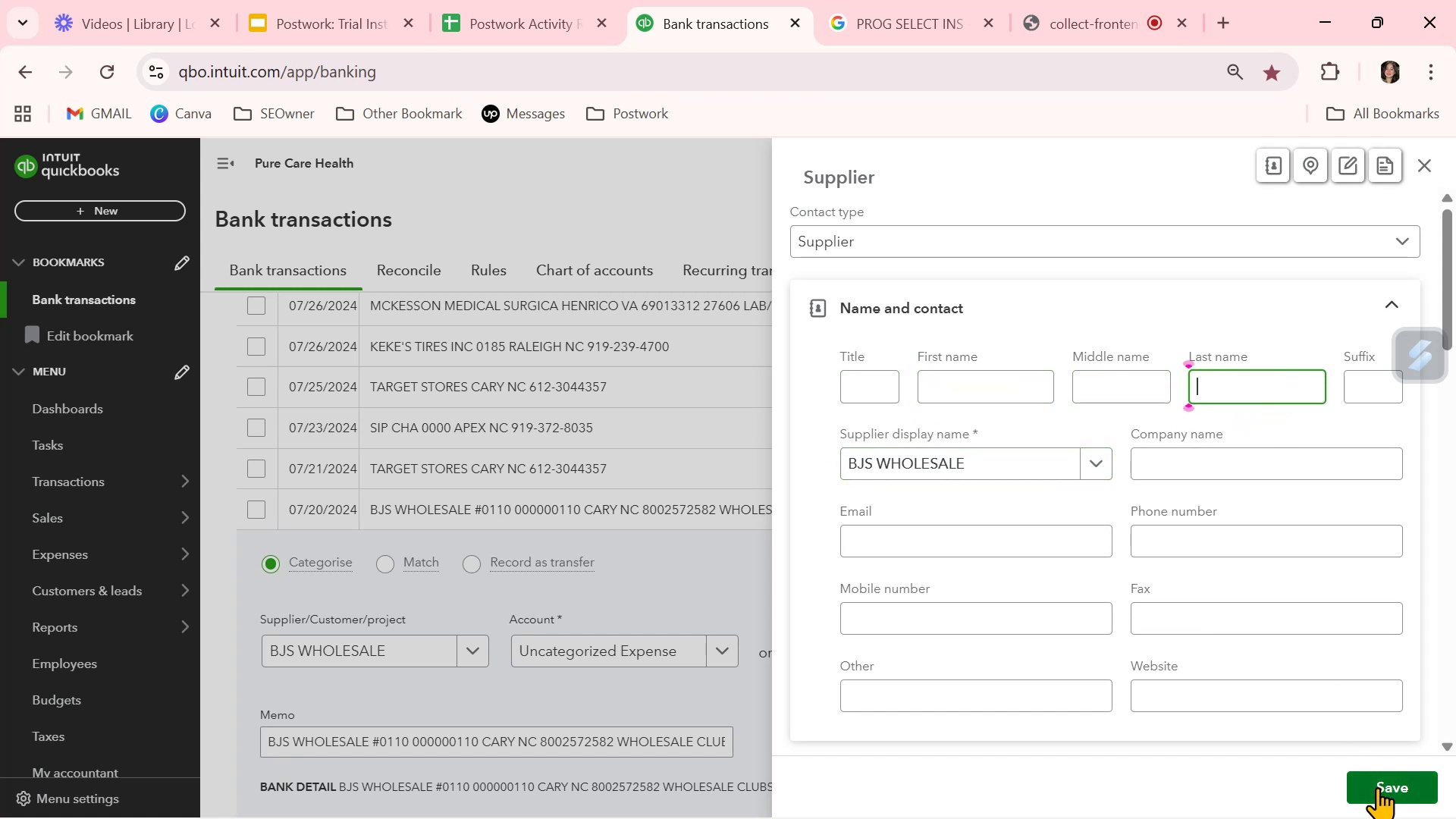 
left_click([1379, 789])
 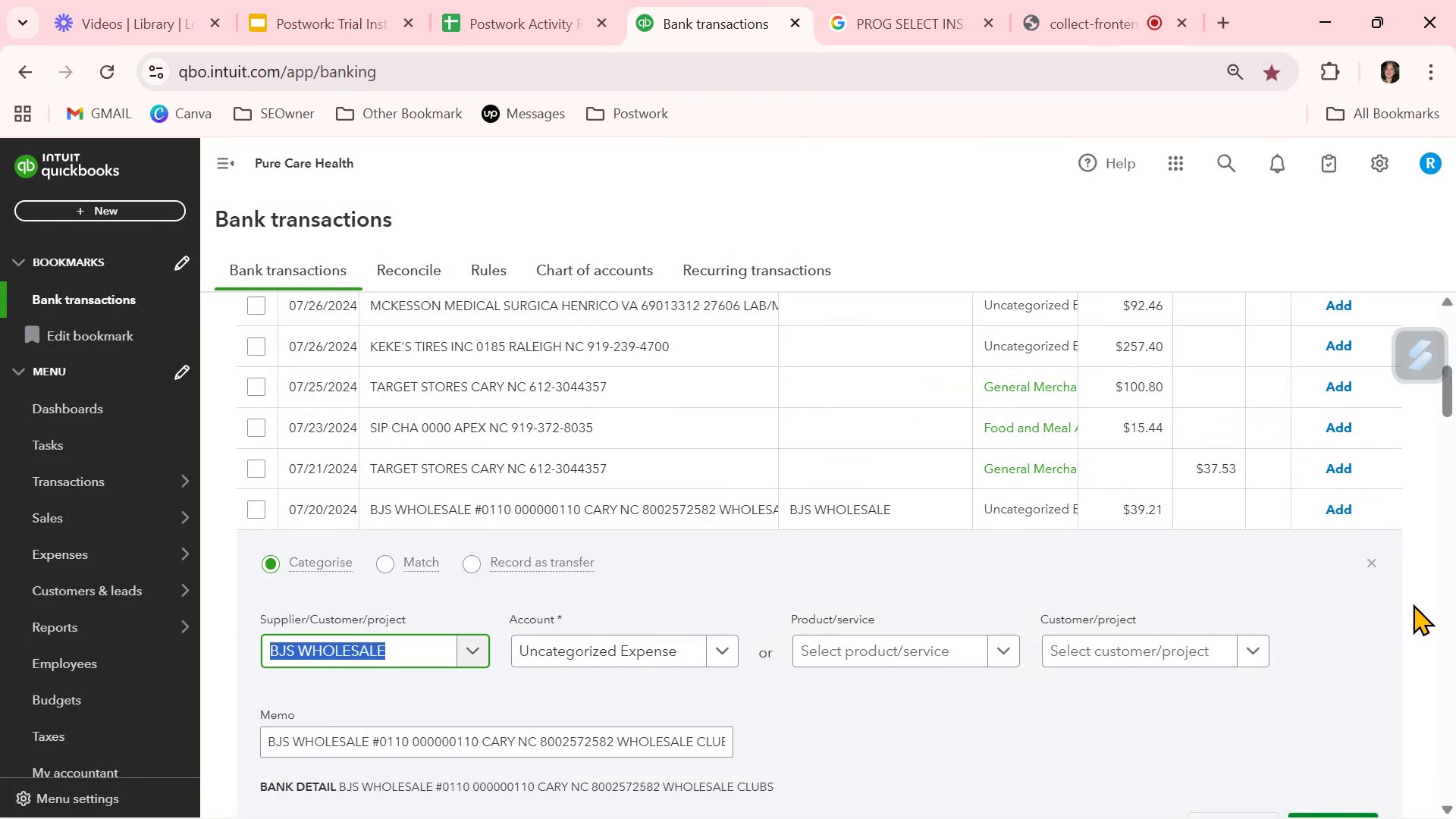 
left_click([1373, 564])
 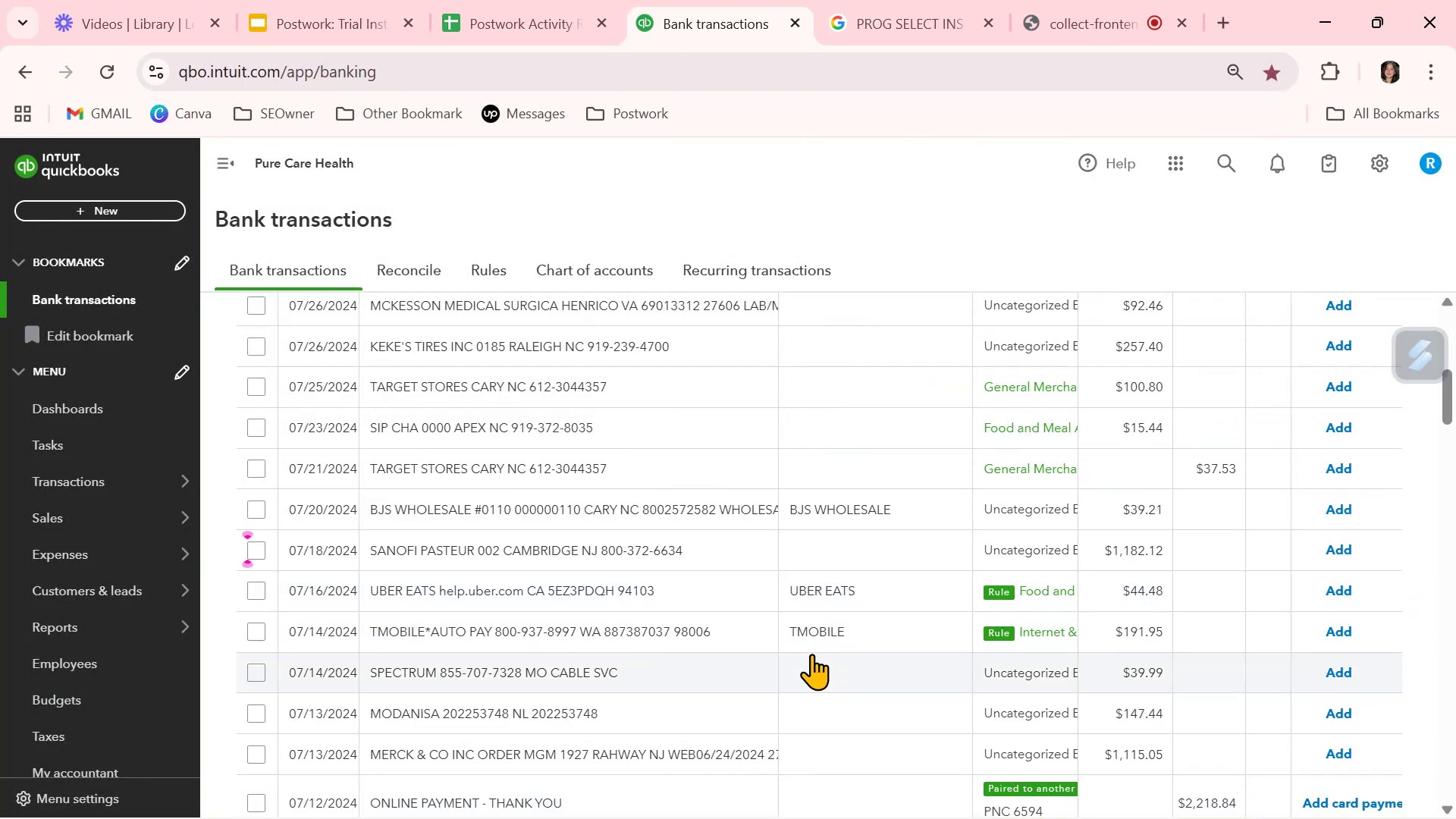 
wait(5.42)
 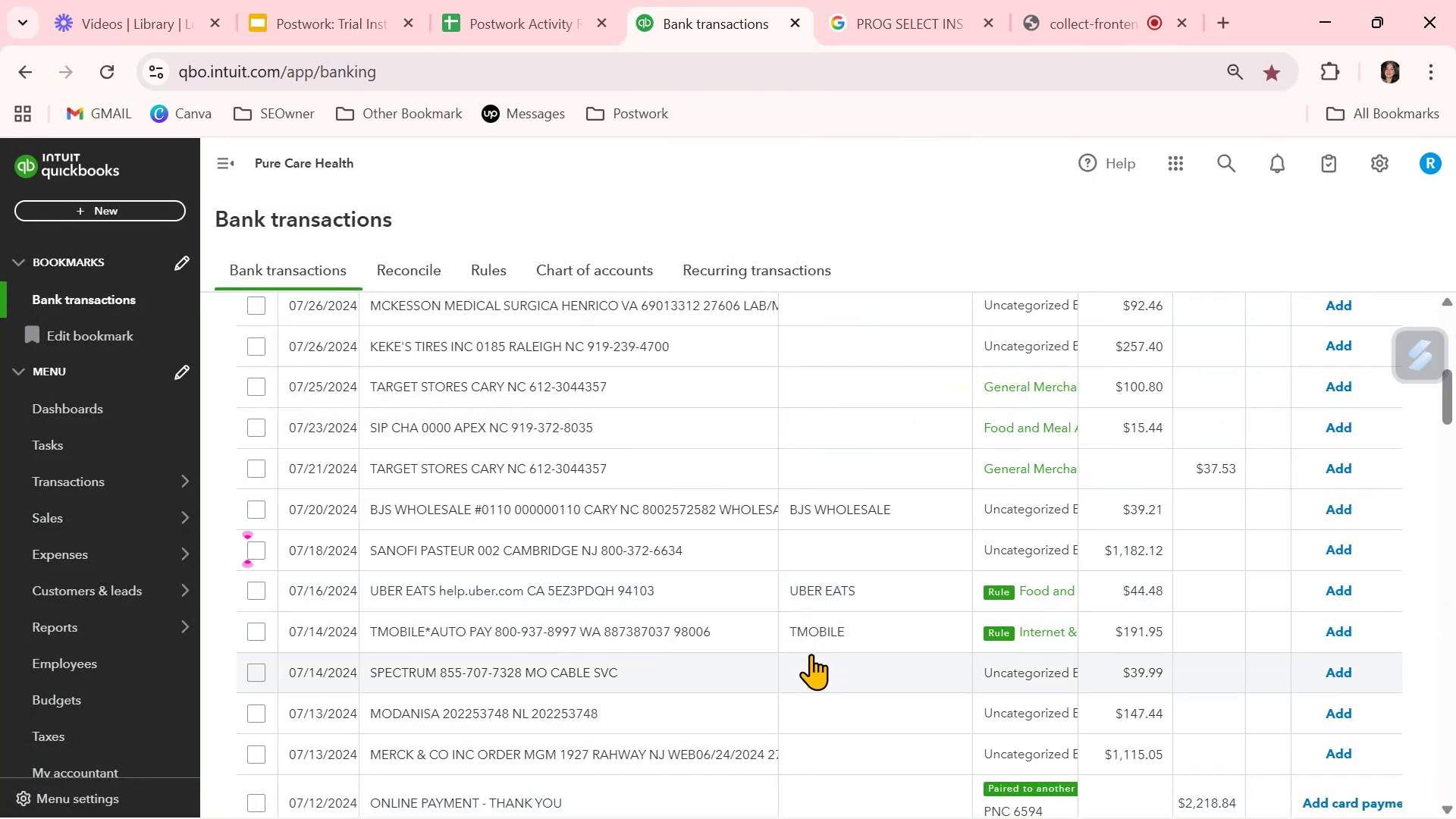 
scroll: coordinate [813, 654], scroll_direction: down, amount: 2.0
 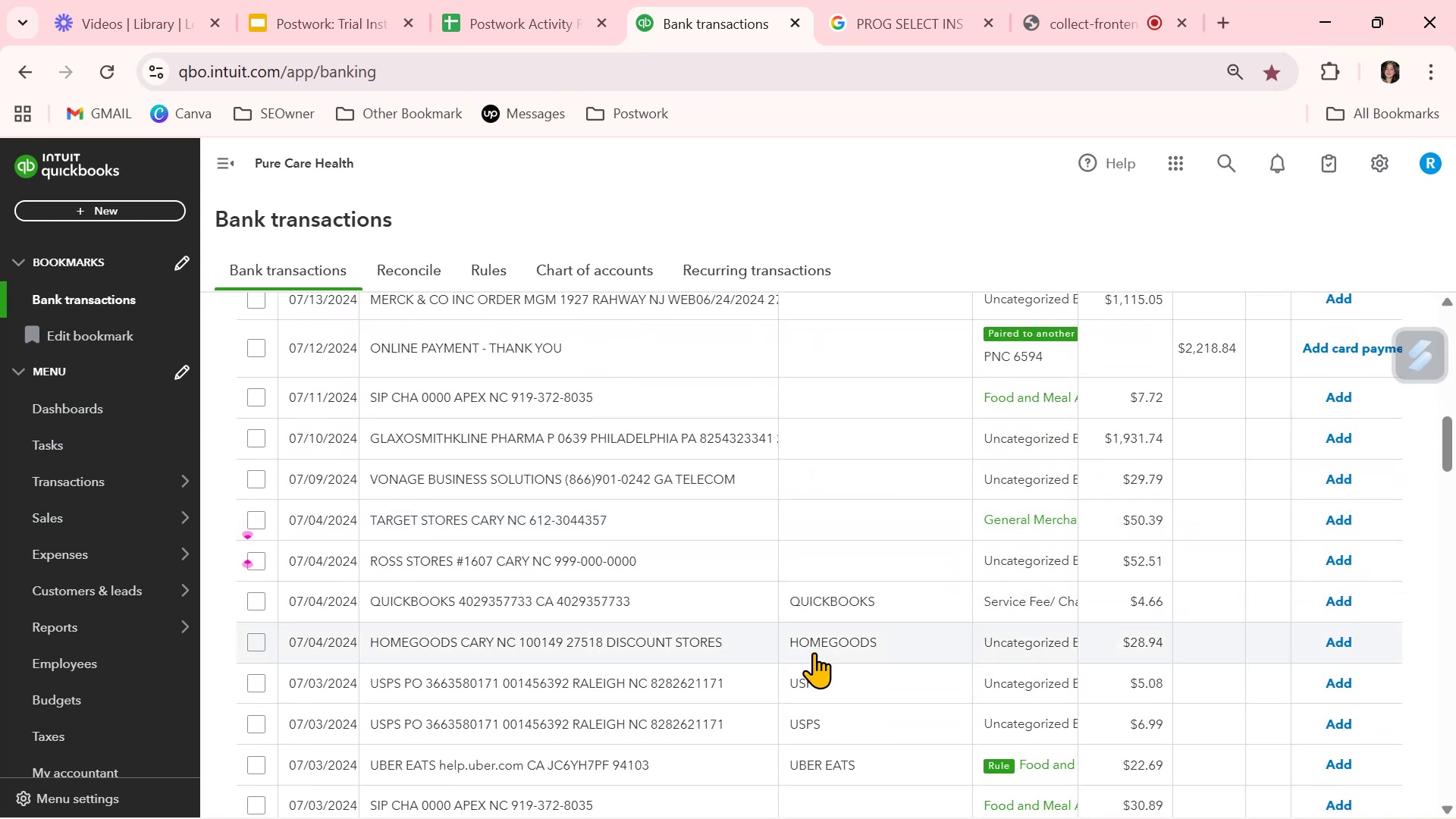 
wait(8.65)
 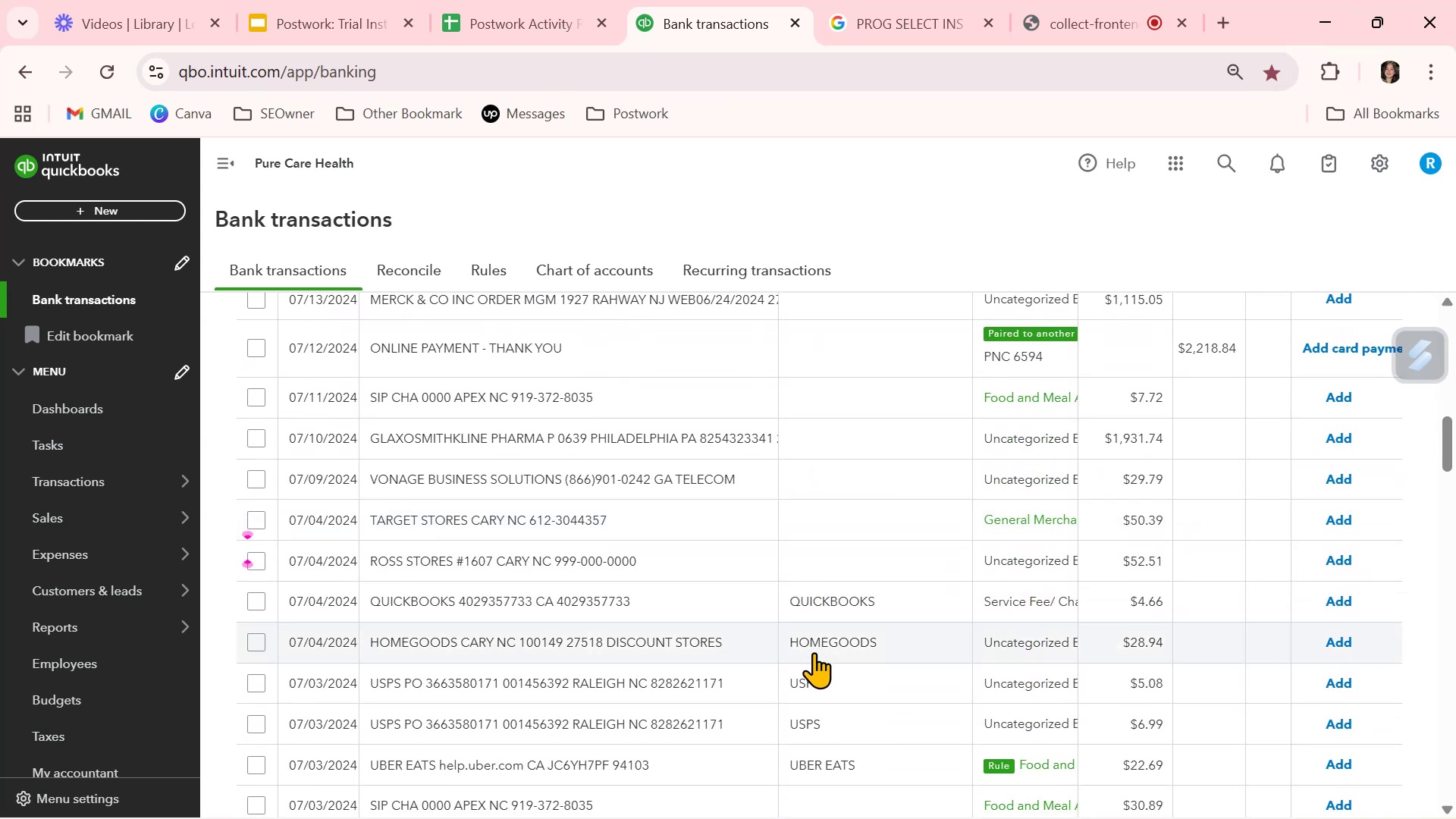 
scroll: coordinate [820, 643], scroll_direction: down, amount: 6.0
 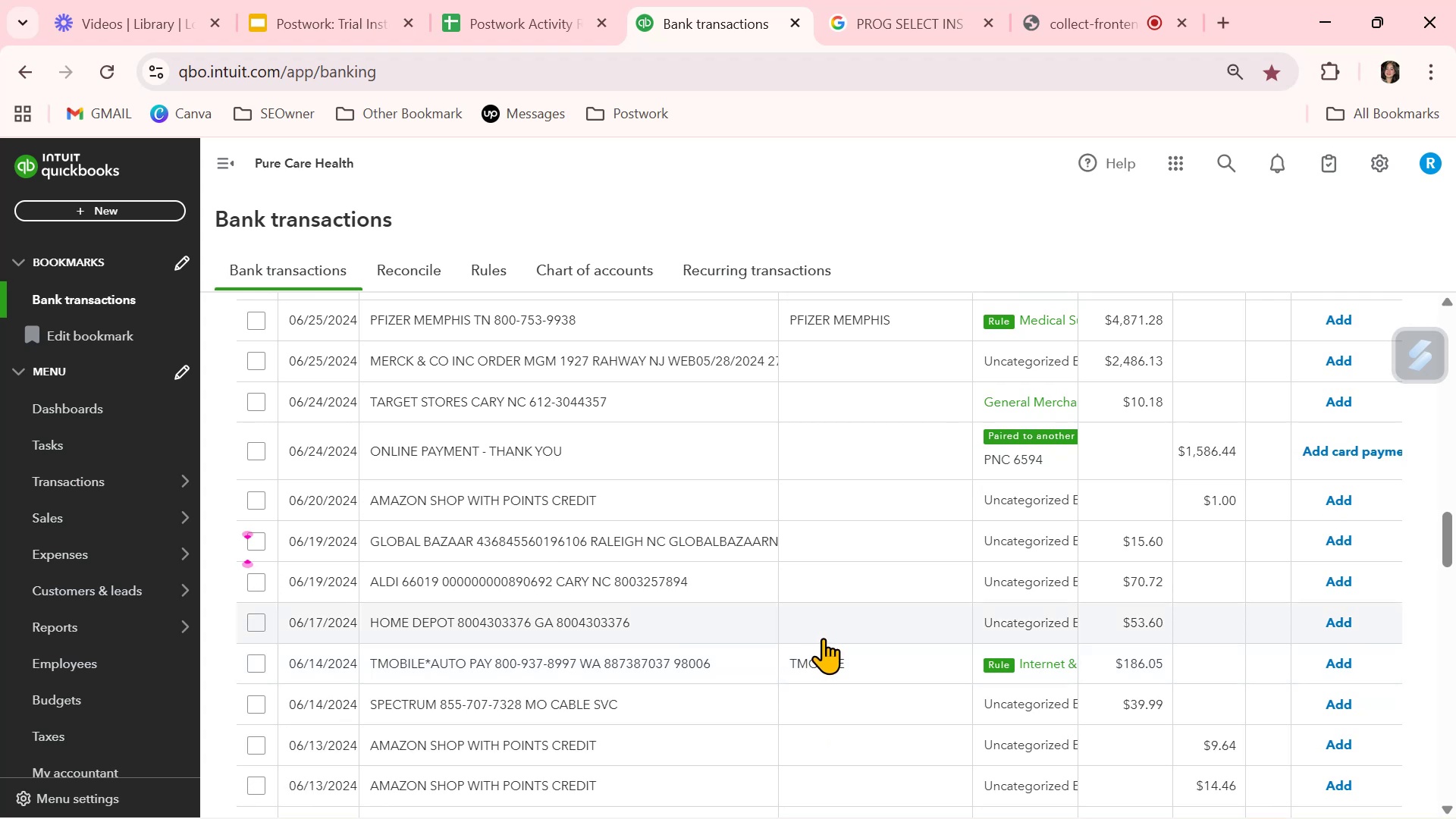 
wait(8.87)
 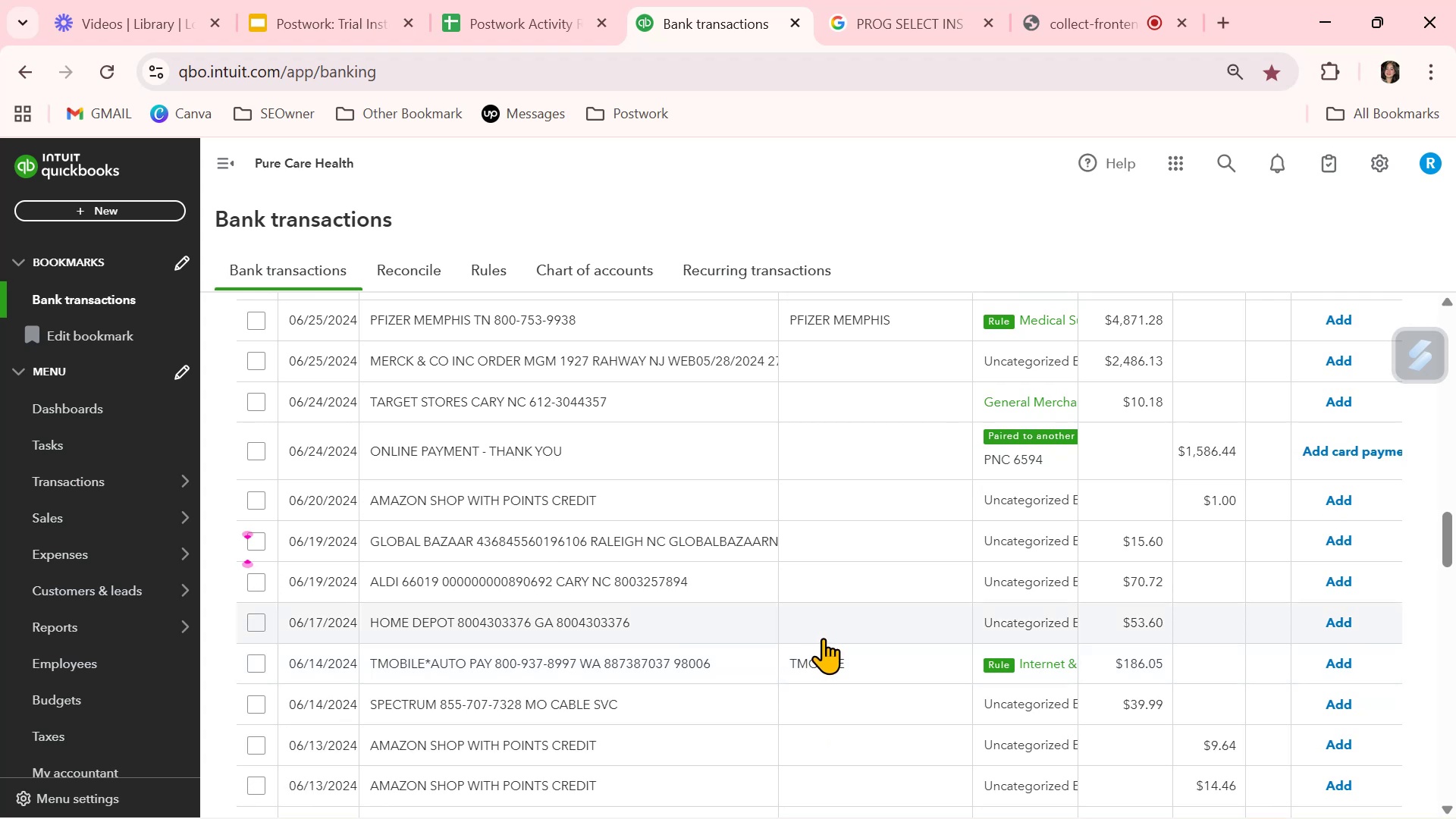 
scroll: coordinate [821, 717], scroll_direction: down, amount: 1.0
 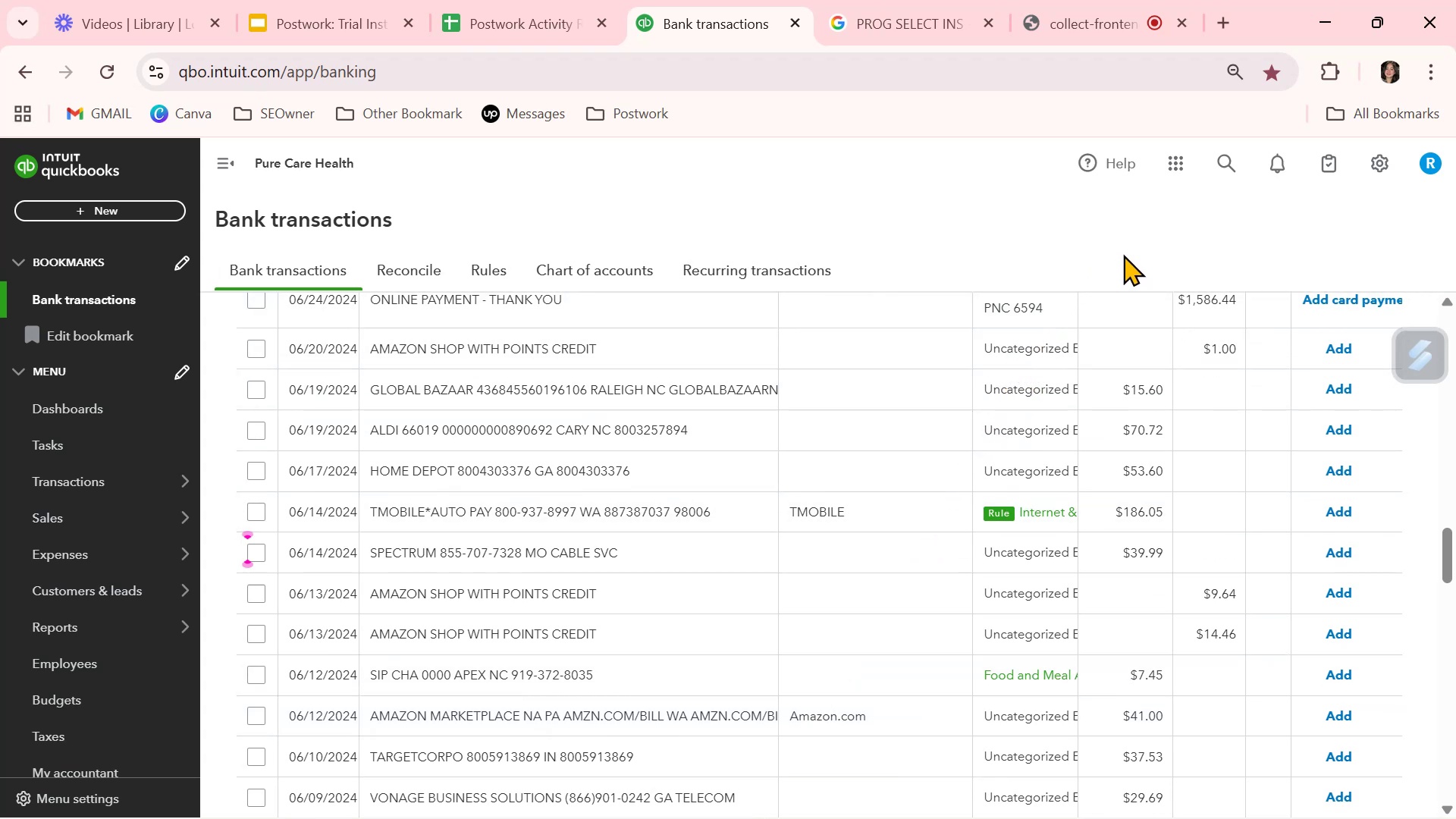 
wait(27.12)
 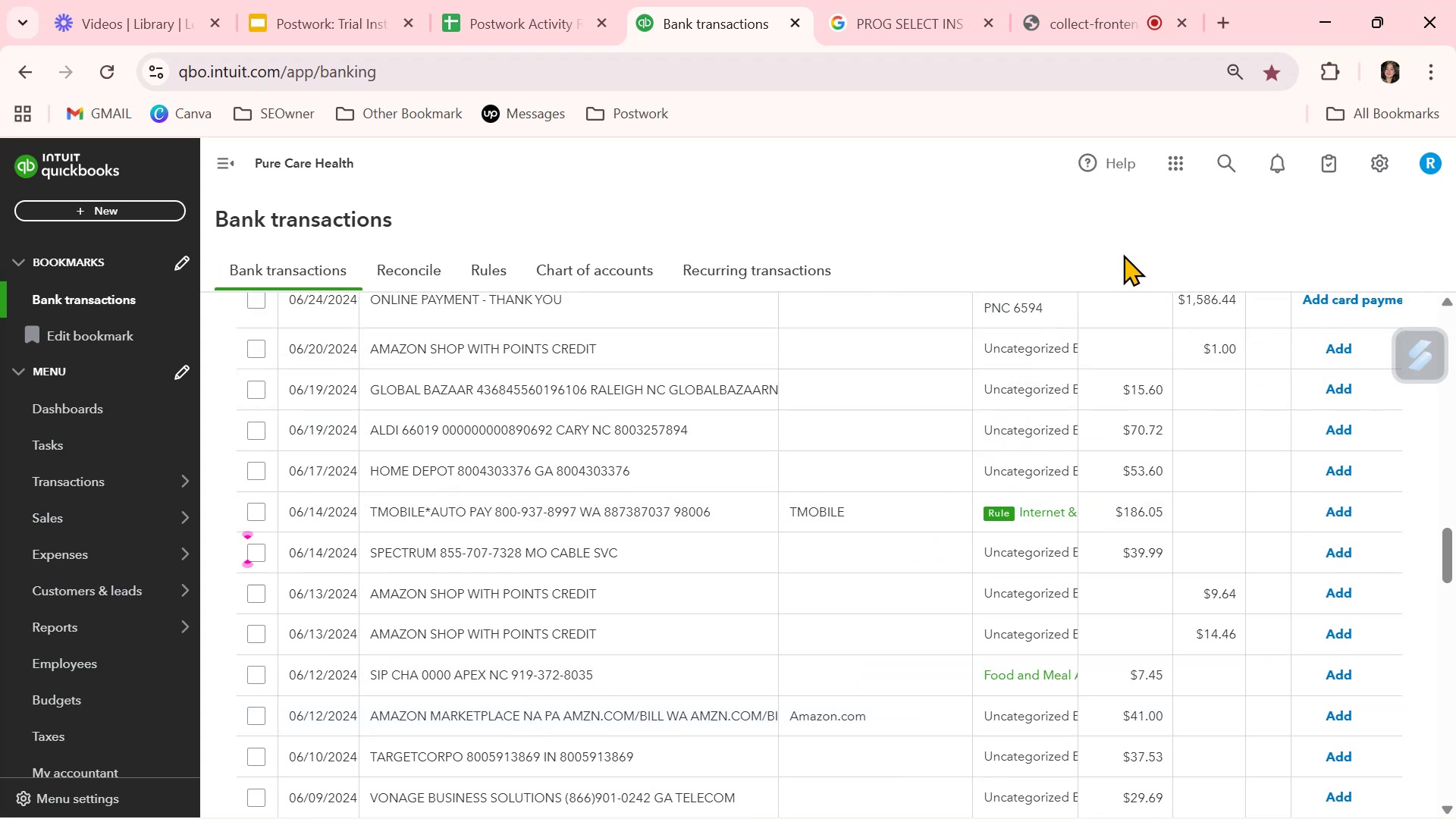 
scroll: coordinate [622, 624], scroll_direction: down, amount: 2.0
 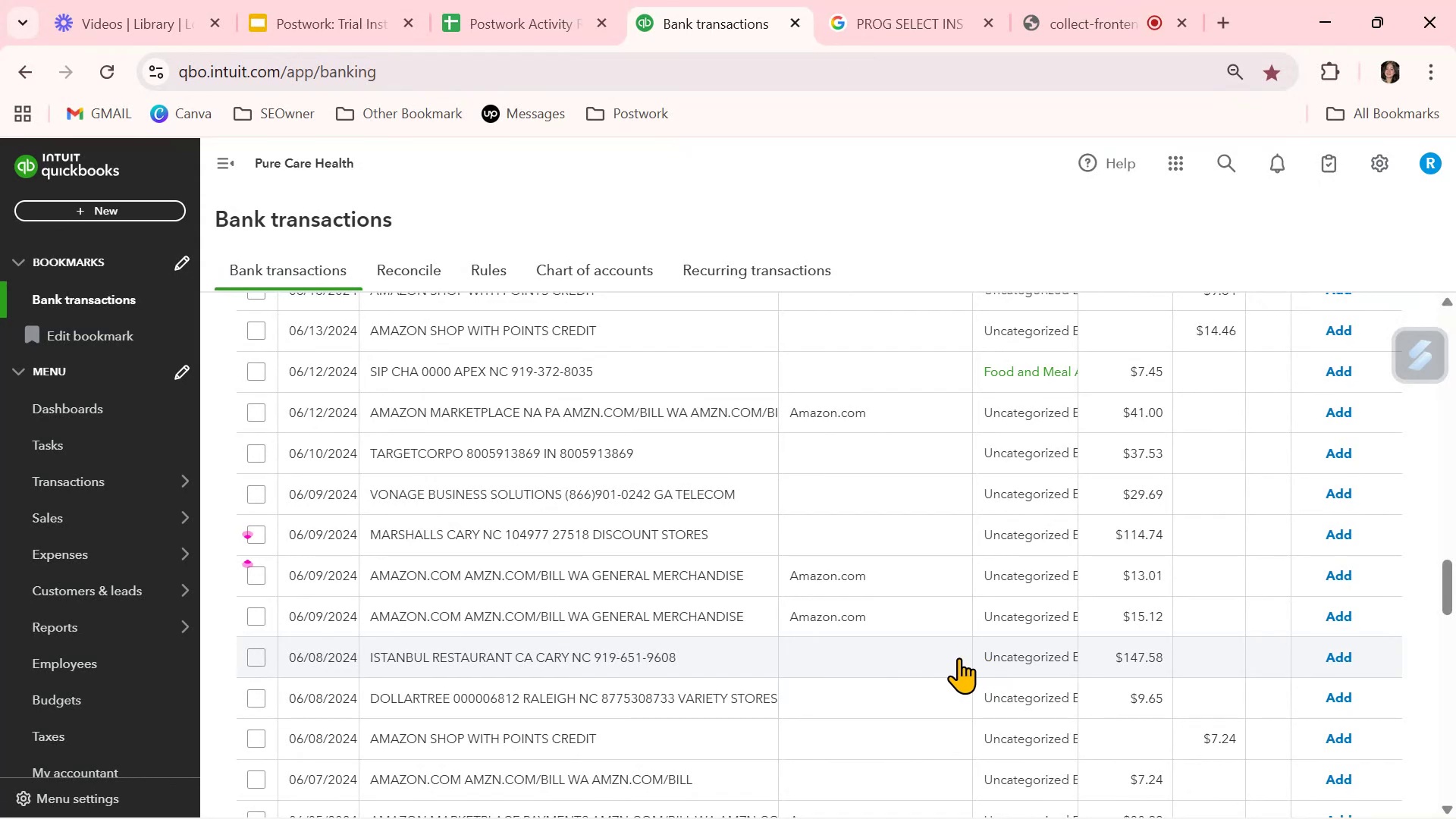 
wait(5.56)
 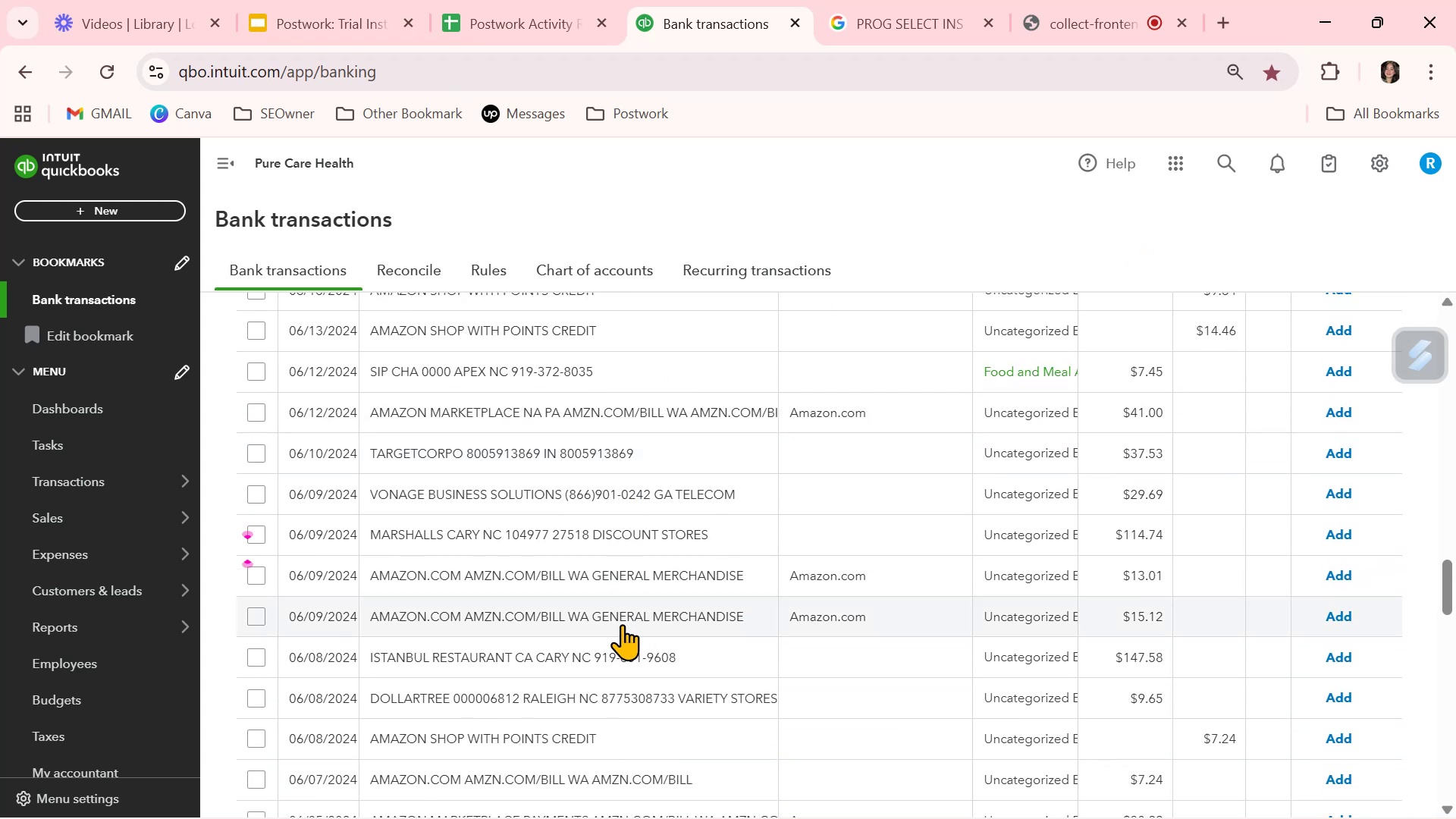 
left_click([998, 655])
 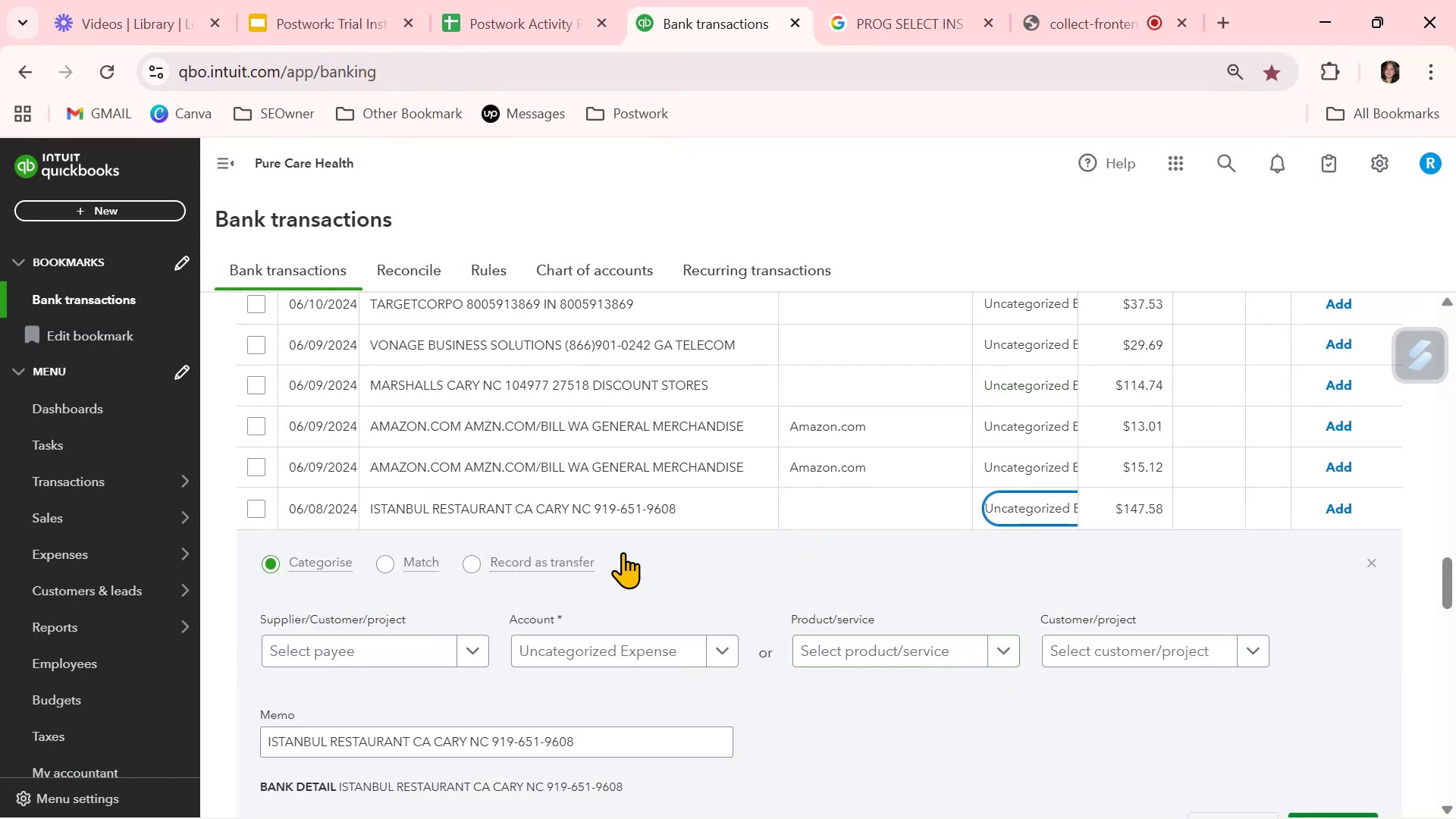 
left_click([818, 500])
 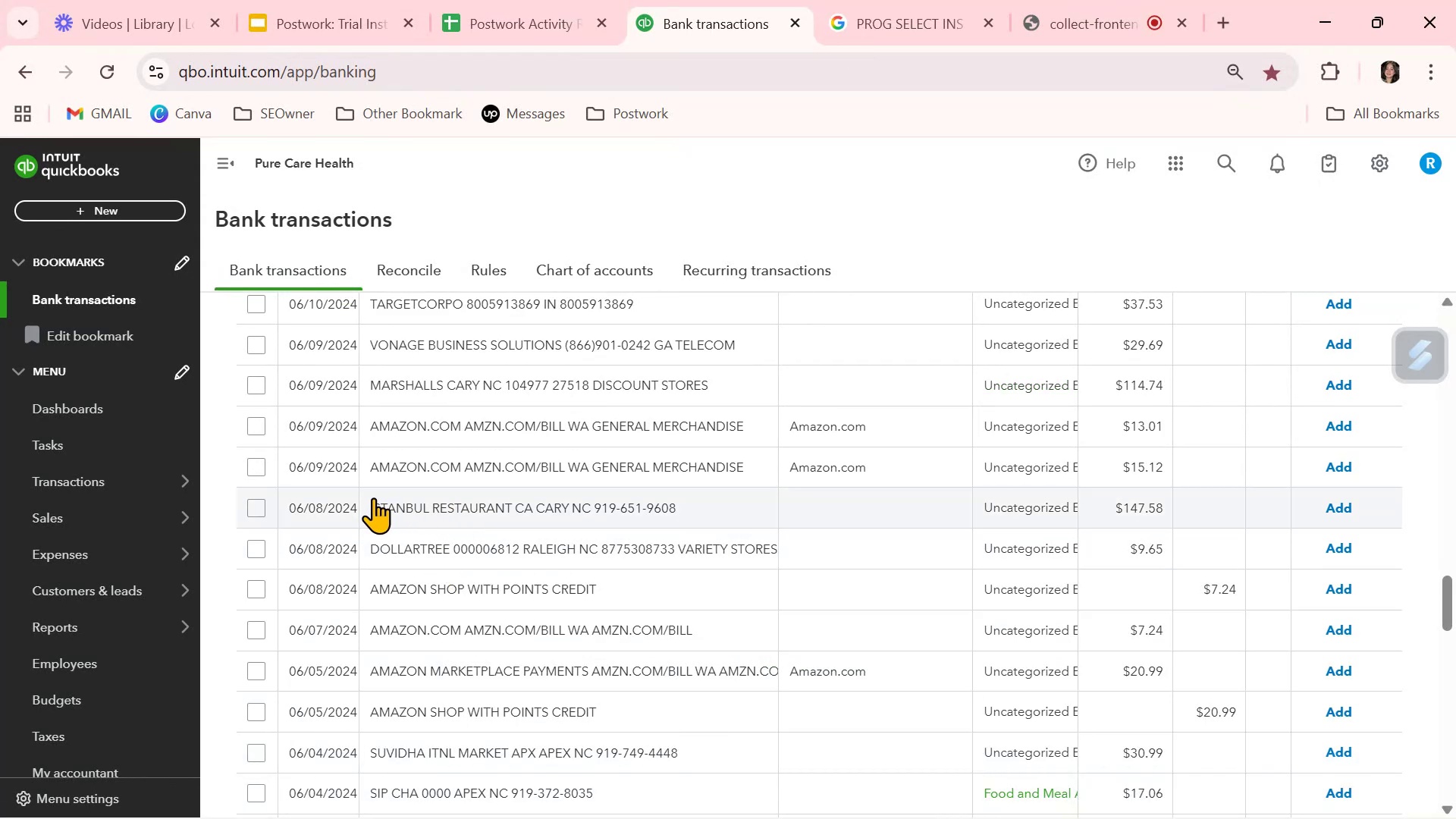 
left_click_drag(start_coordinate=[368, 506], to_coordinate=[512, 511])
 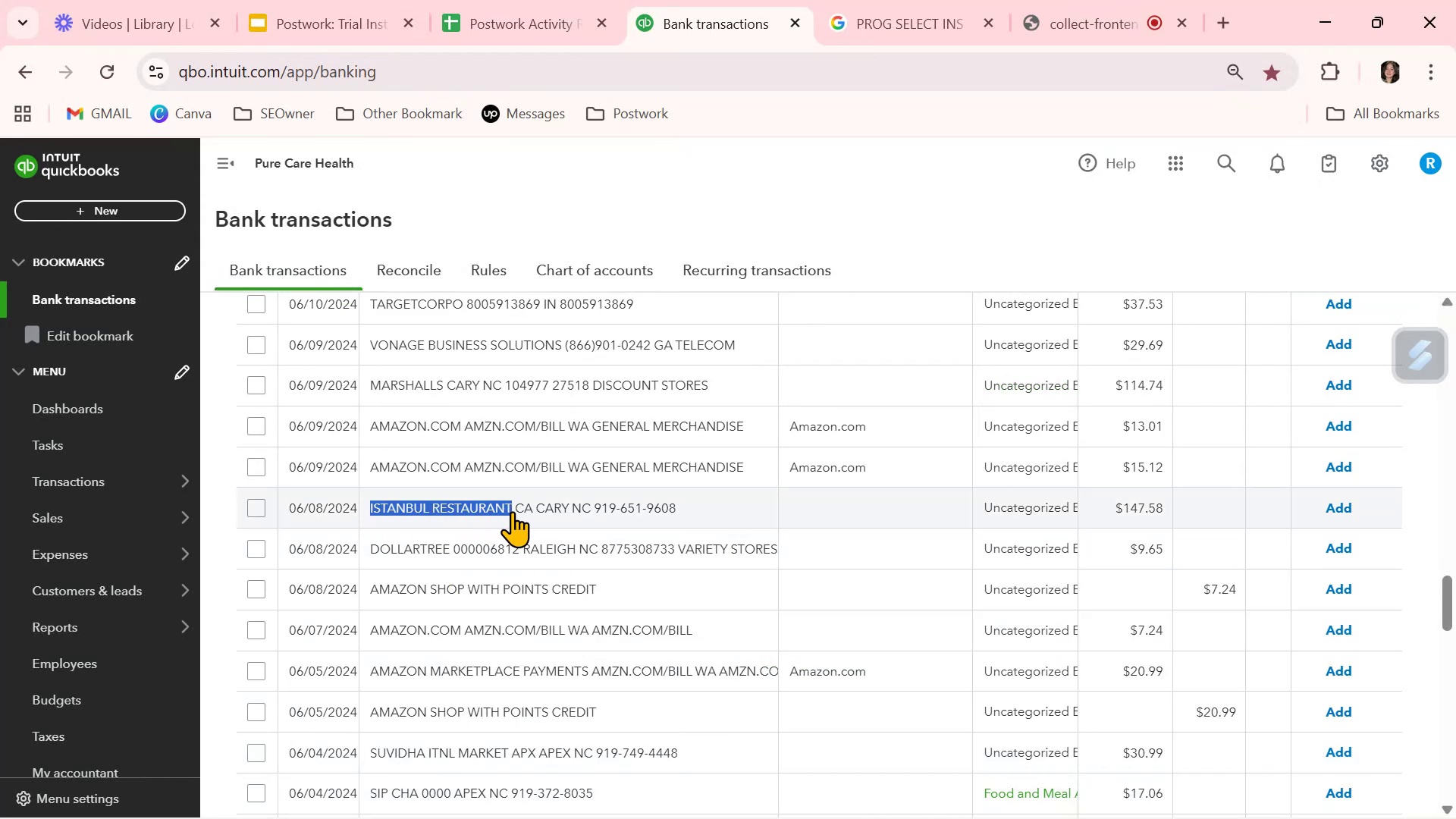 
key(Control+ControlLeft)
 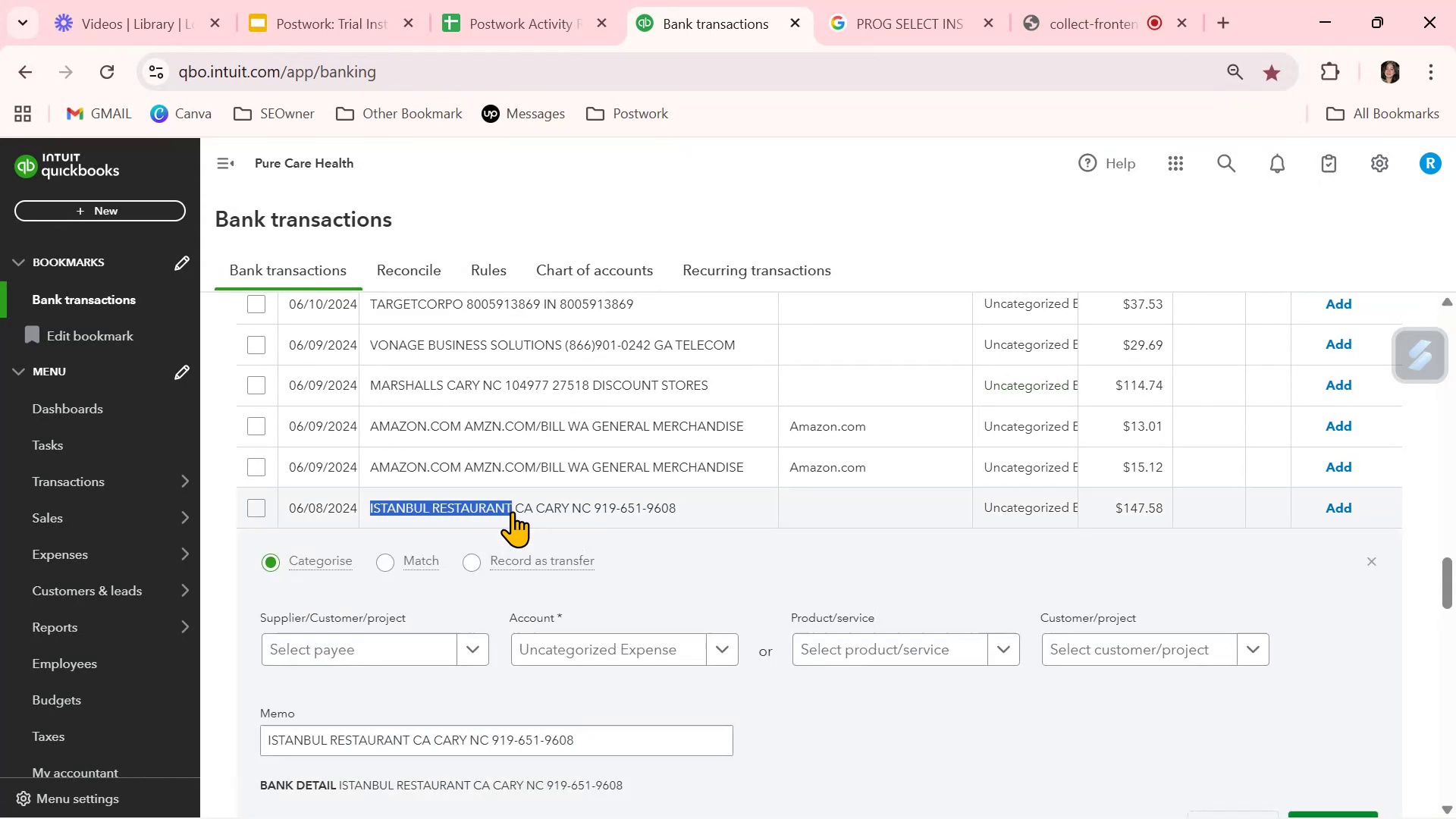 
key(Control+C)
 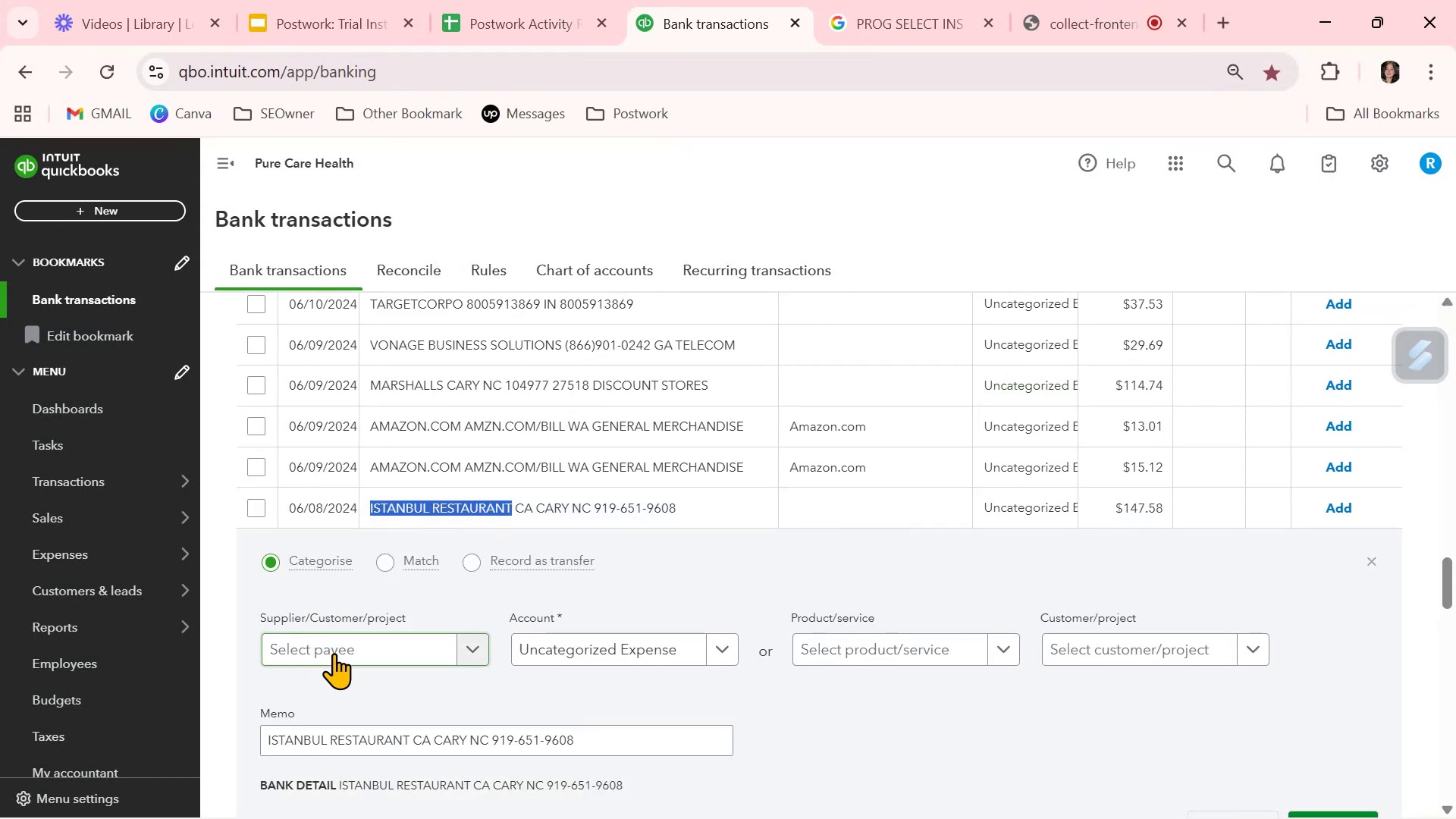 
right_click([334, 653])
 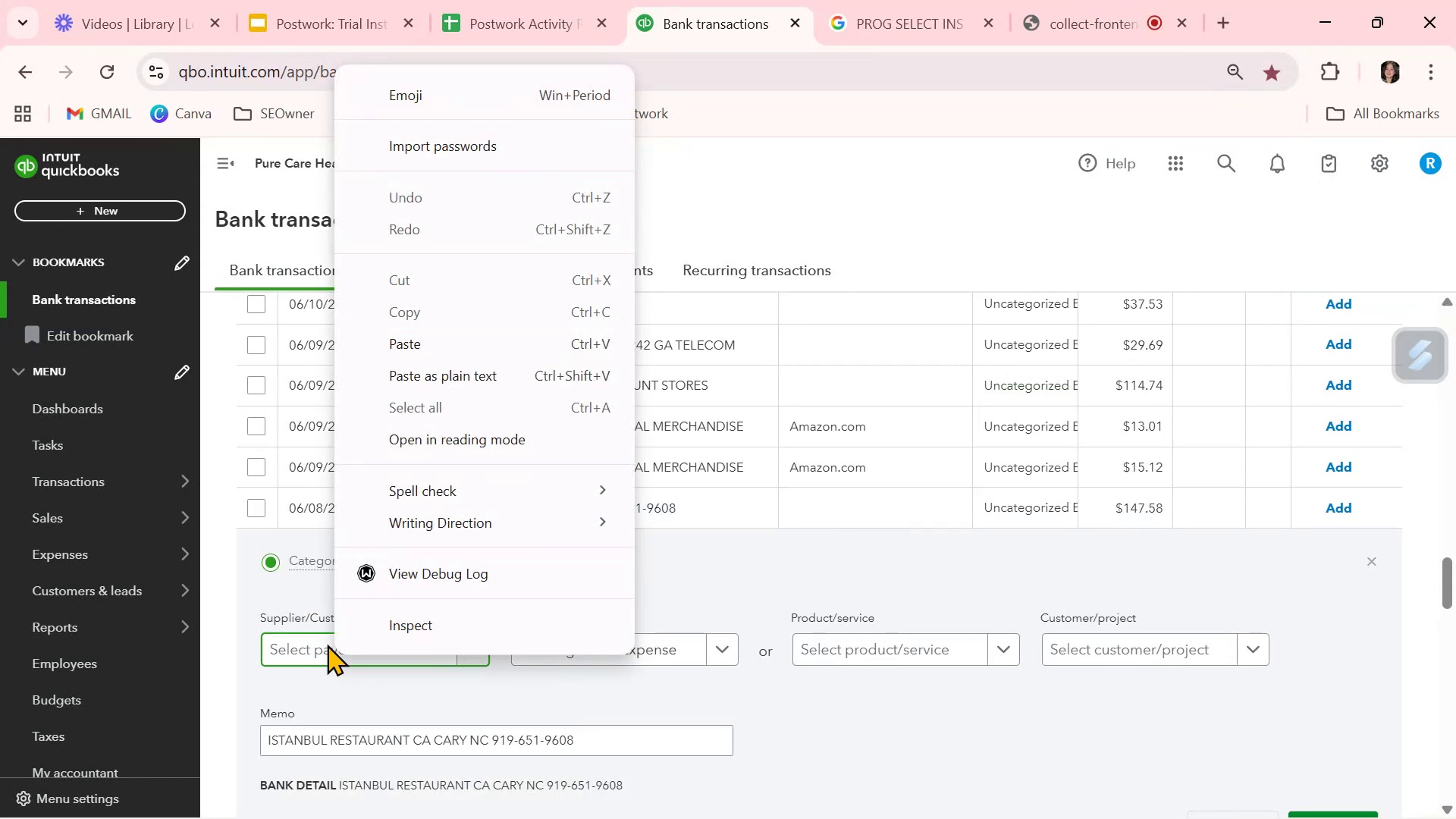 
left_click([323, 650])
 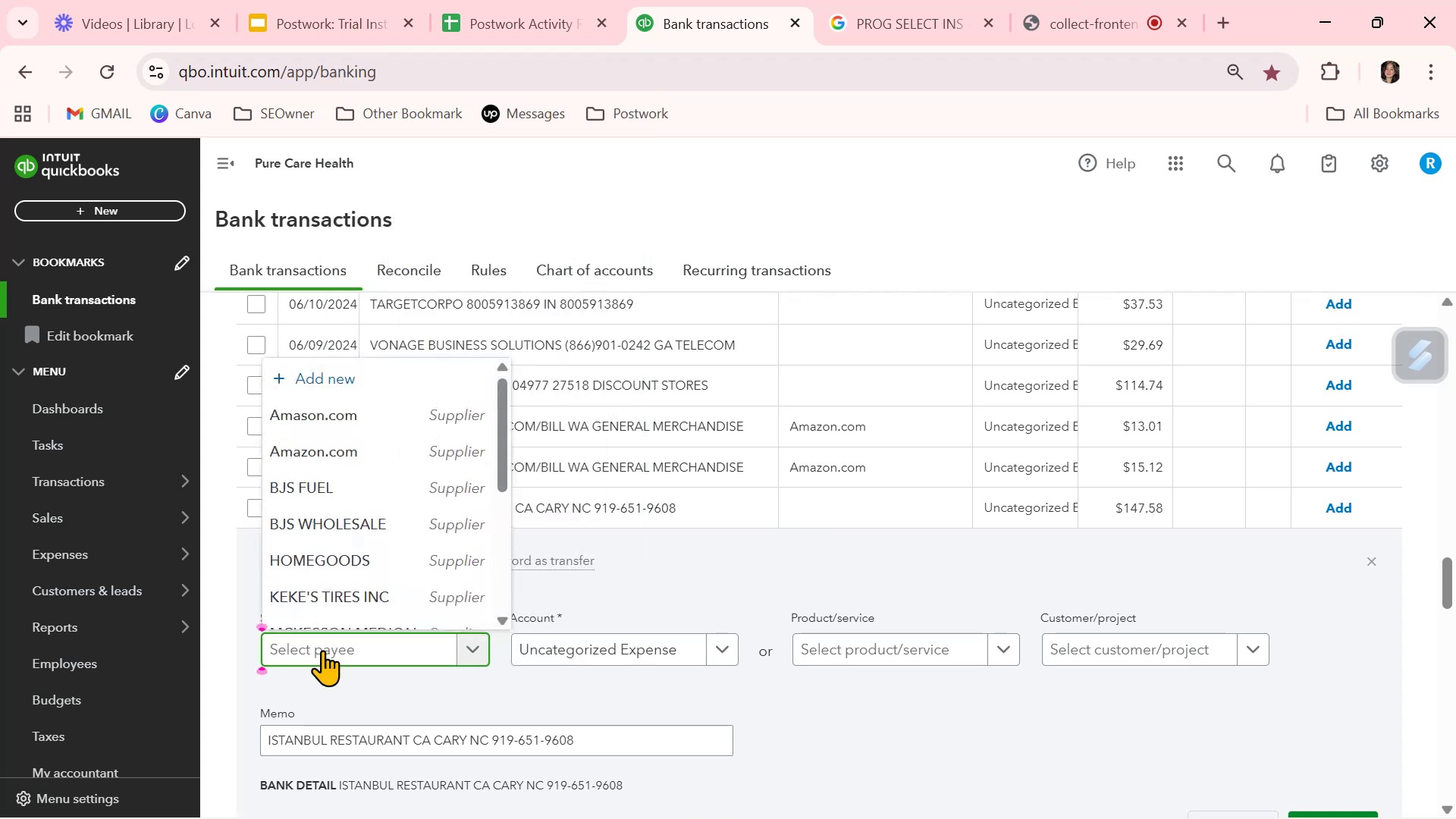 
key(Control+ControlLeft)
 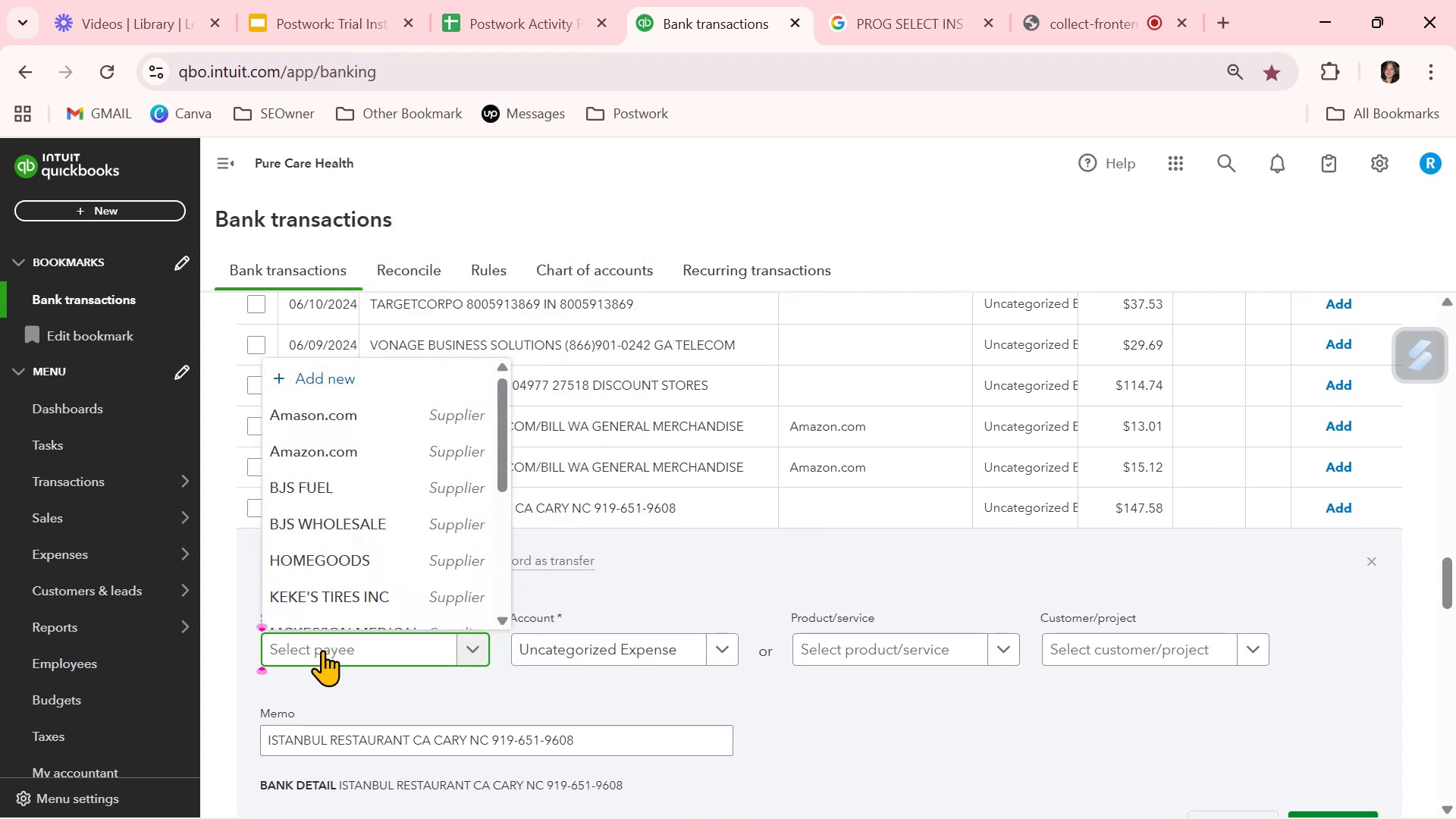 
key(Control+V)
 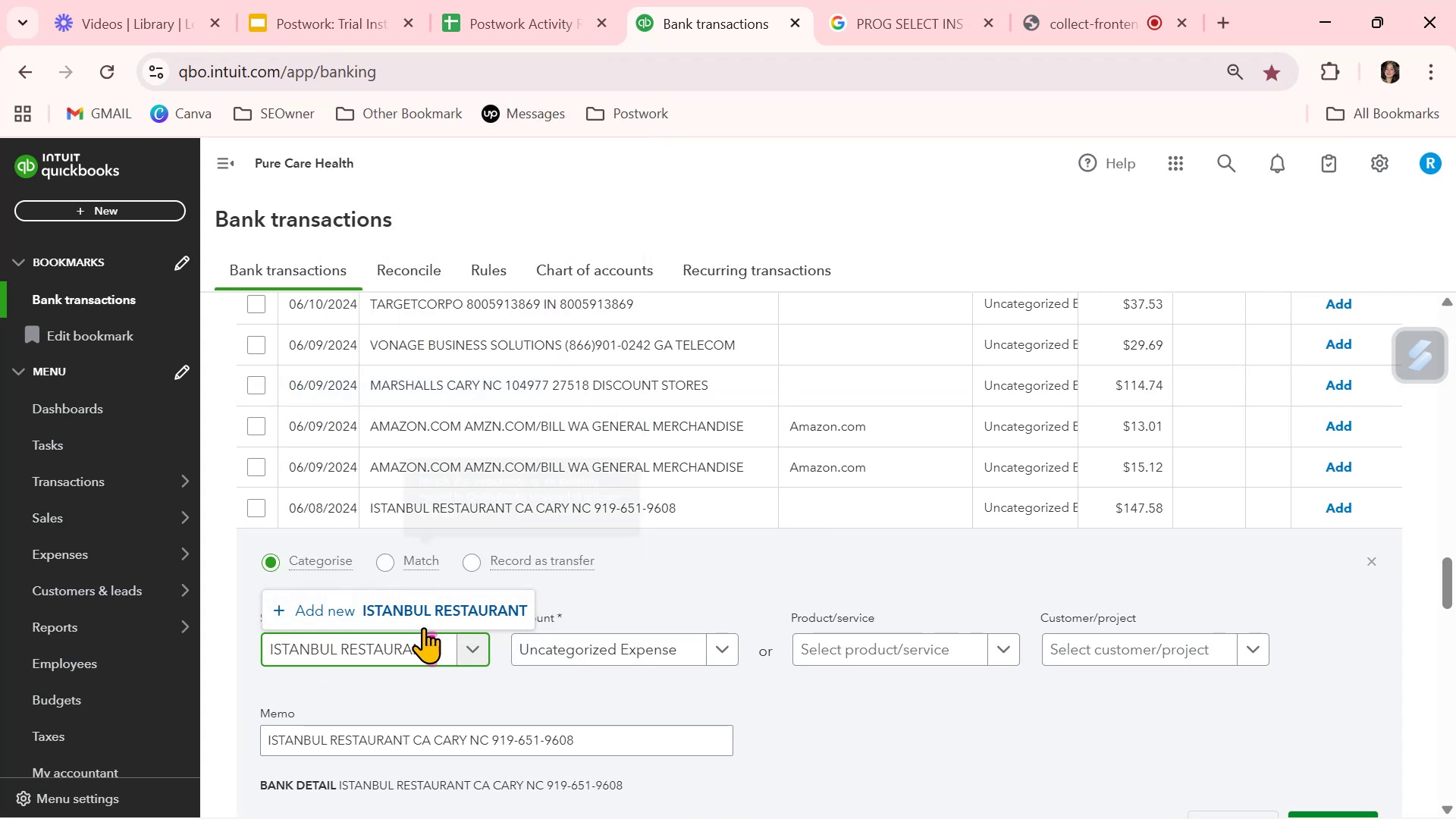 
left_click([435, 607])
 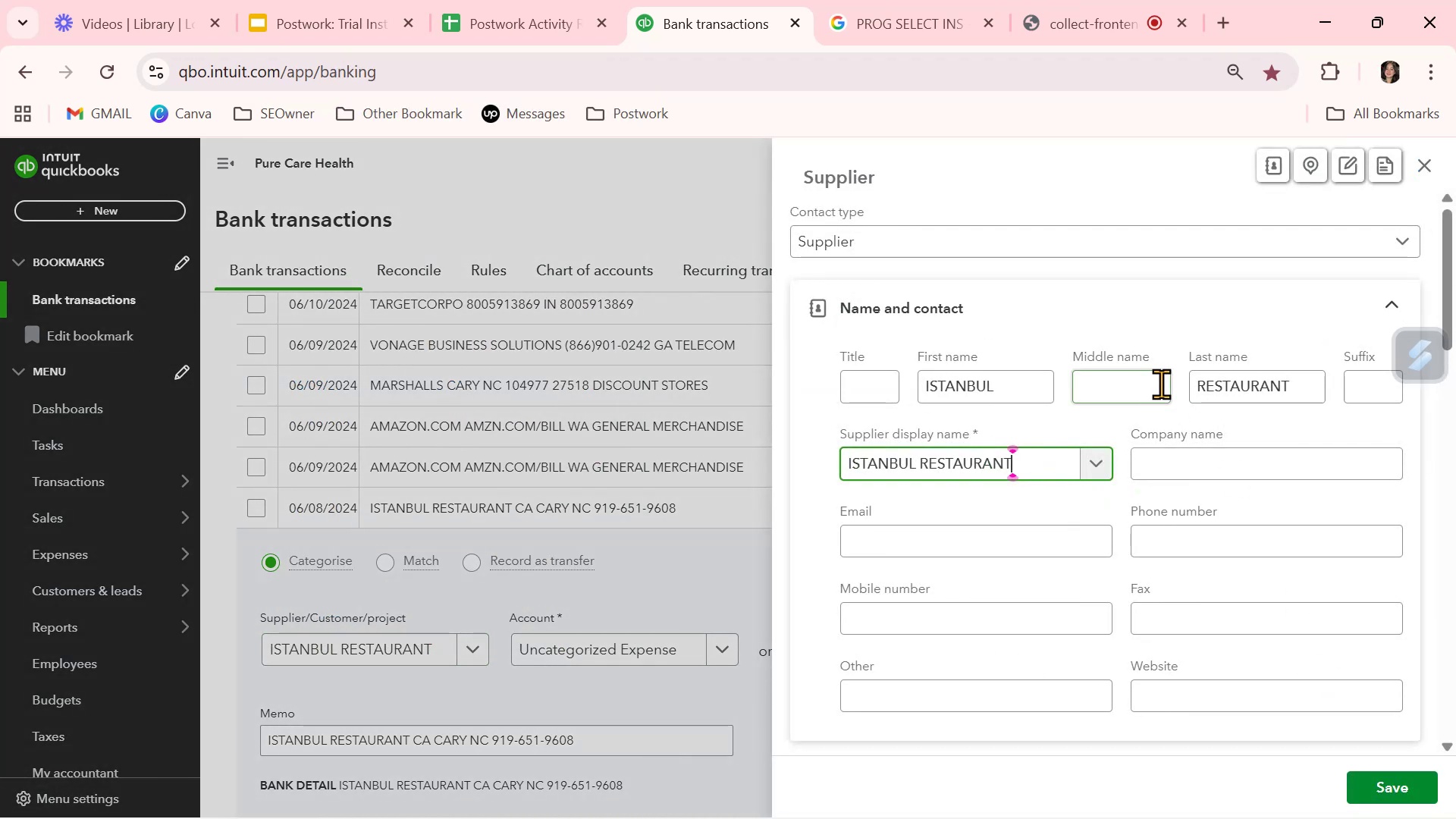 
double_click([1235, 389])
 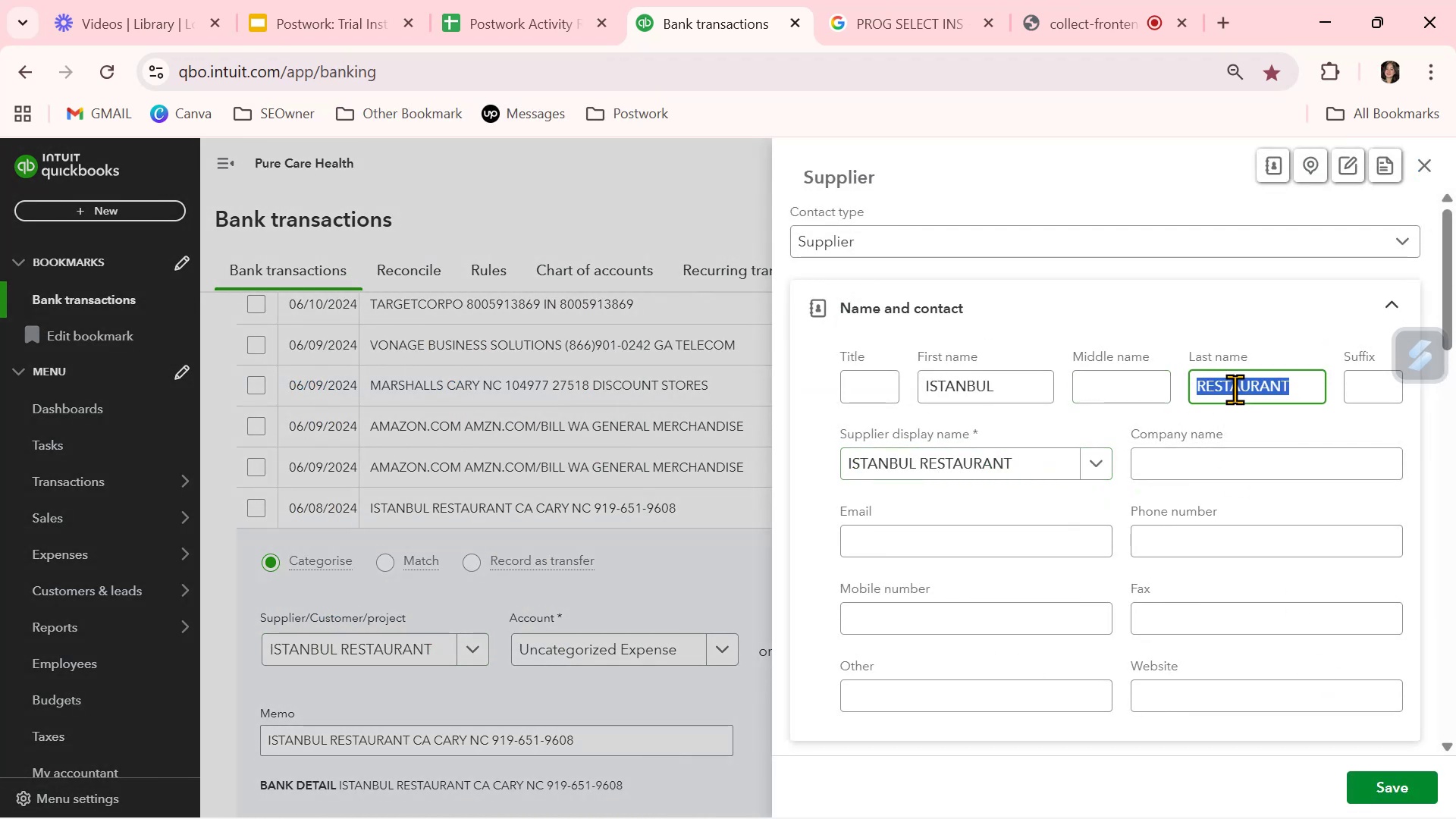 
key(Backspace)
 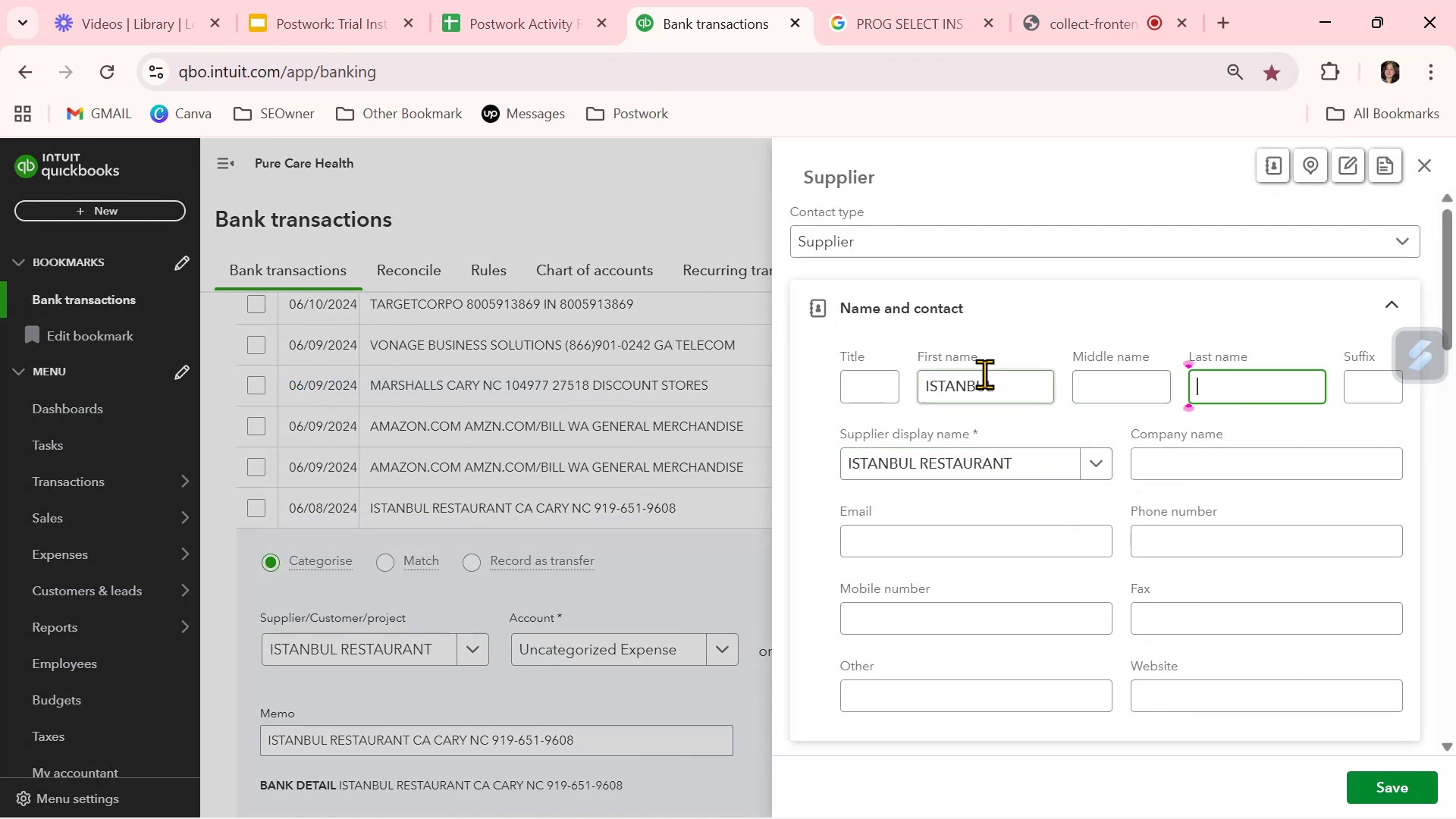 
double_click([978, 384])
 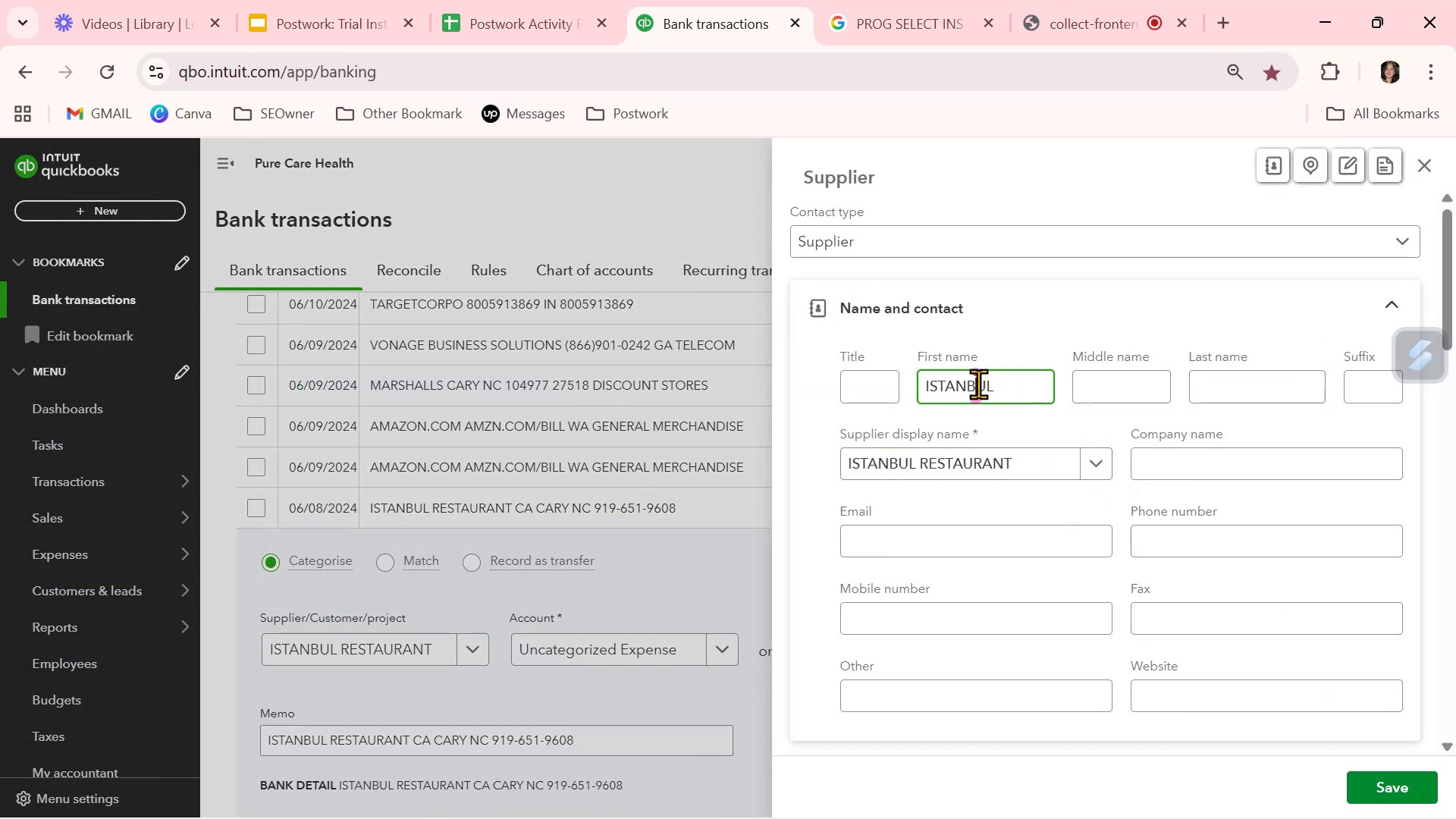 
triple_click([978, 384])
 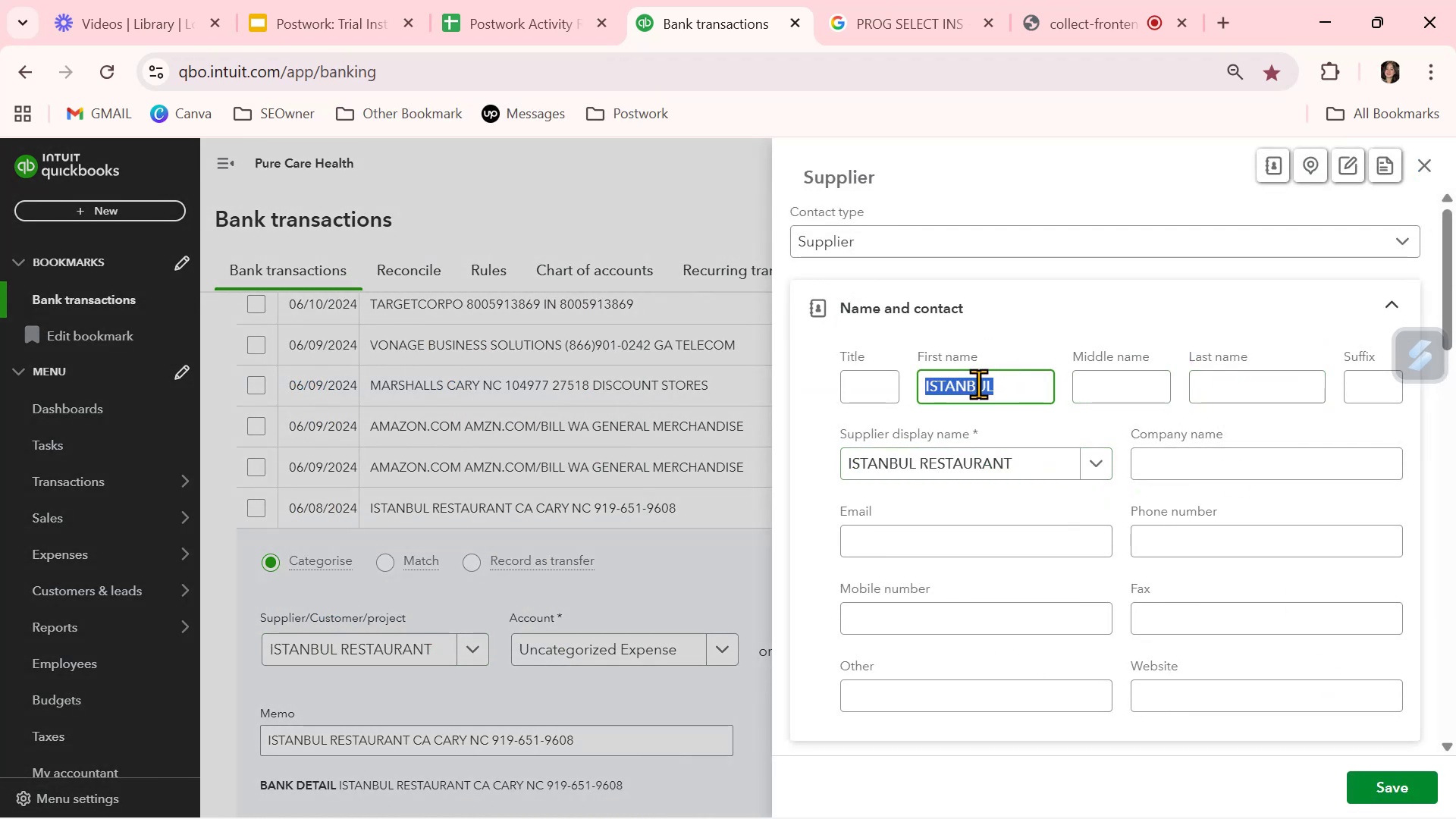 
key(Backspace)
 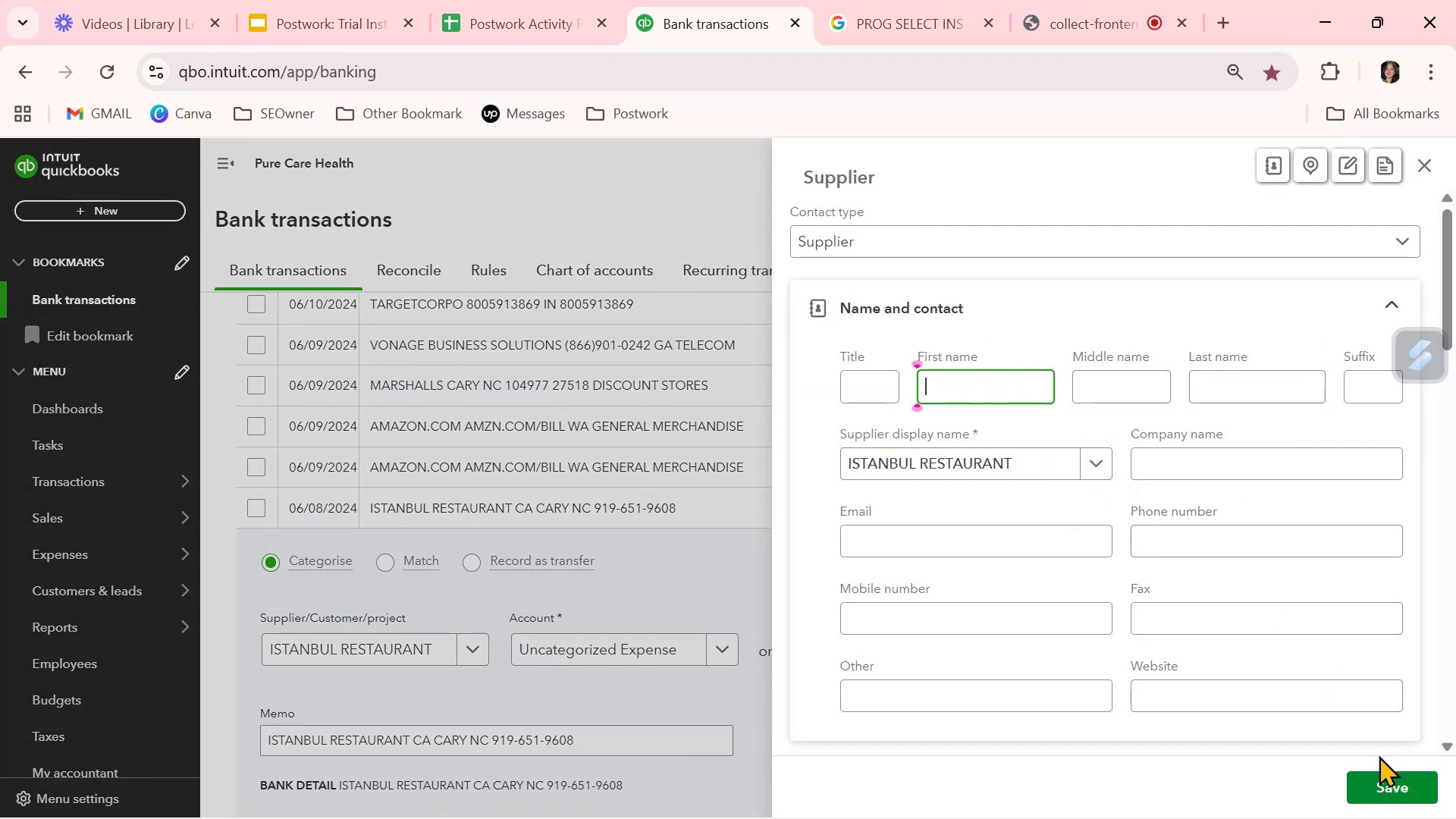 
left_click([1380, 779])
 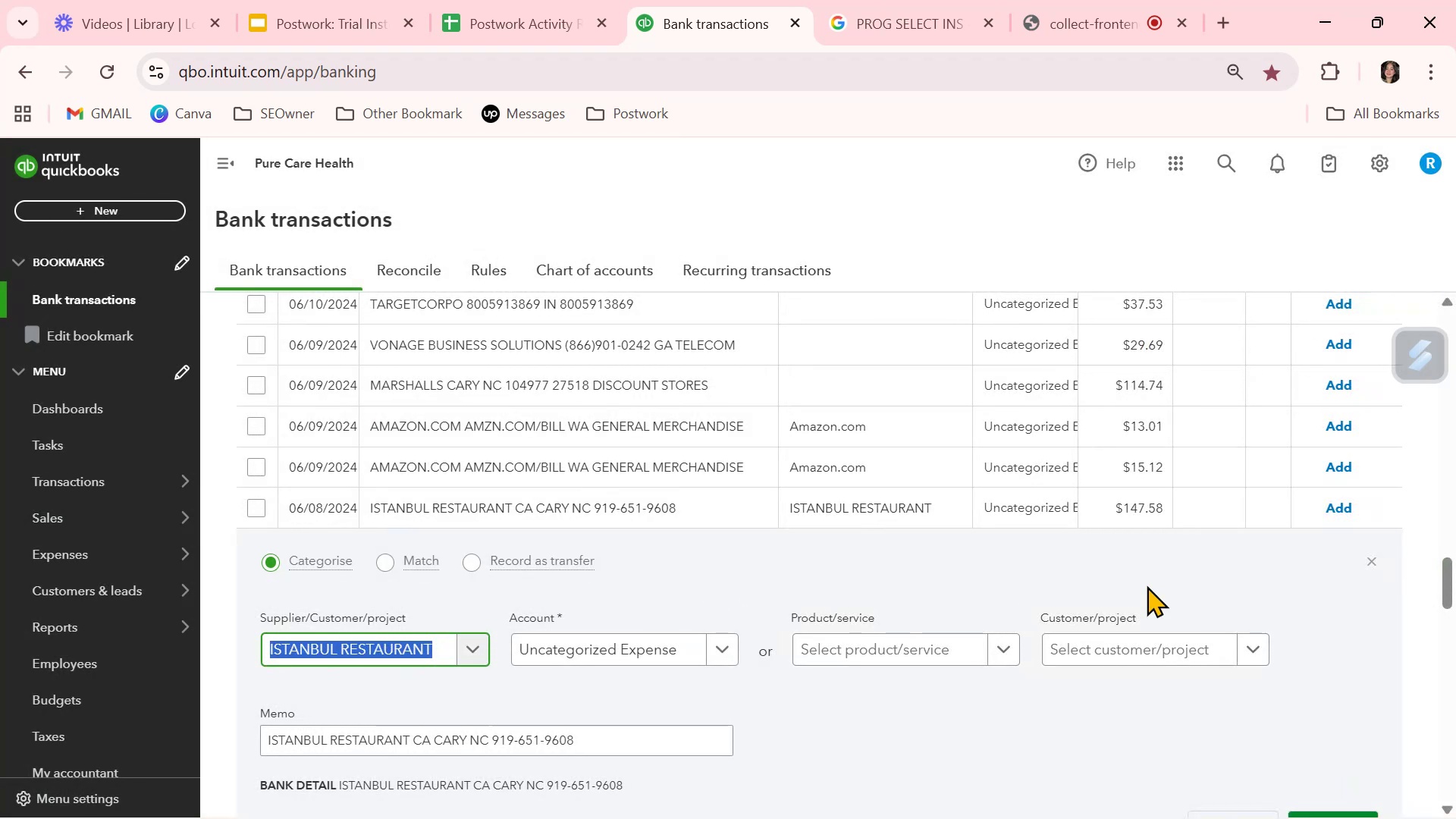 
wait(5.62)
 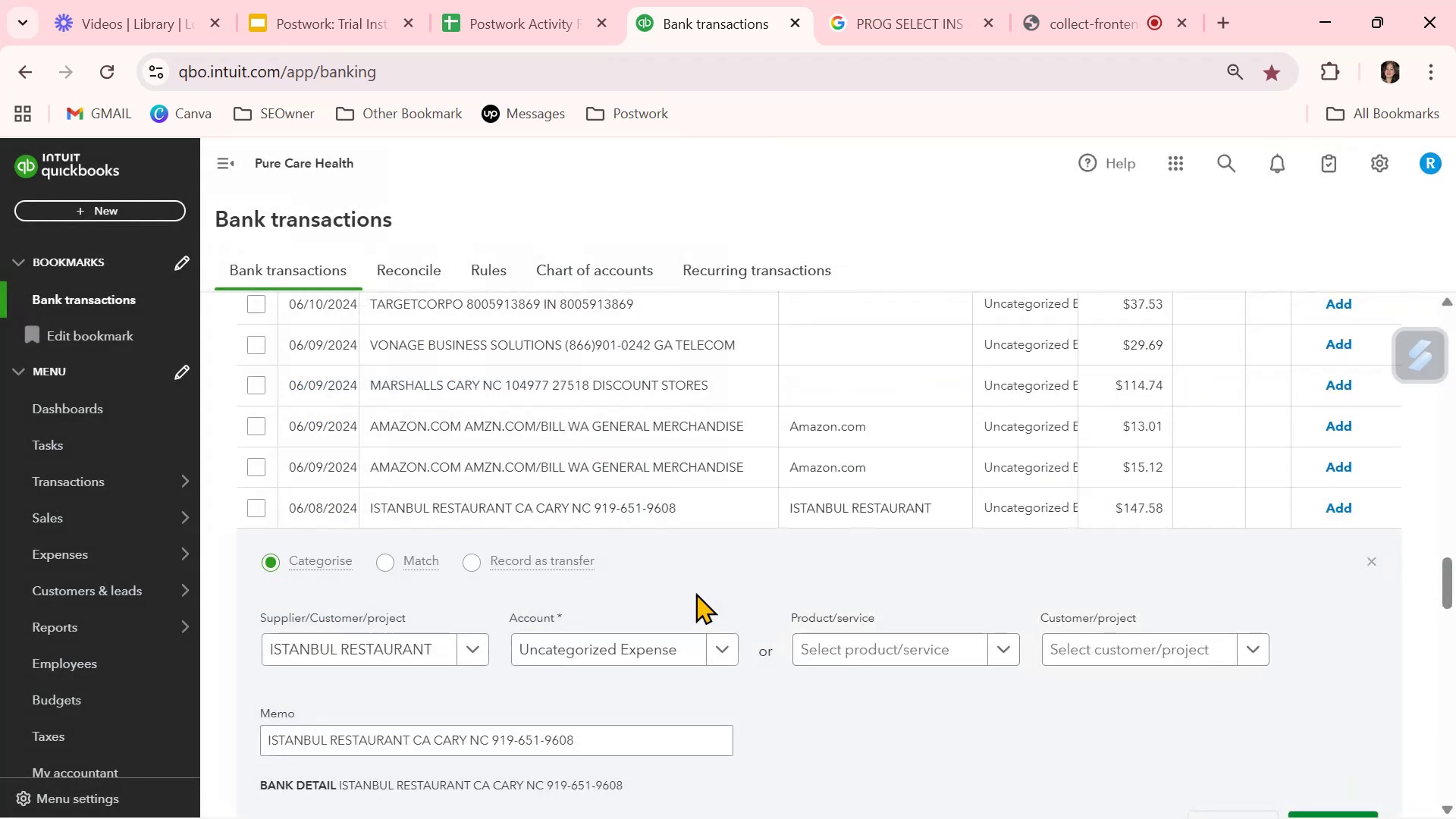 
left_click([1372, 566])
 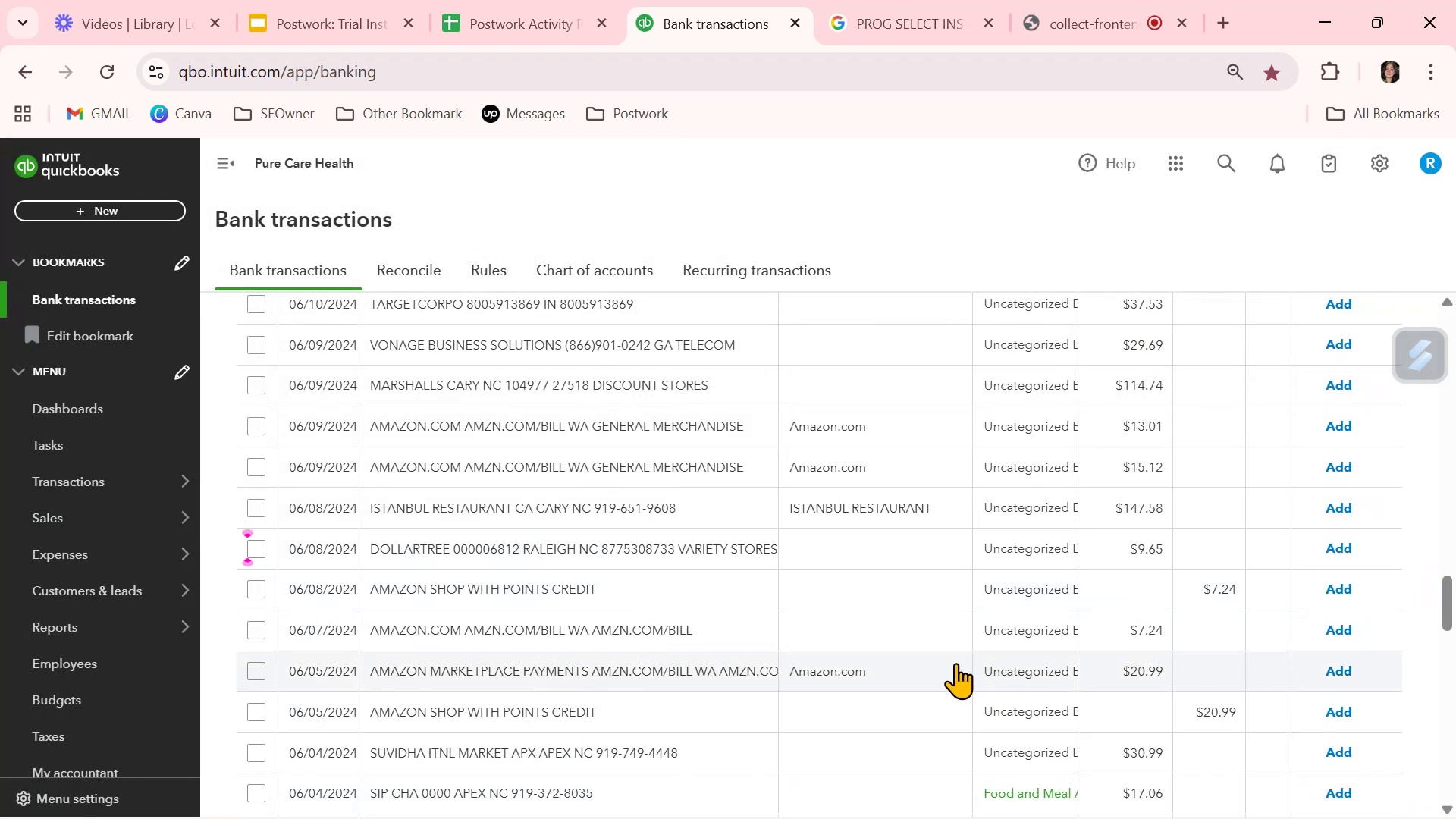 
wait(6.86)
 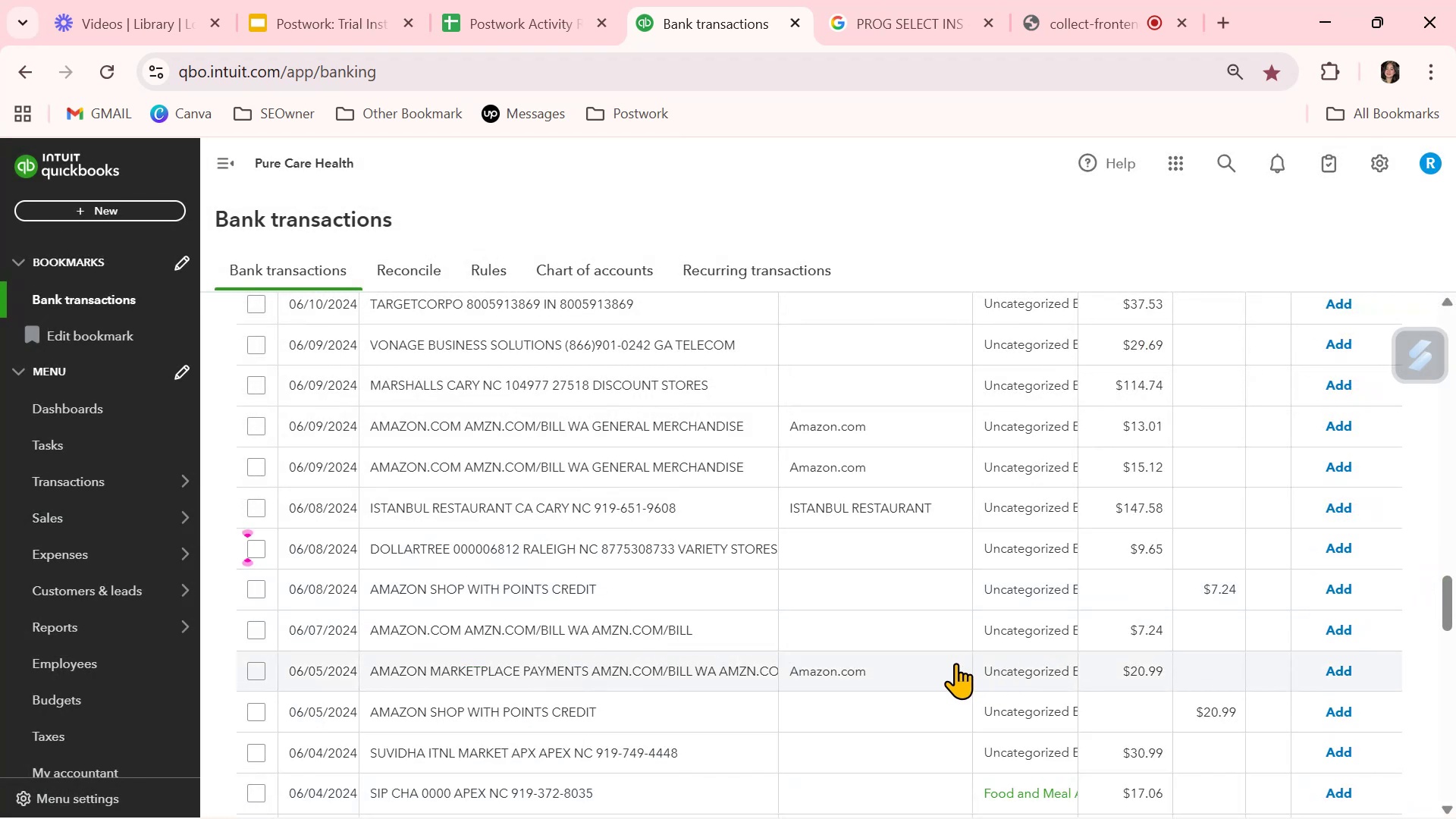 
scroll: coordinate [956, 662], scroll_direction: down, amount: 1.0
 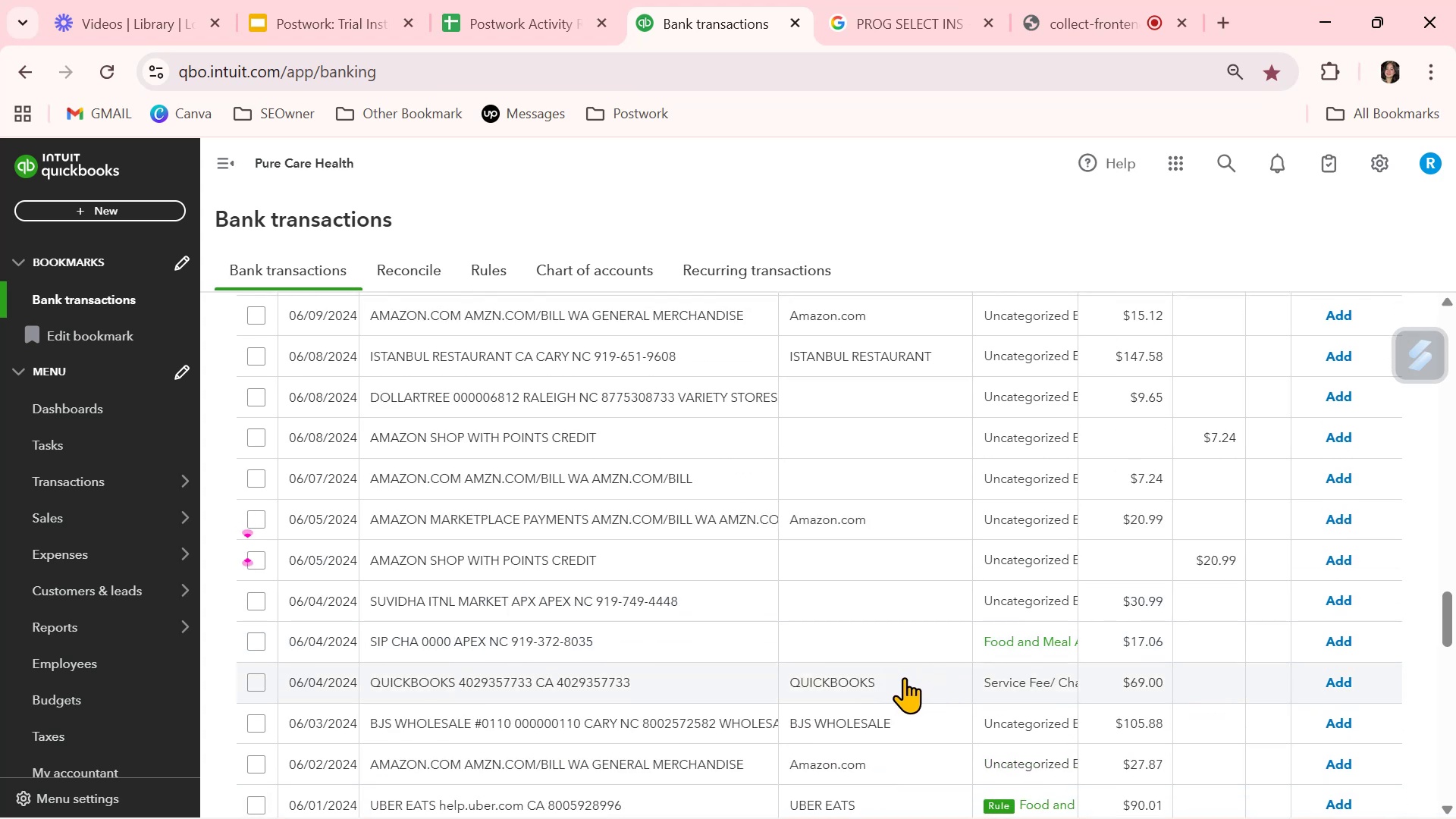 
wait(6.99)
 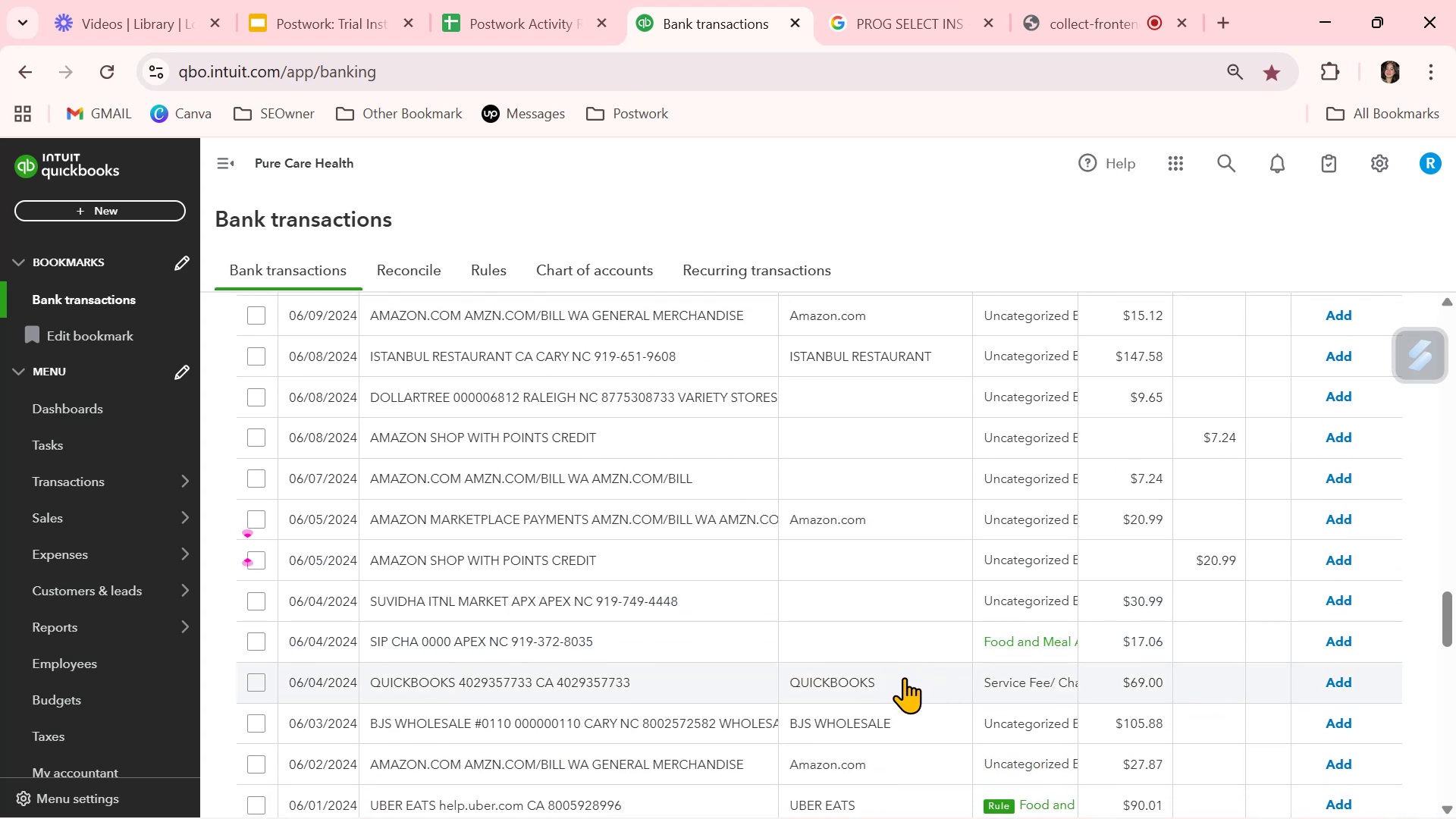 
scroll: coordinate [904, 677], scroll_direction: down, amount: 1.0
 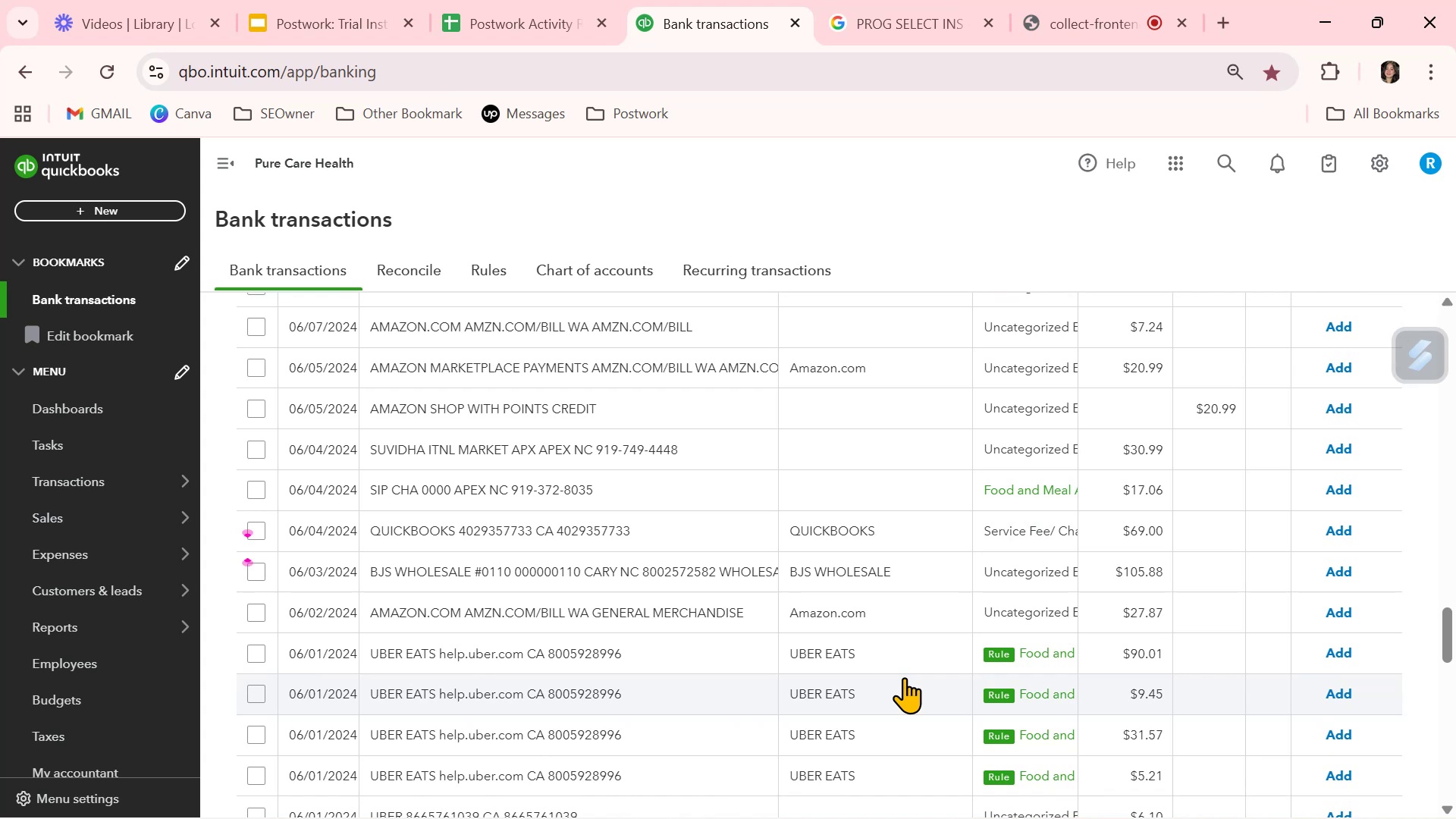 
wait(7.5)
 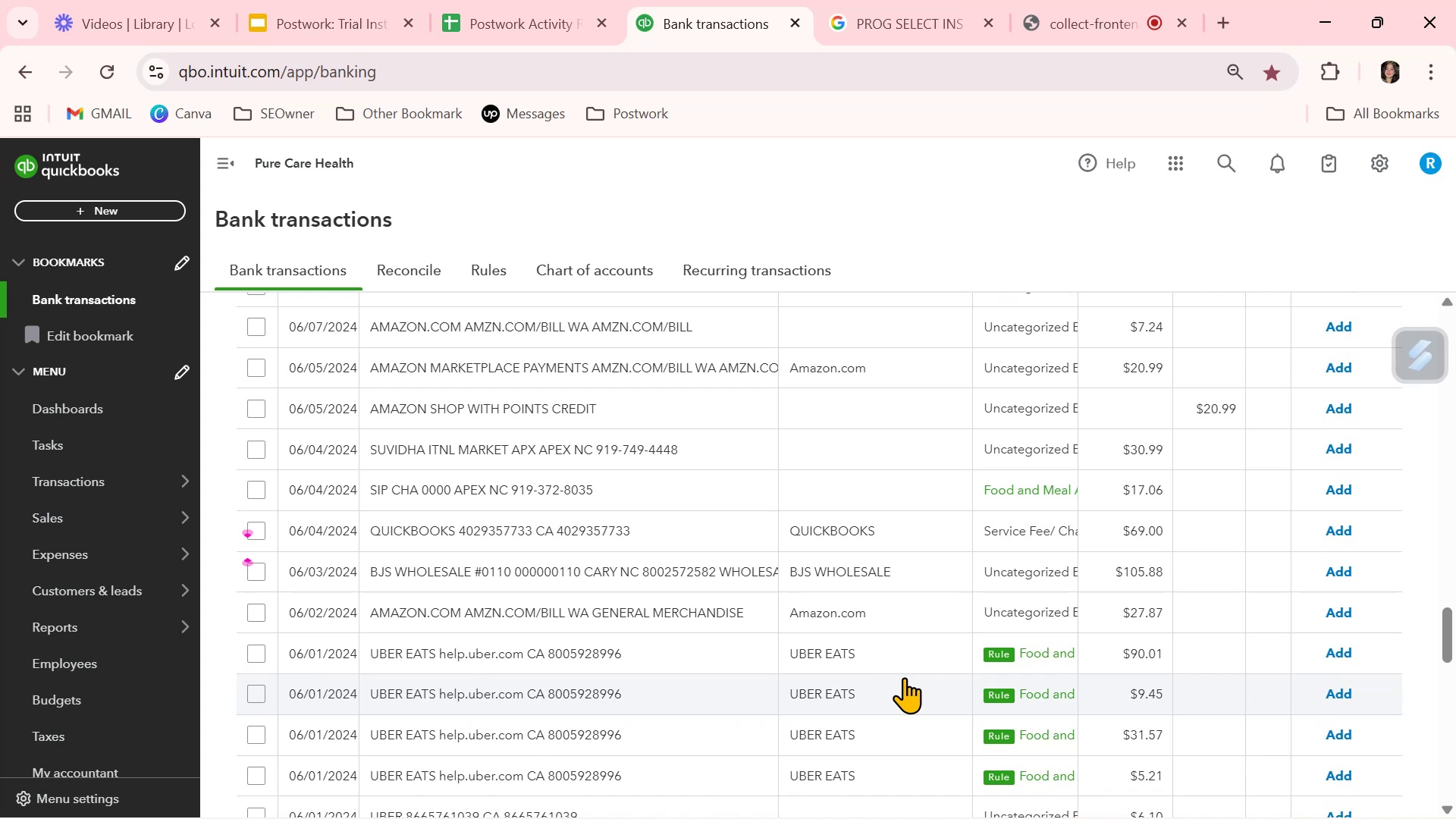 
scroll: coordinate [904, 677], scroll_direction: down, amount: 1.0
 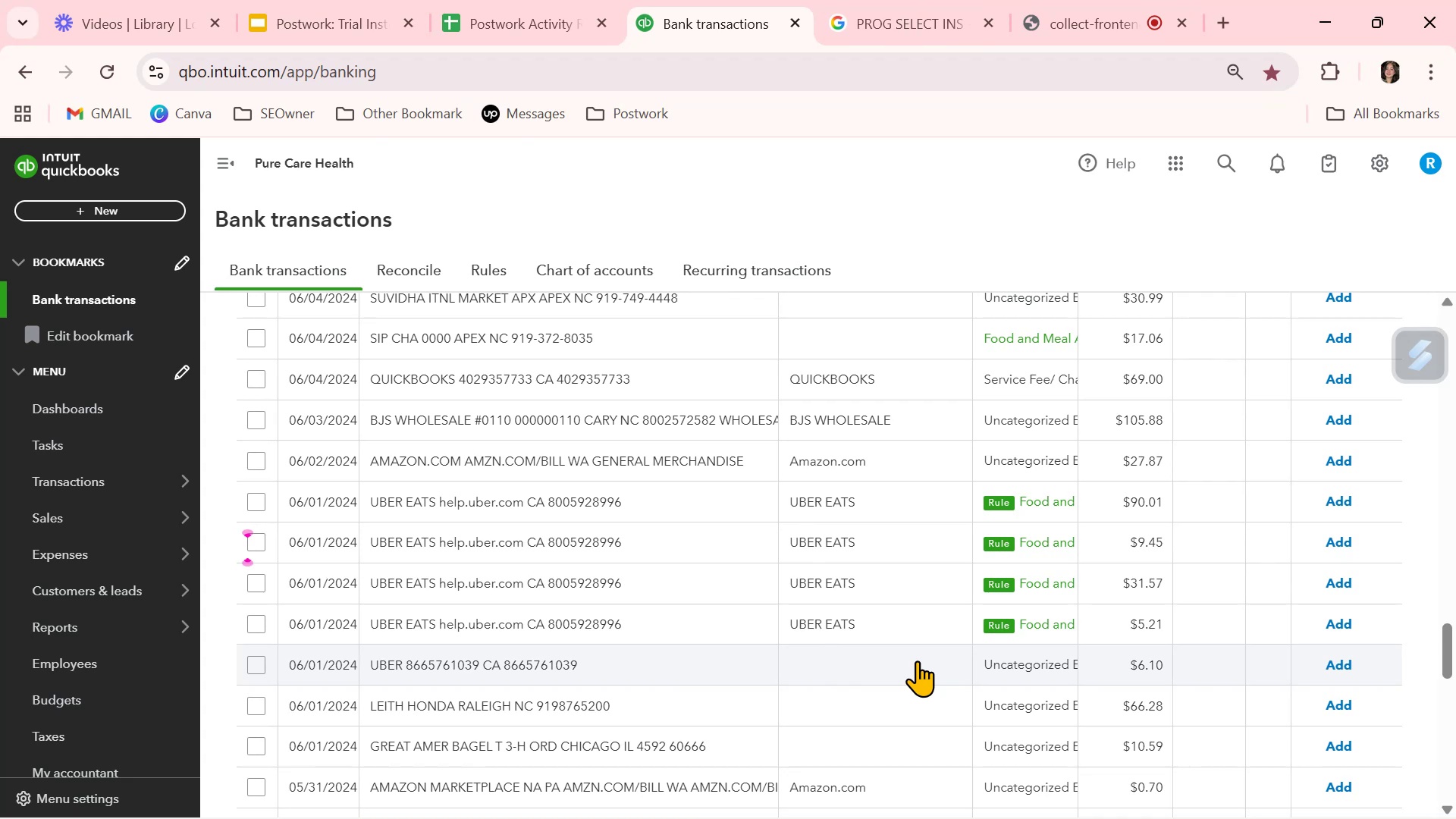 
wait(10.74)
 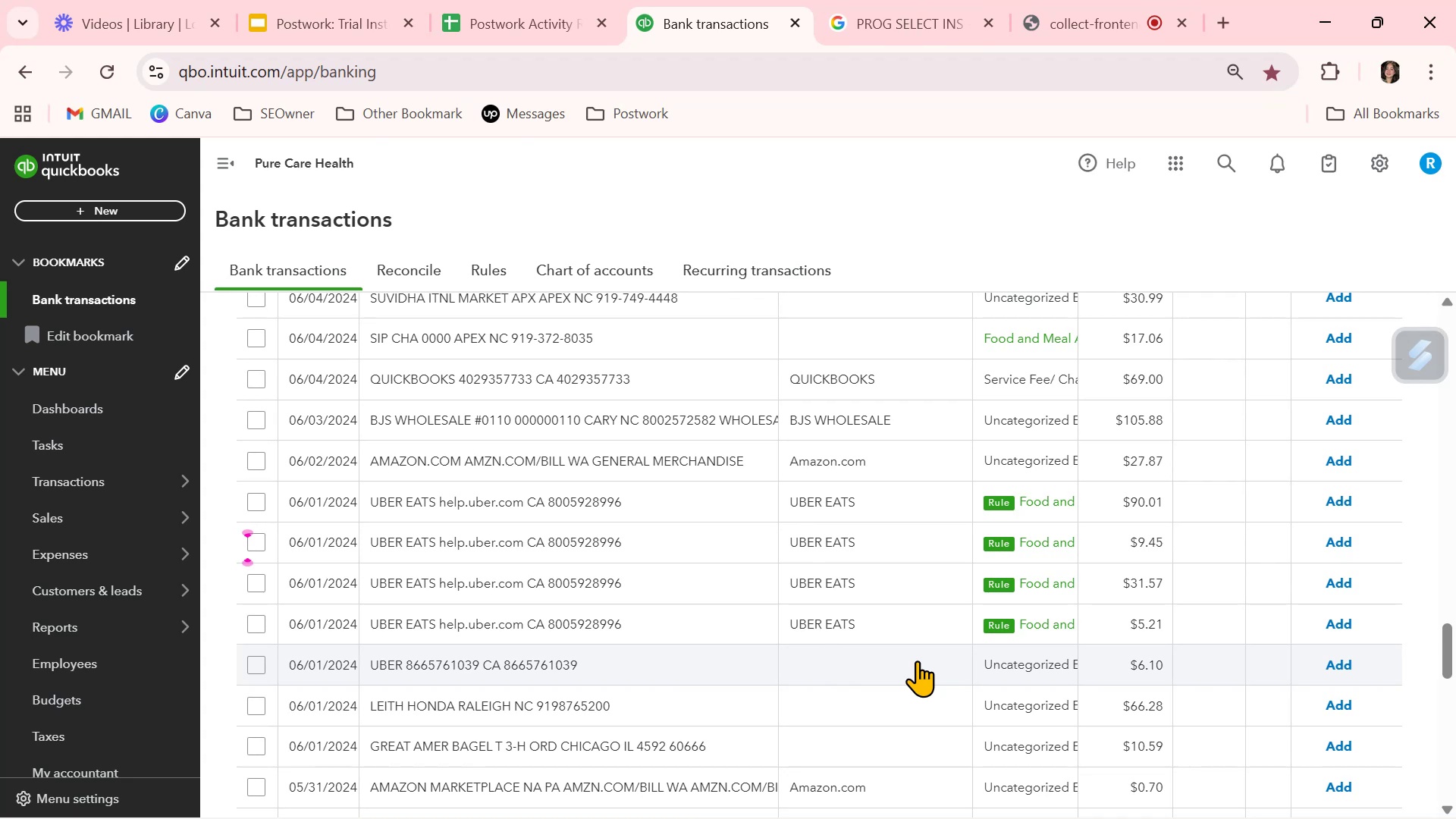 
left_click([623, 657])
 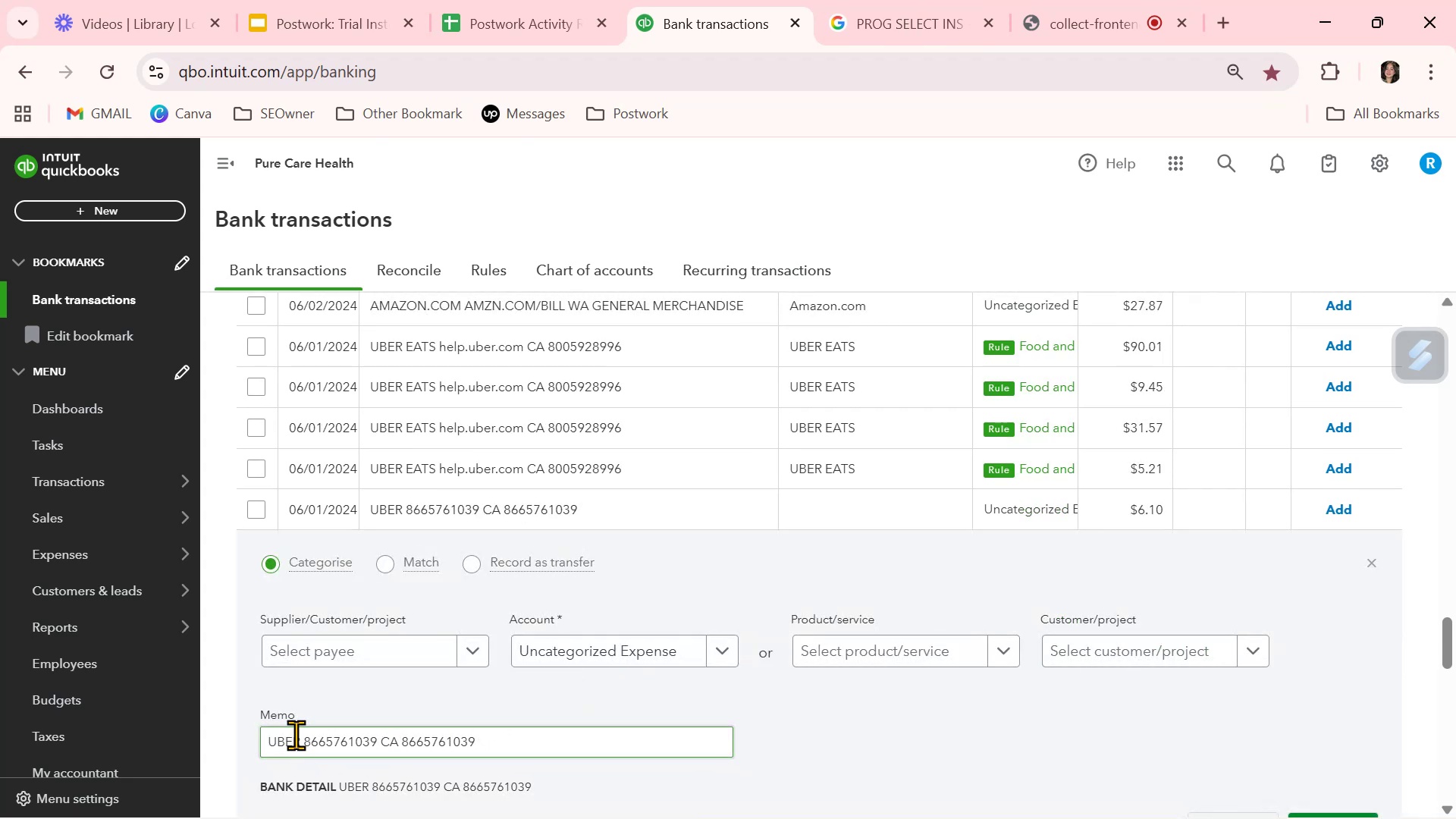 
left_click_drag(start_coordinate=[301, 735], to_coordinate=[223, 730])
 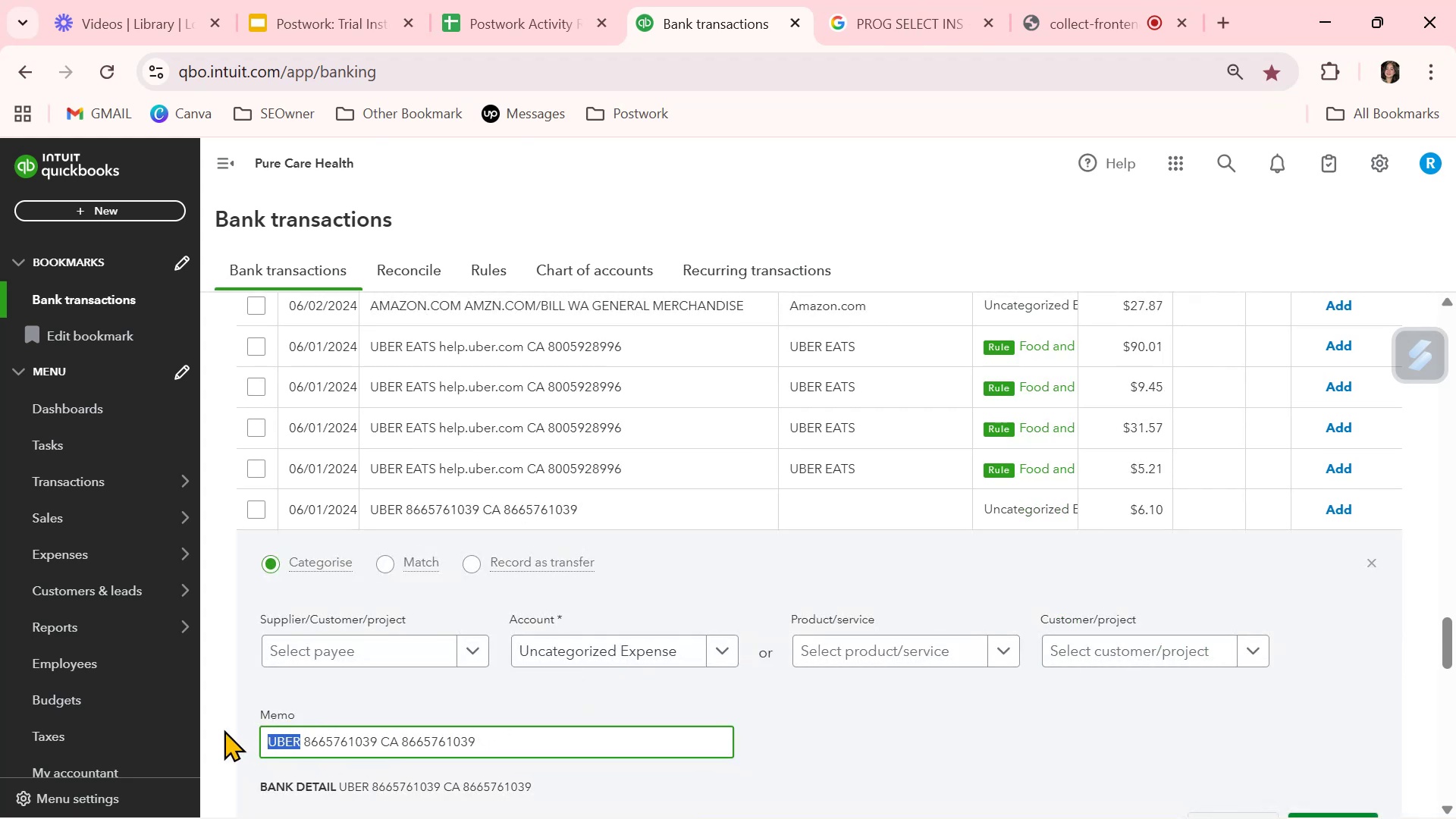 
key(Control+ControlLeft)
 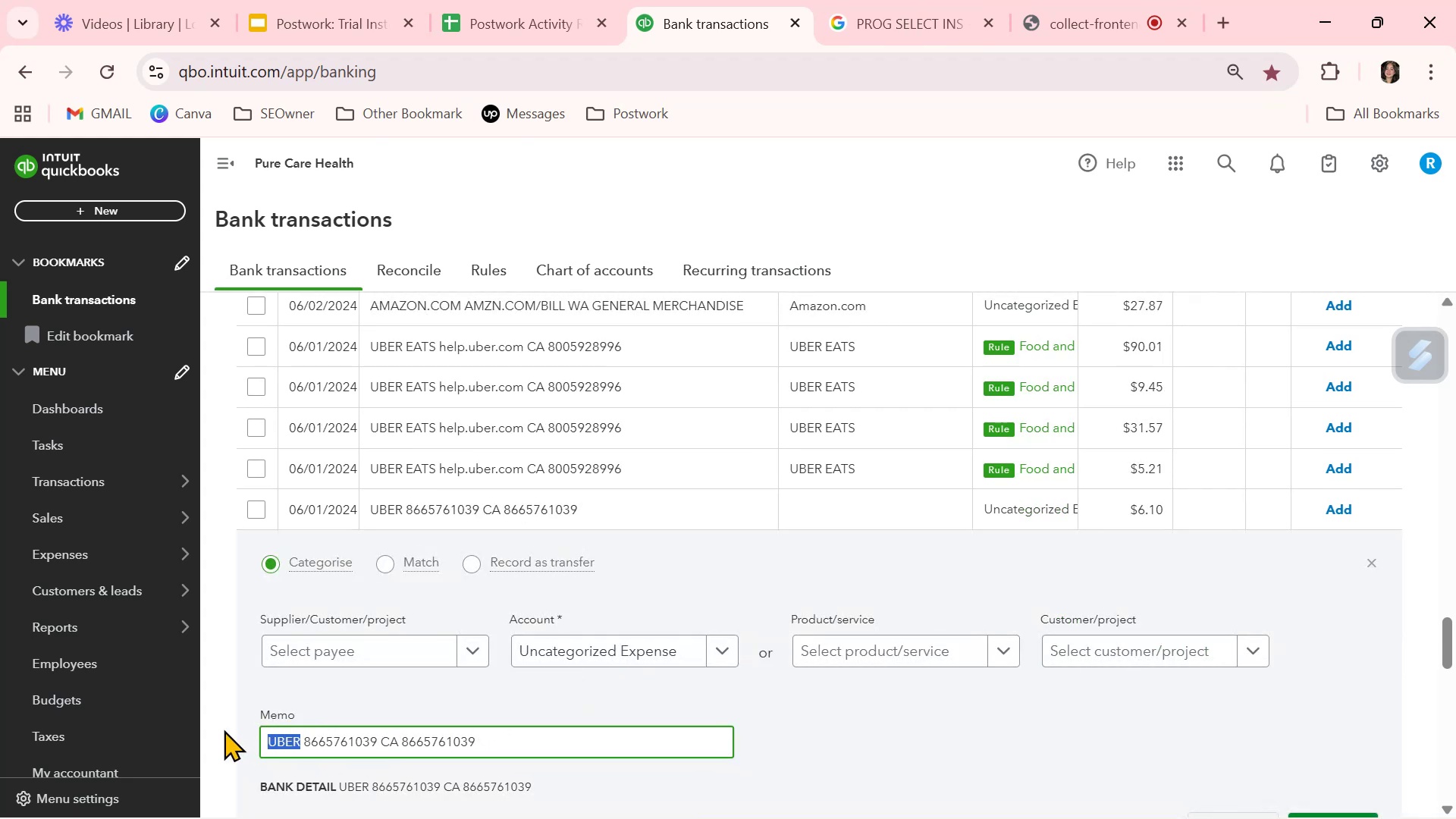 
key(Control+C)
 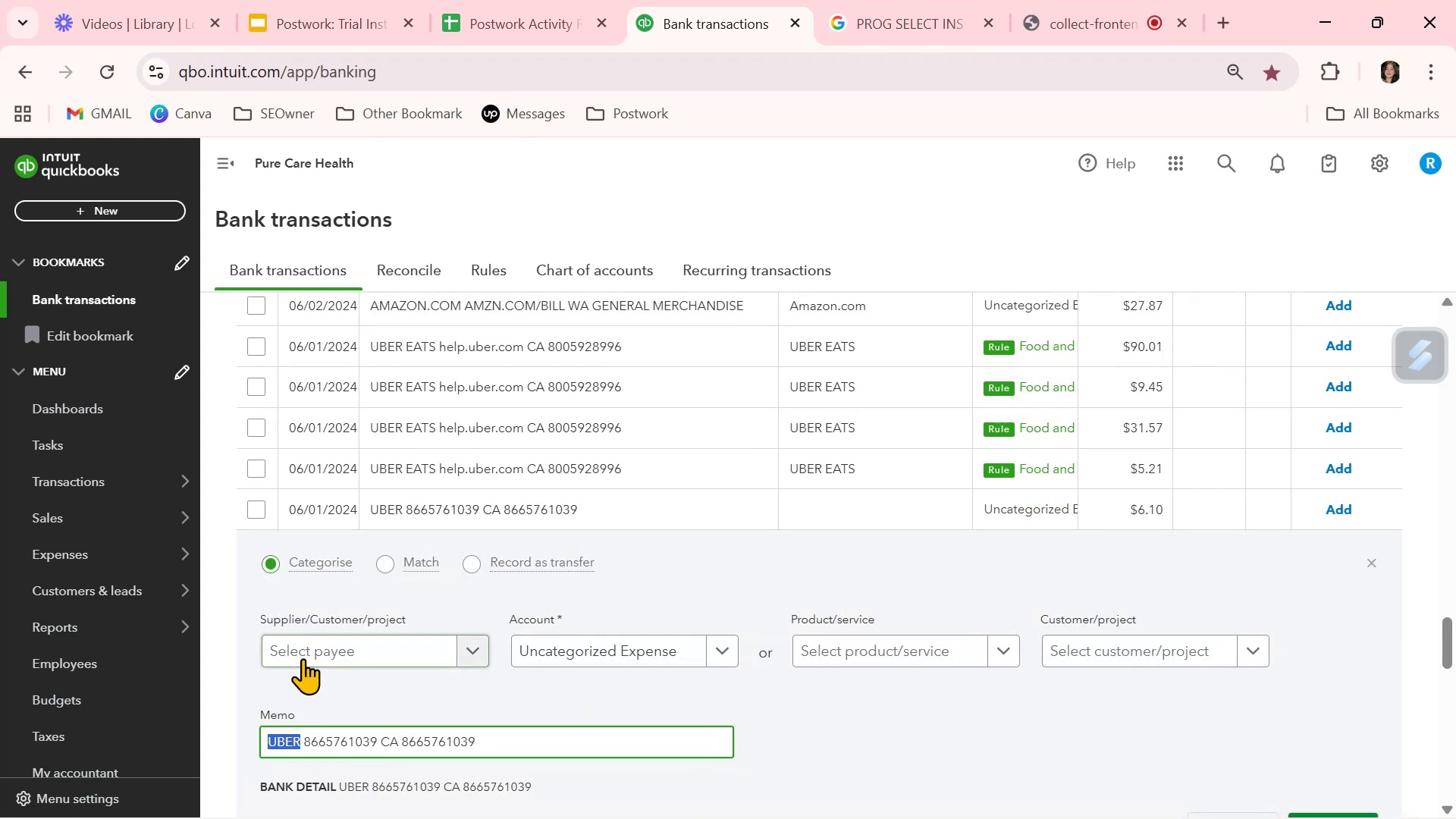 
left_click([304, 657])
 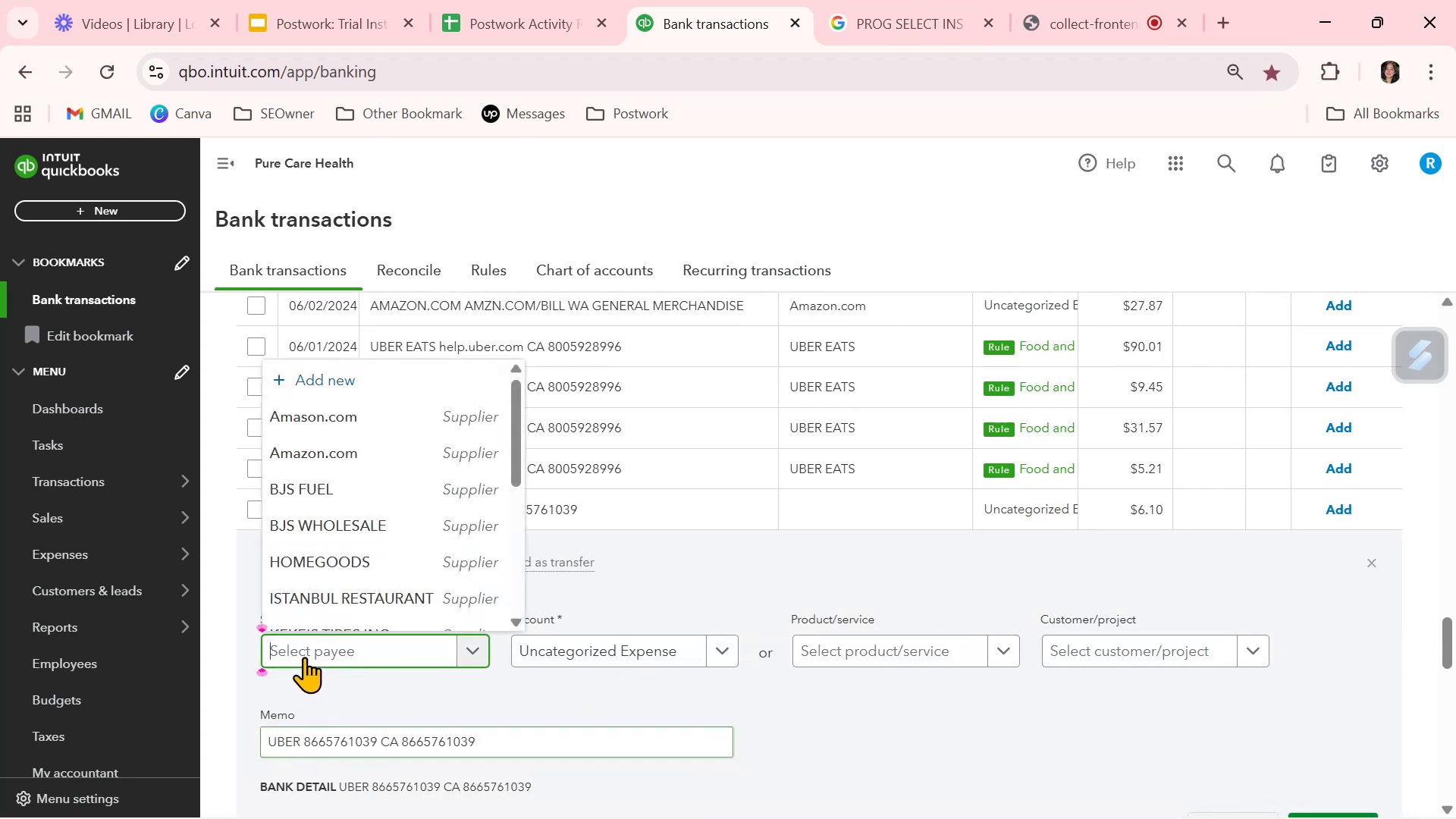 
key(Control+ControlLeft)
 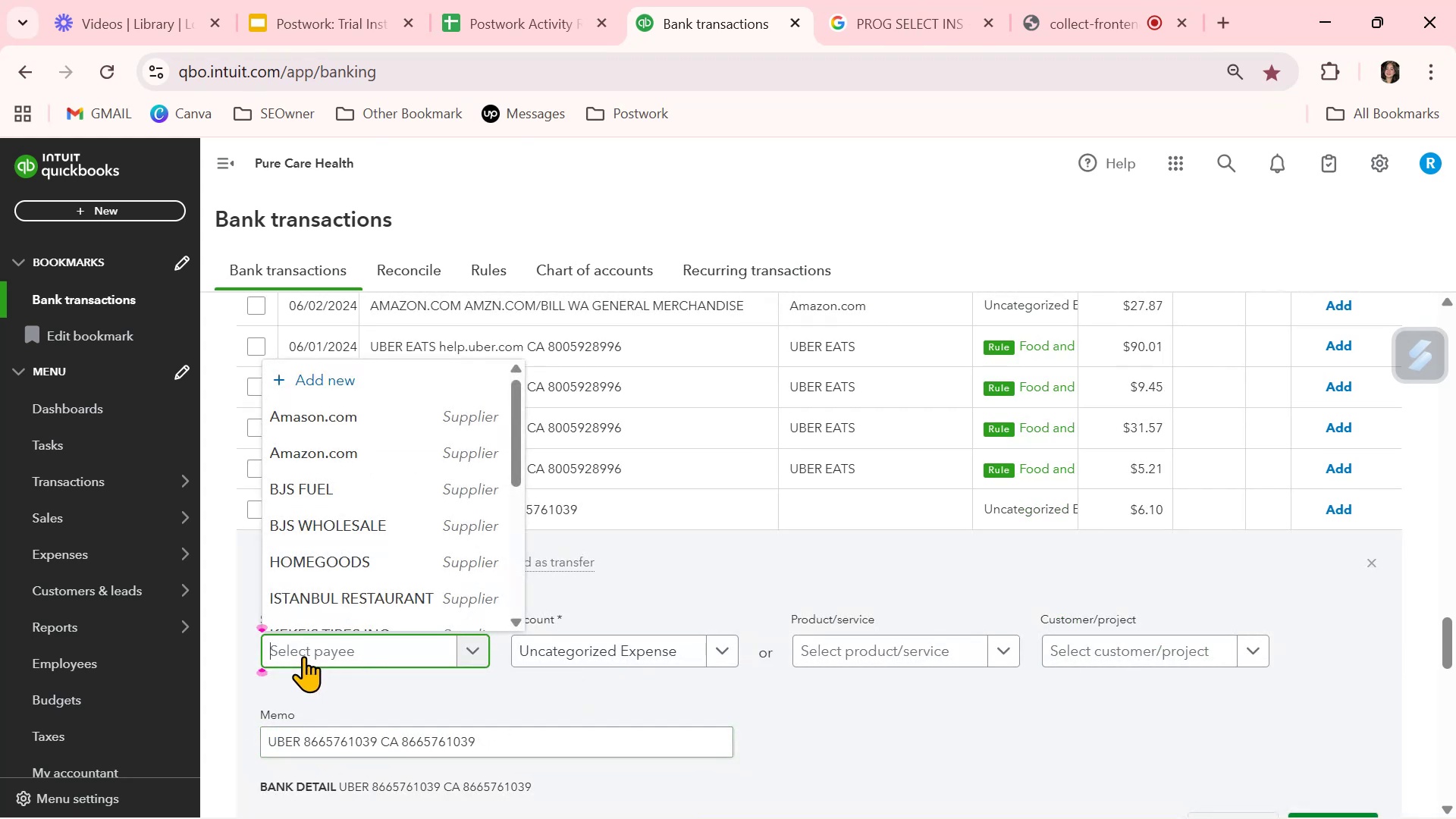 
key(Control+V)
 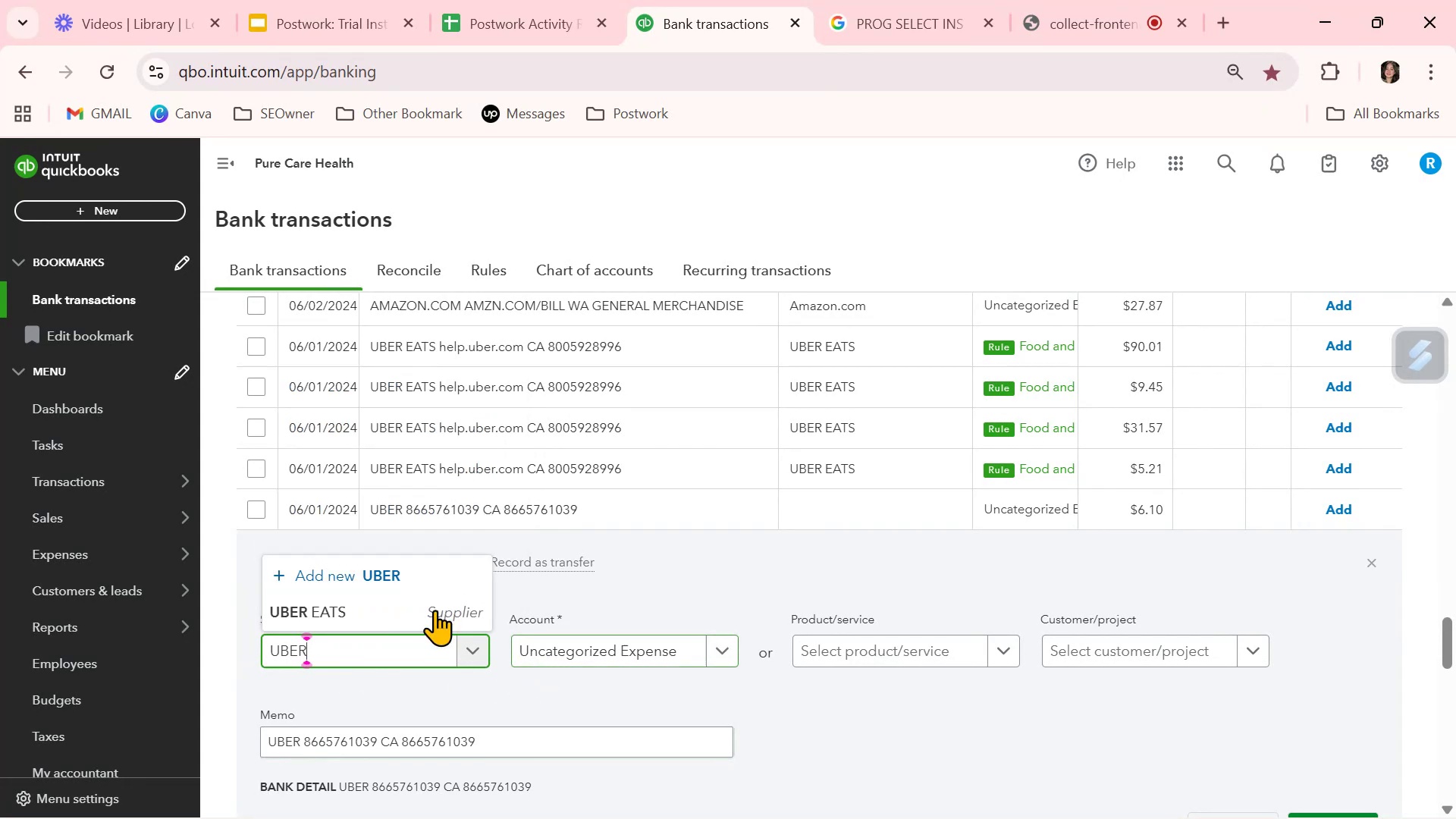 
left_click([397, 577])
 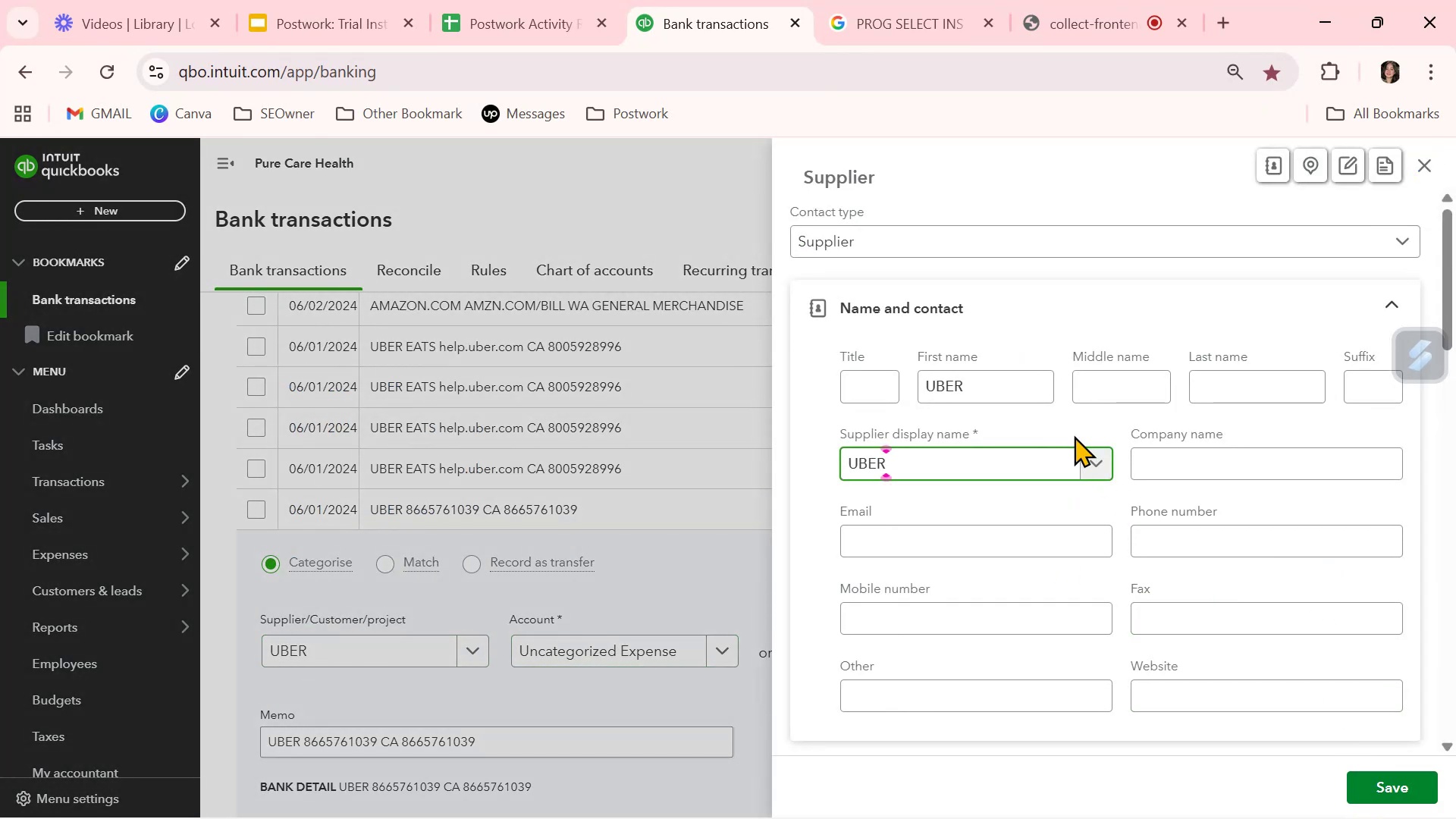 
double_click([971, 378])
 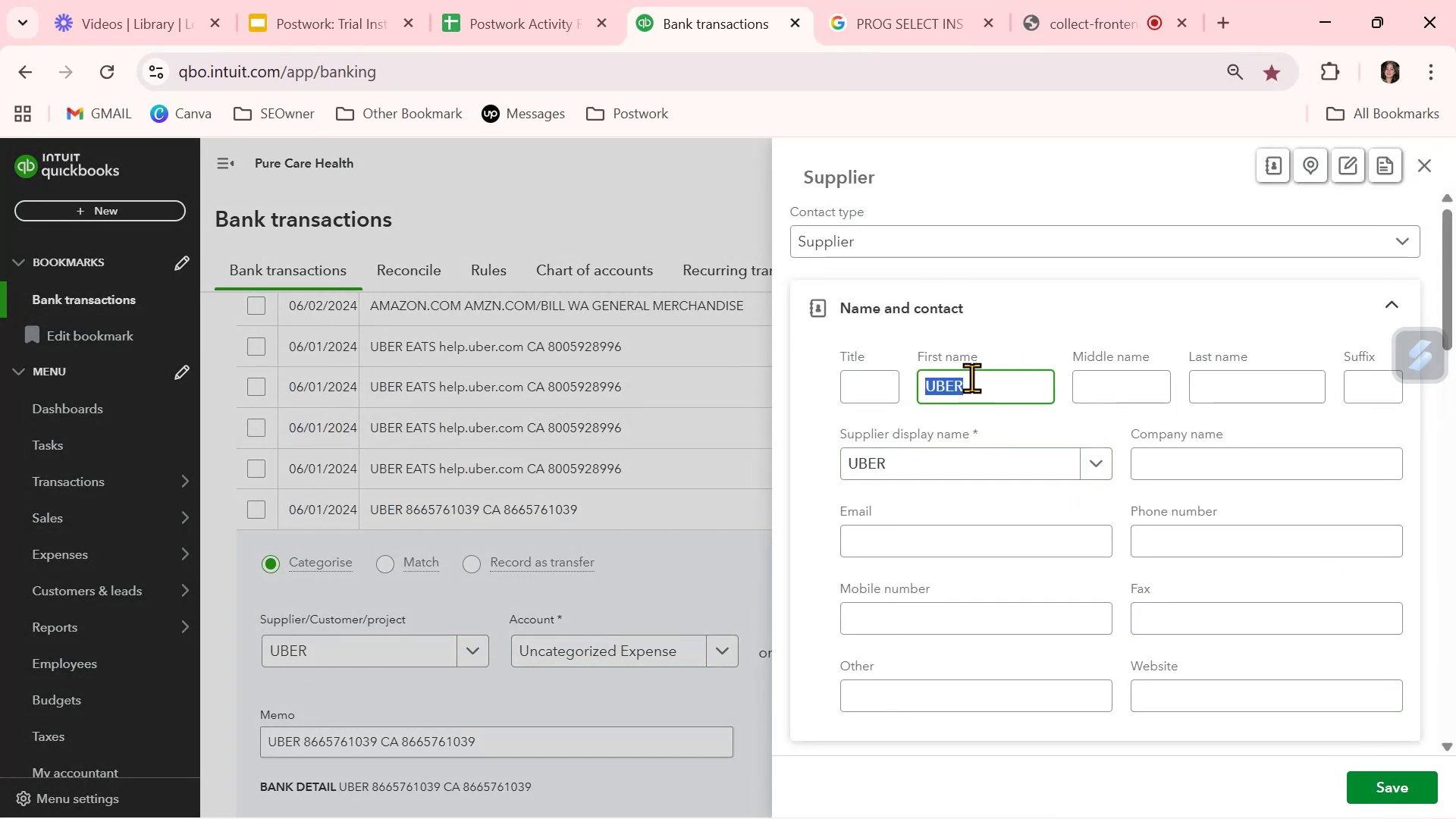 
key(Backspace)
 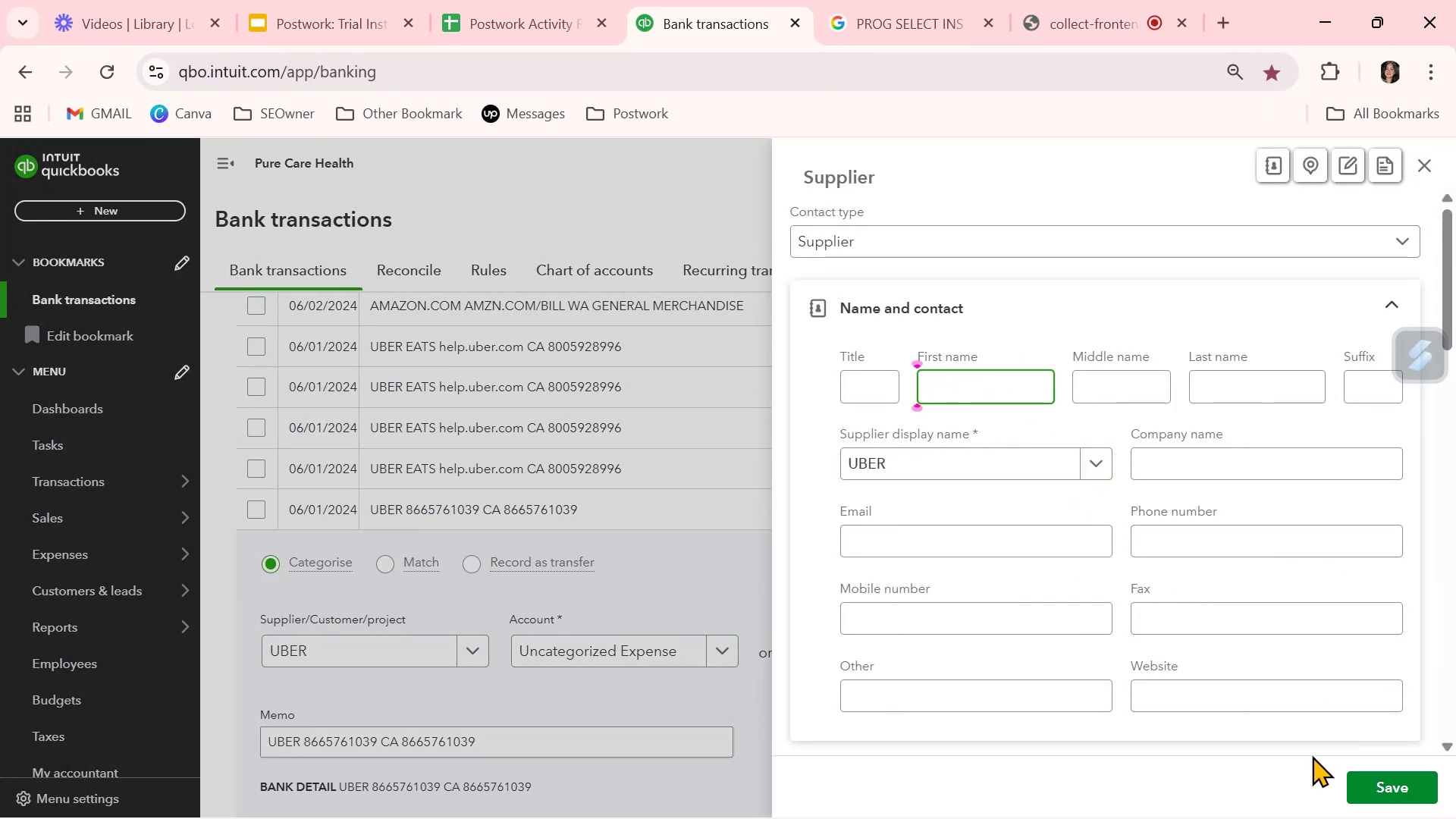 
left_click([1367, 781])
 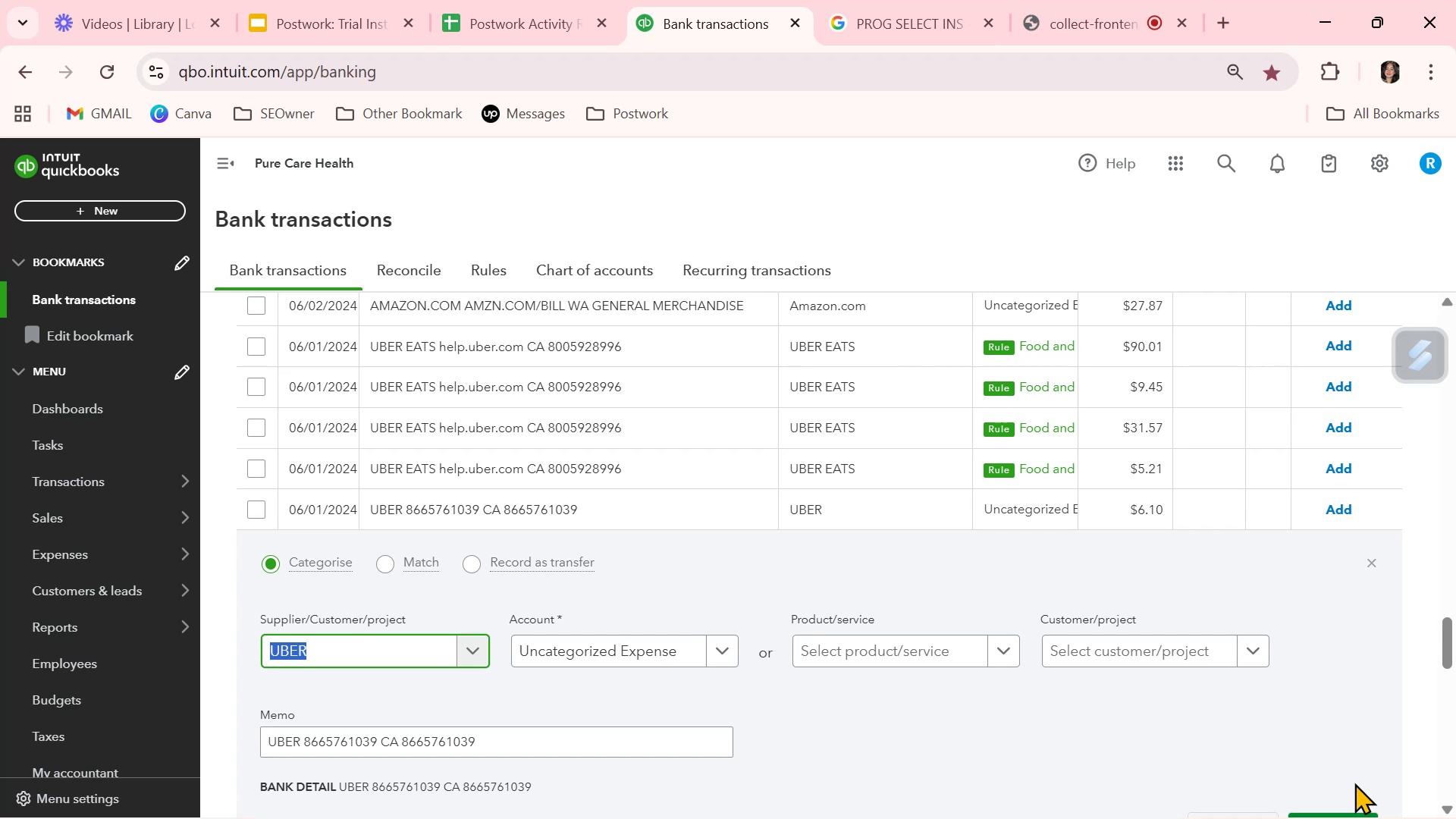 
wait(6.87)
 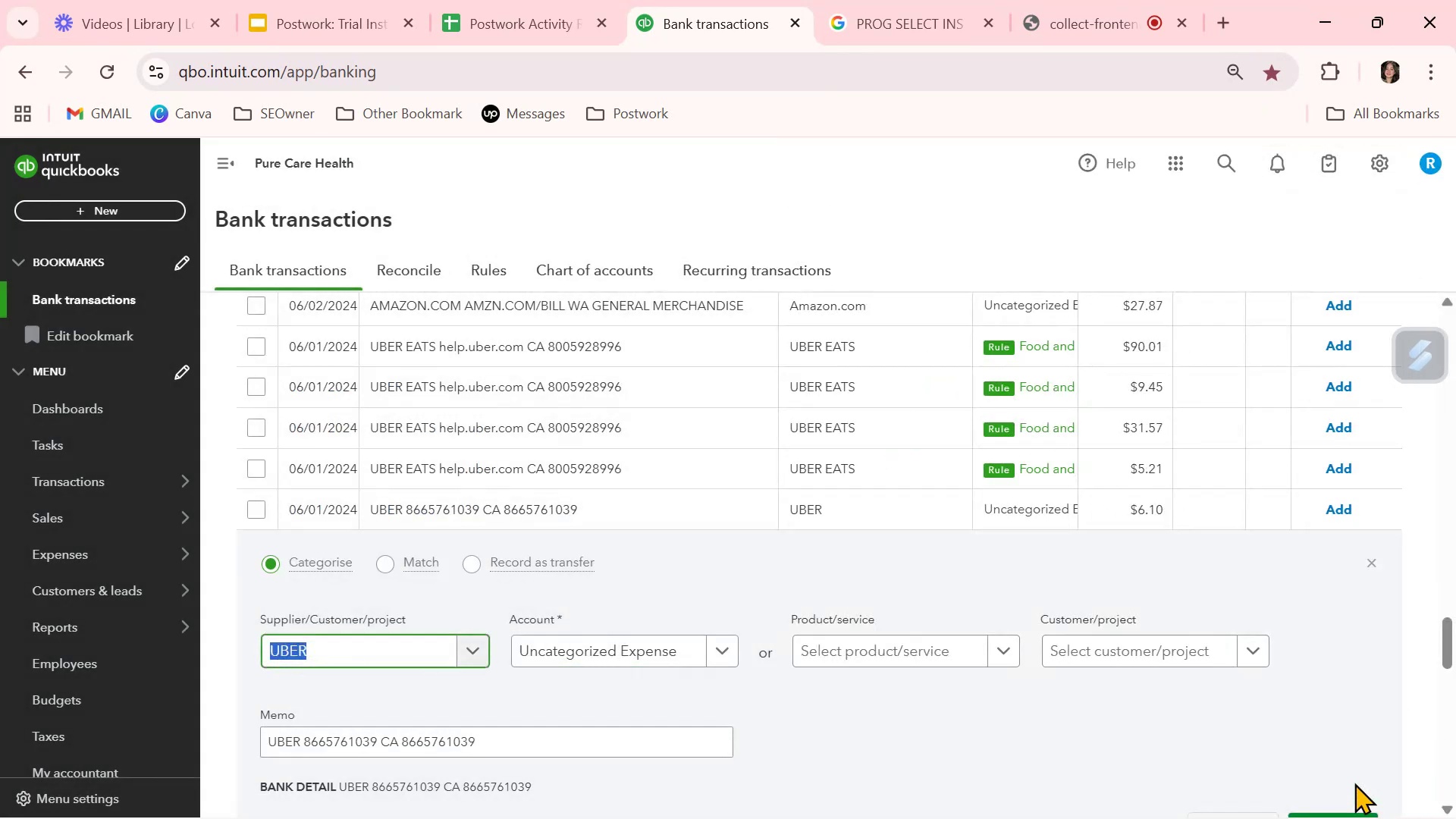 
left_click([1374, 570])
 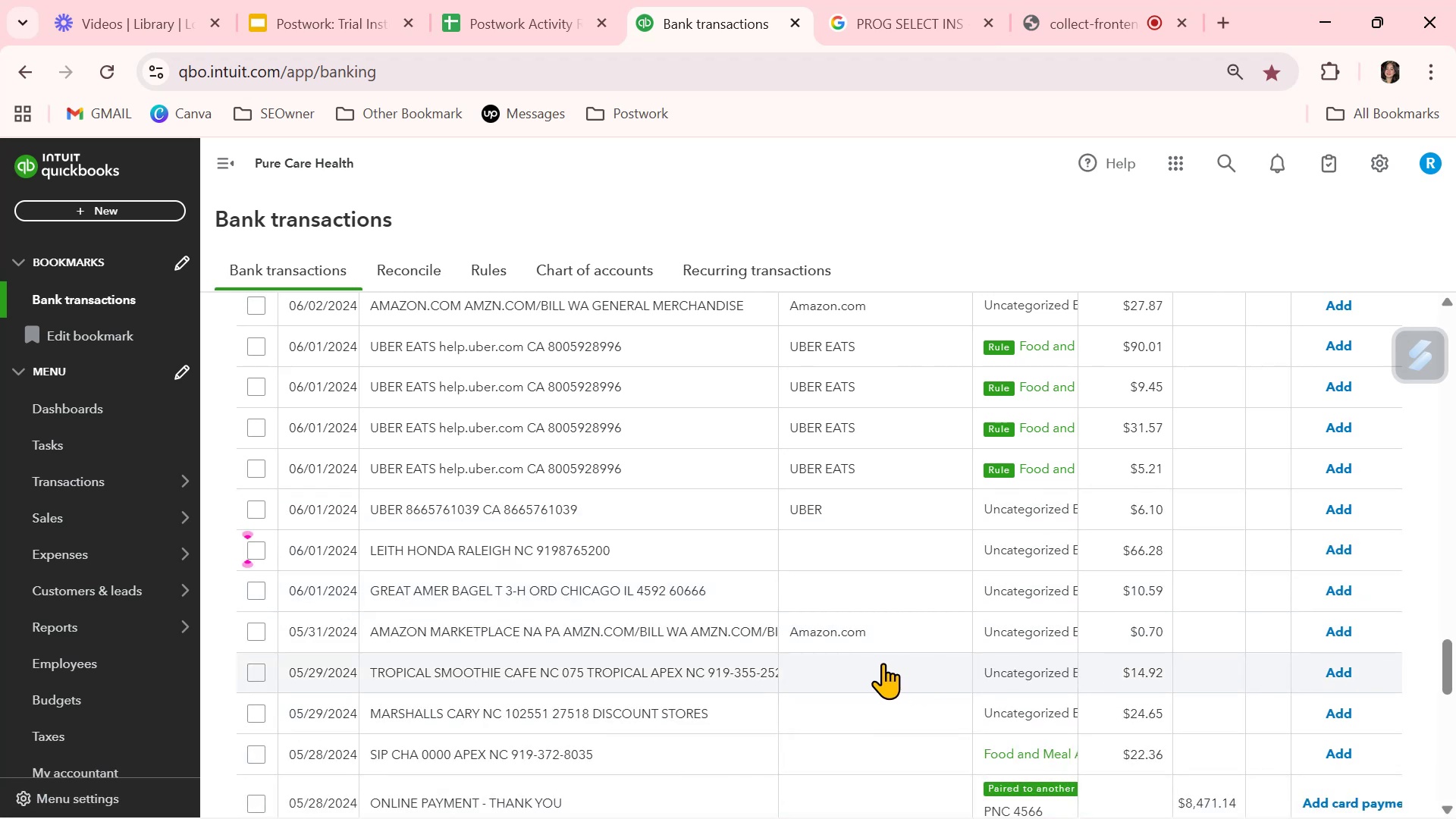 
wait(9.14)
 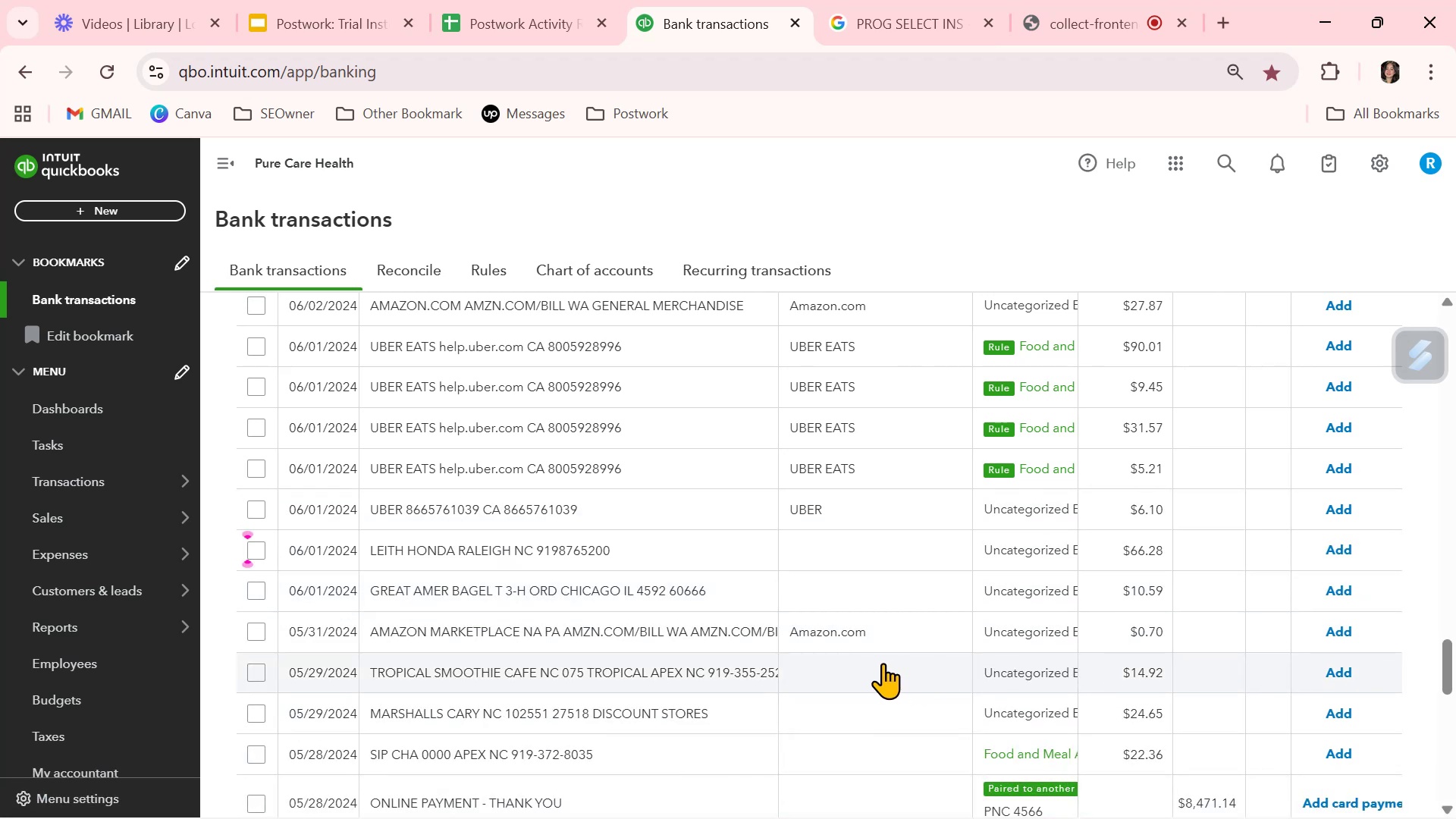 
left_click([808, 680])
 